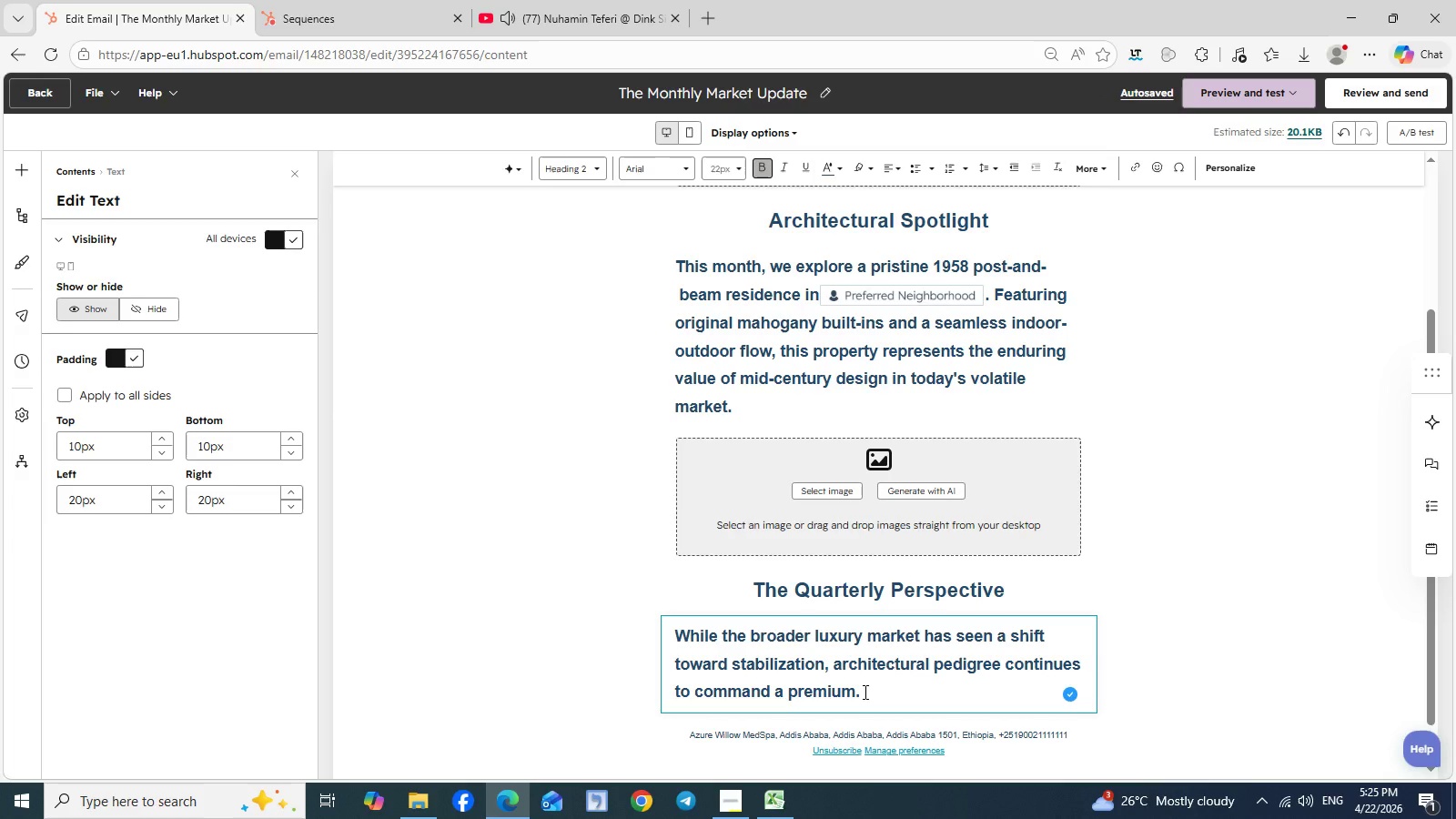 
wait(17.55)
 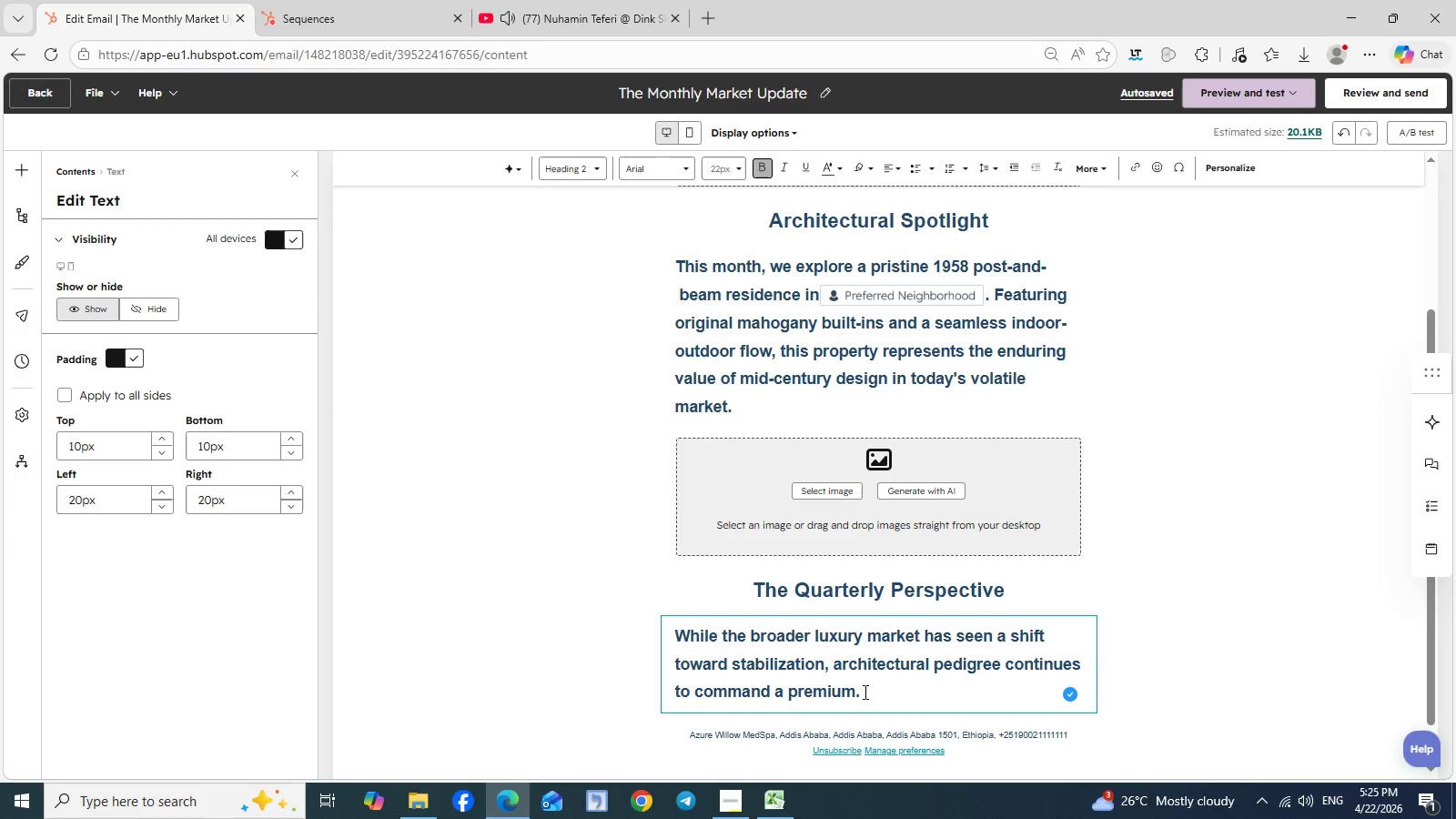 
scroll: coordinate [1149, 514], scroll_direction: up, amount: 1.0
 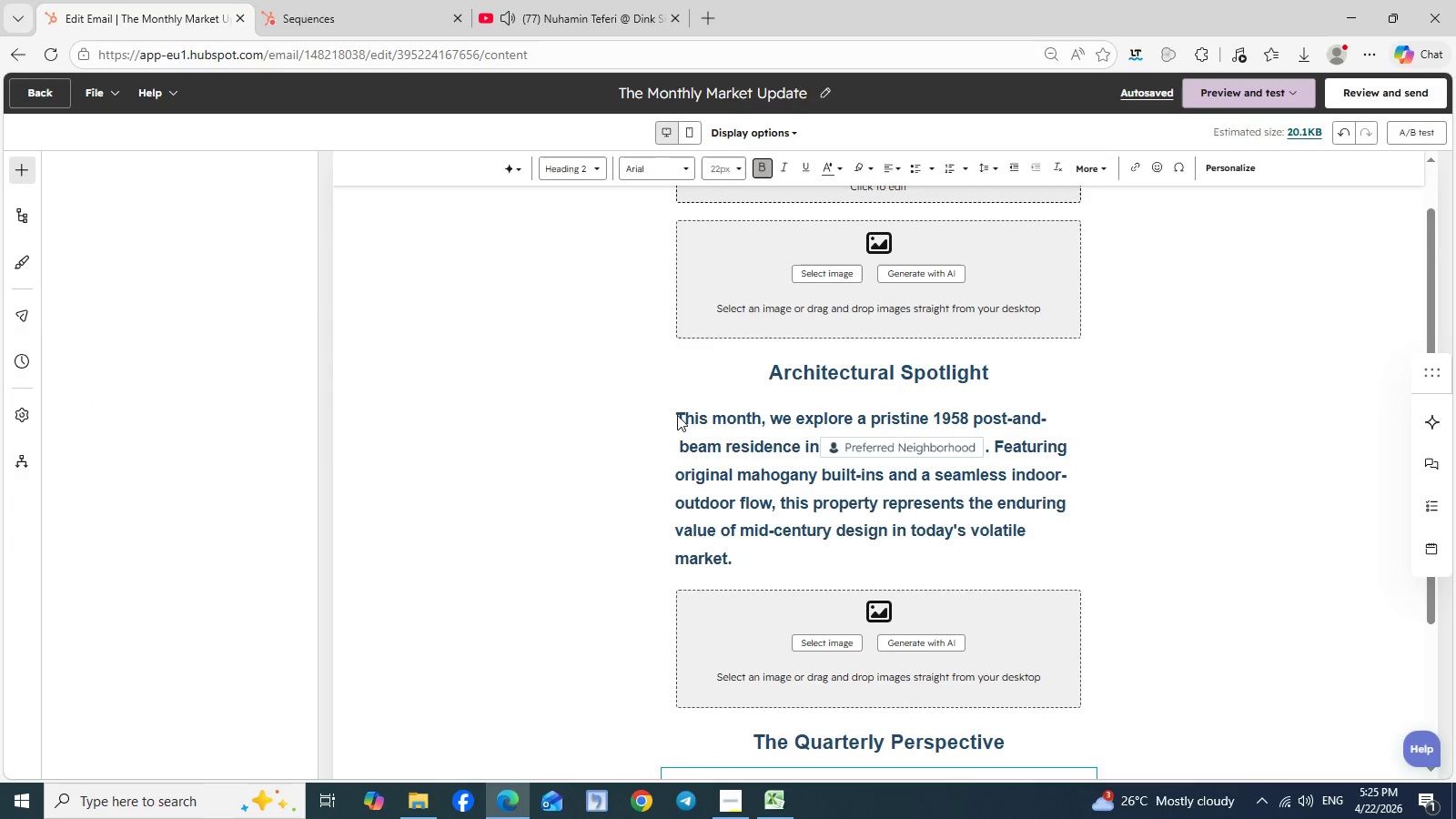 
left_click([677, 415])
 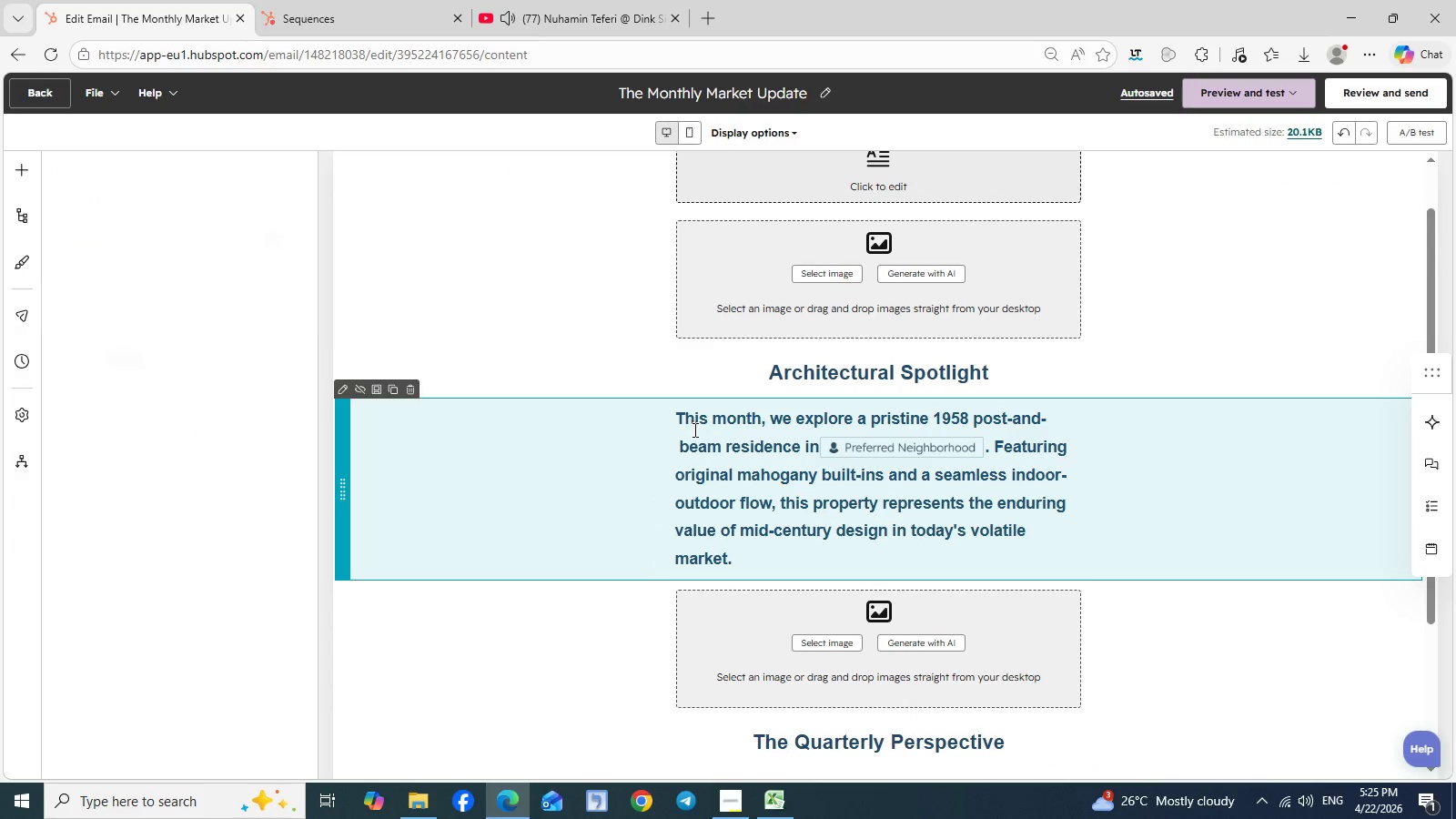 
double_click([693, 430])
 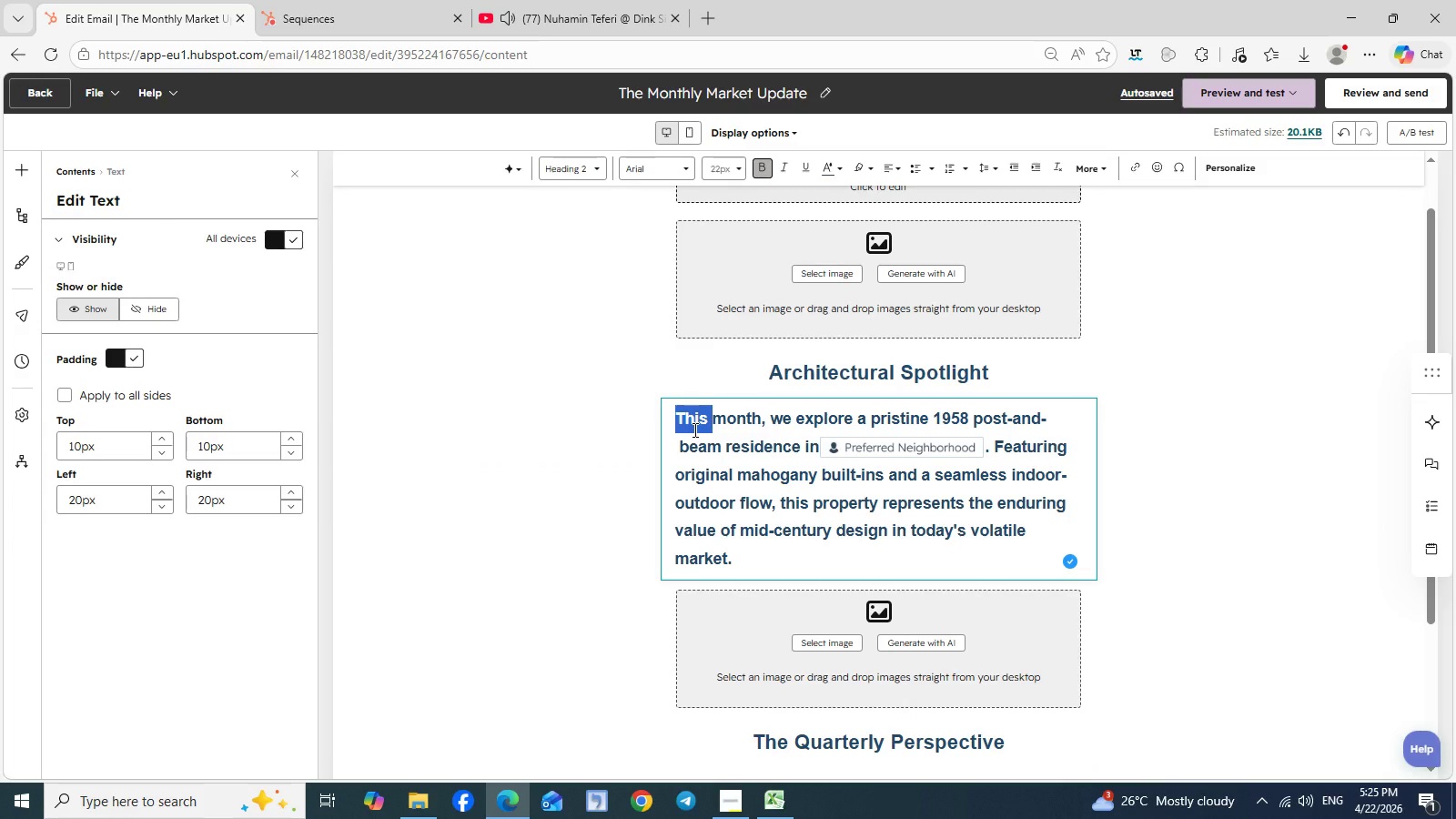 
double_click([693, 430])
 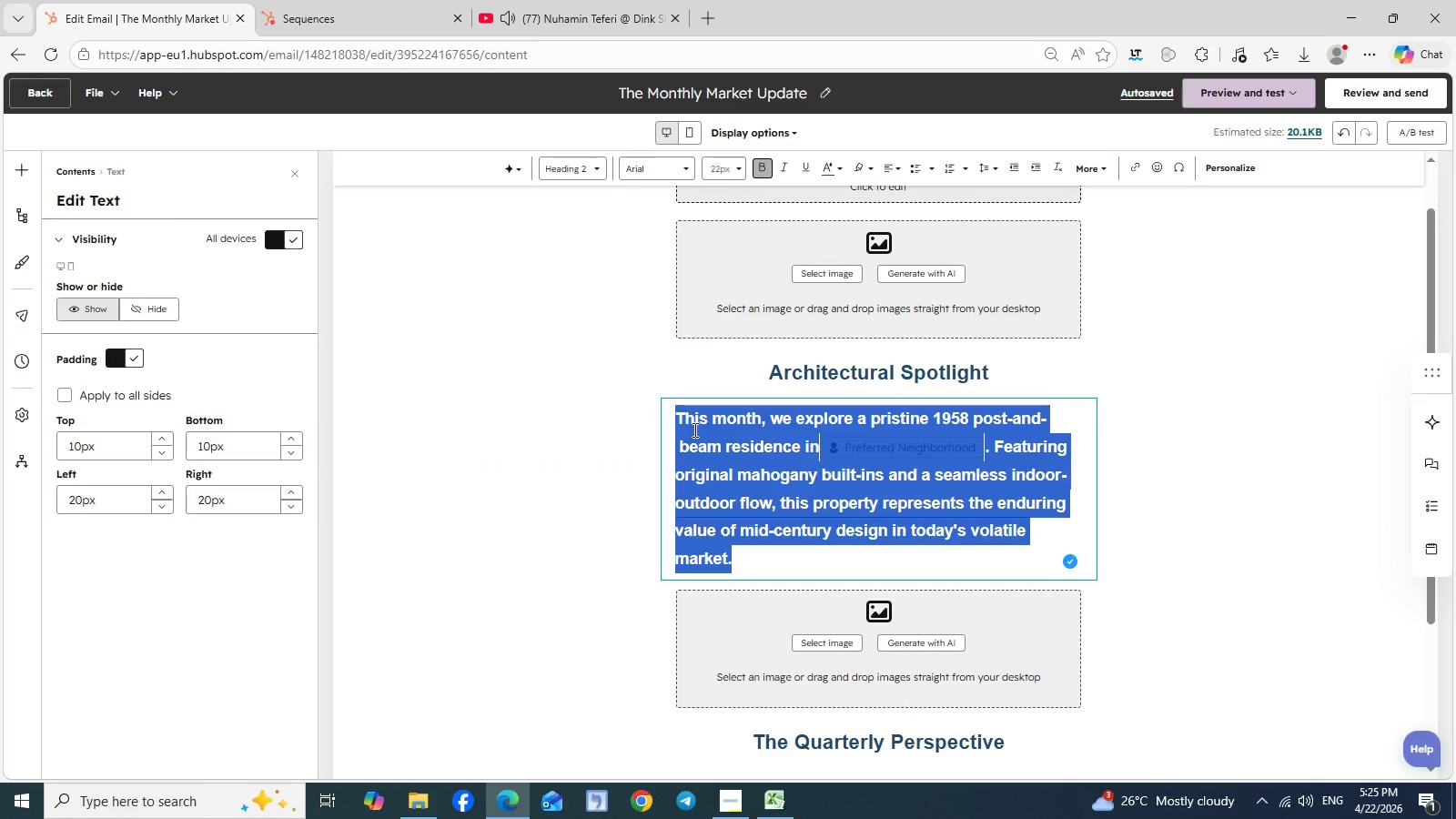 
key(Control+A)
 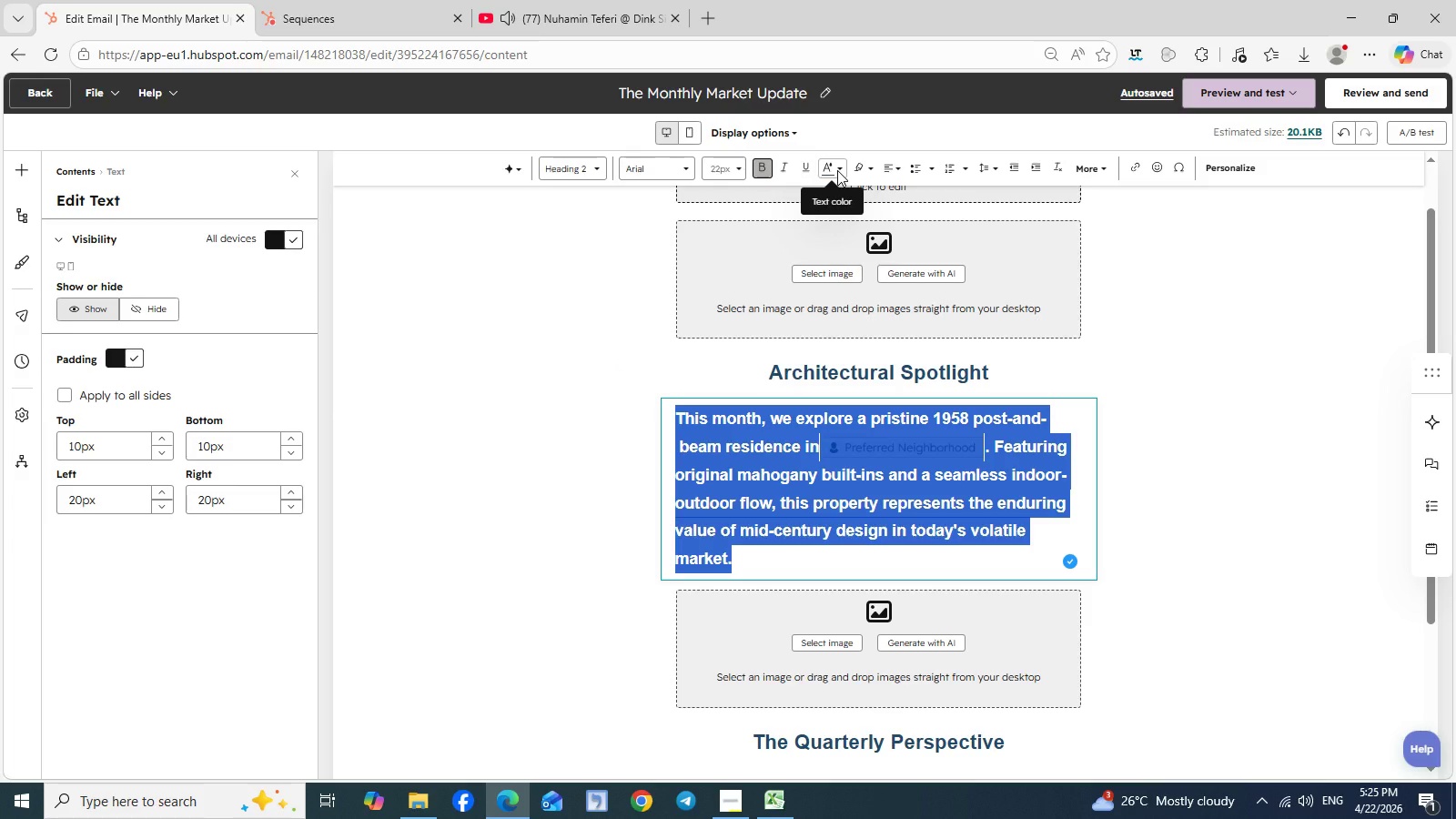 
left_click([837, 170])
 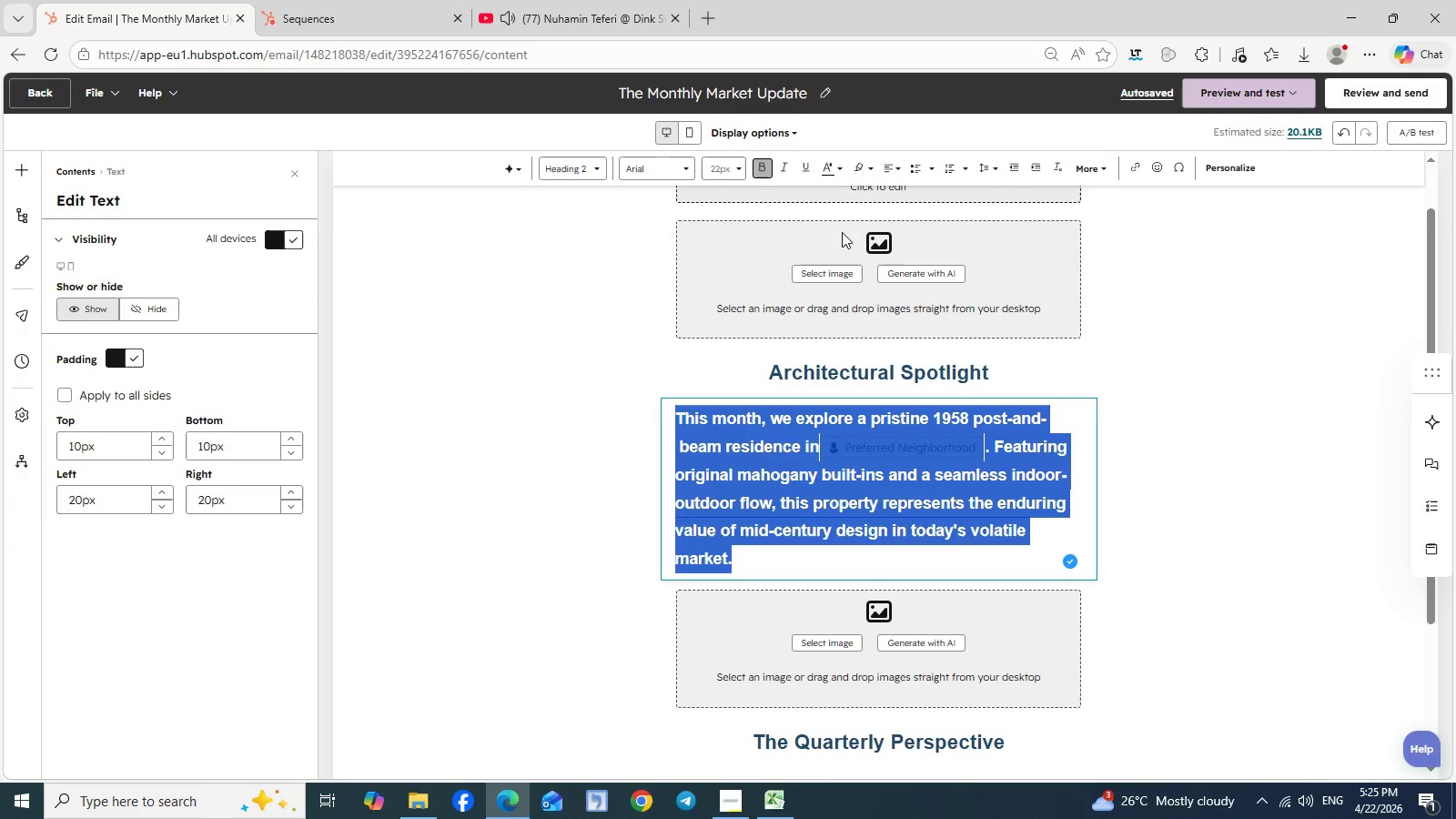 
left_click([842, 232])
 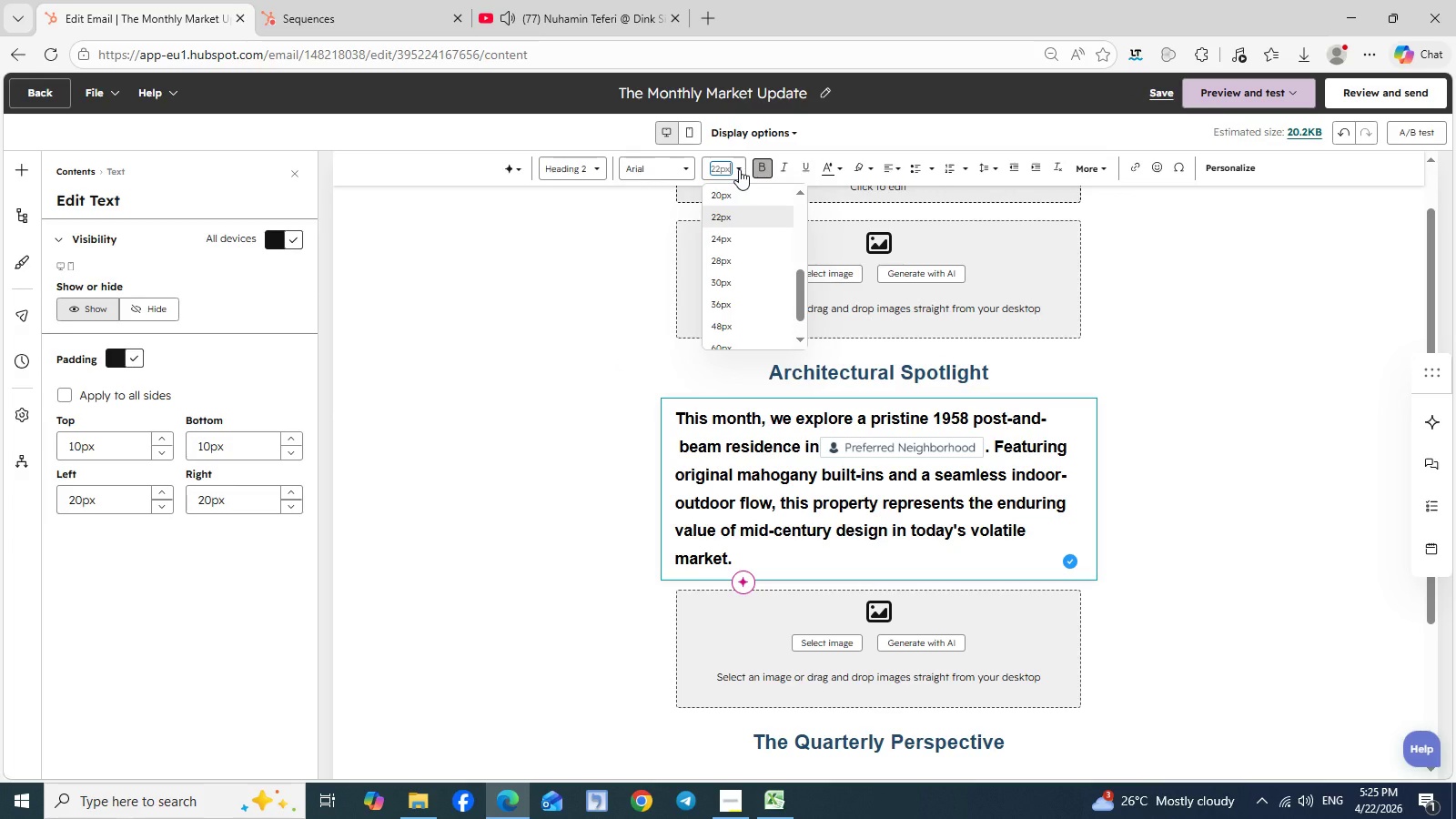 
left_click([739, 169])
 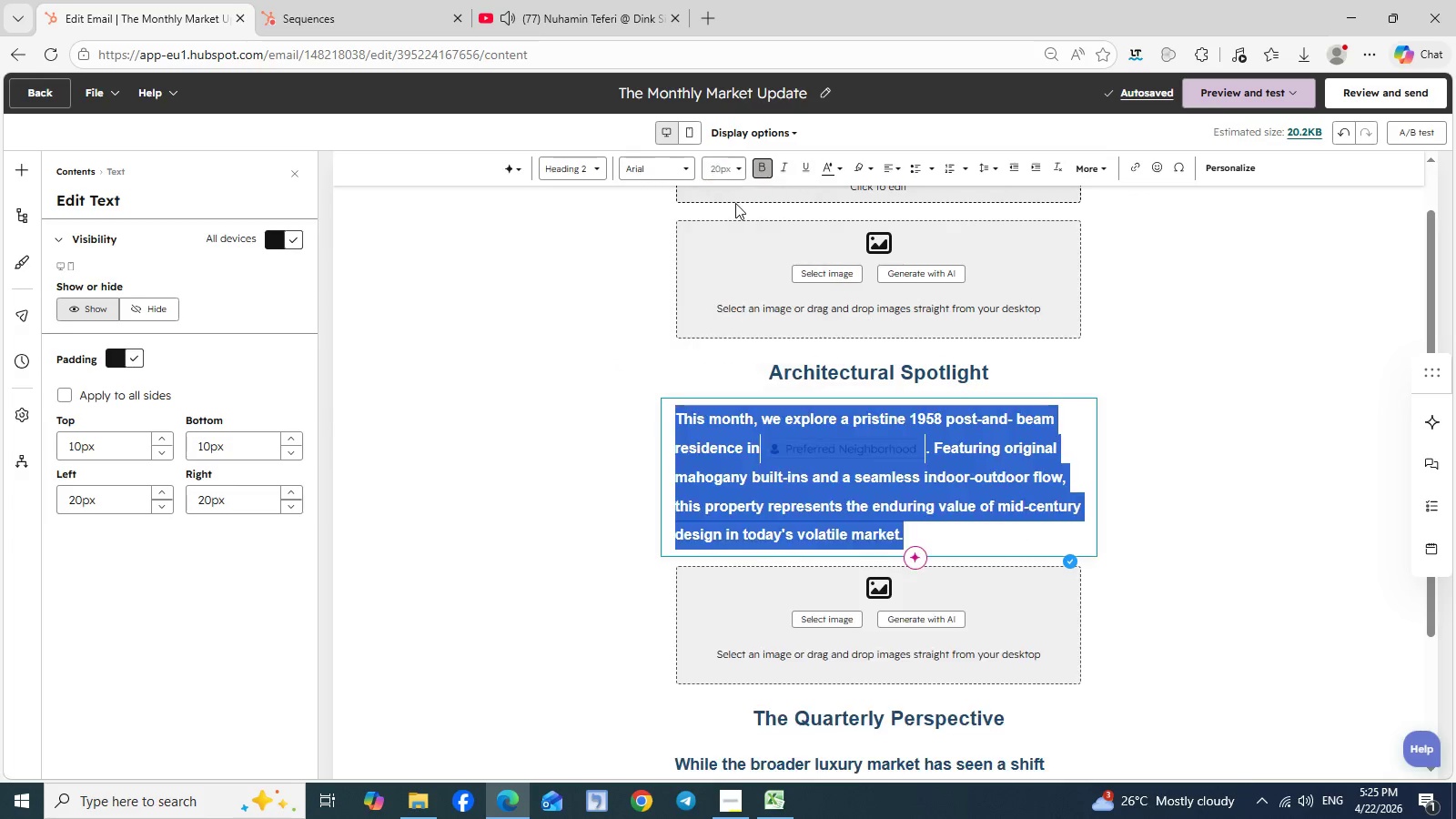 
left_click([735, 203])
 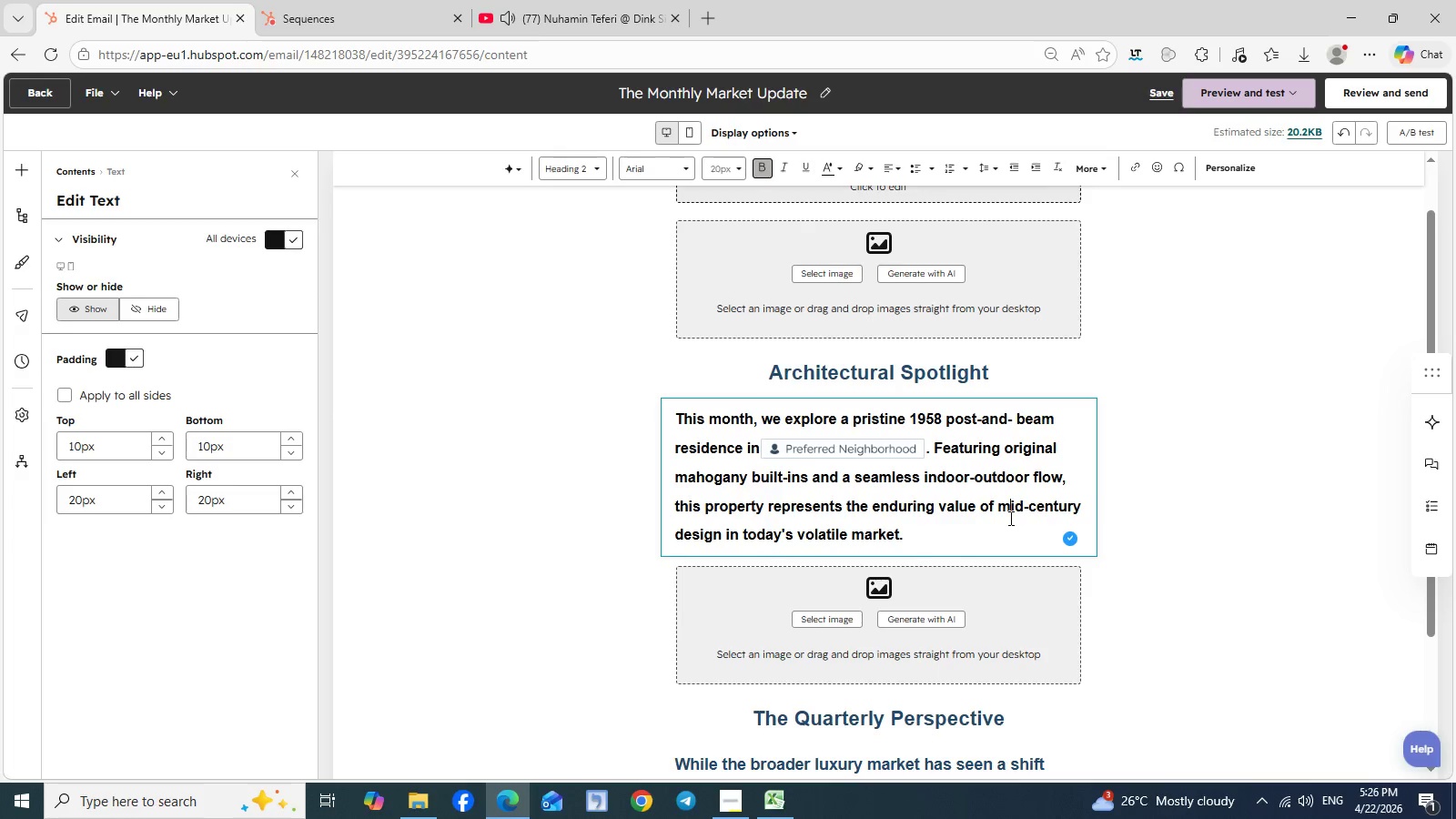 
left_click([1009, 518])
 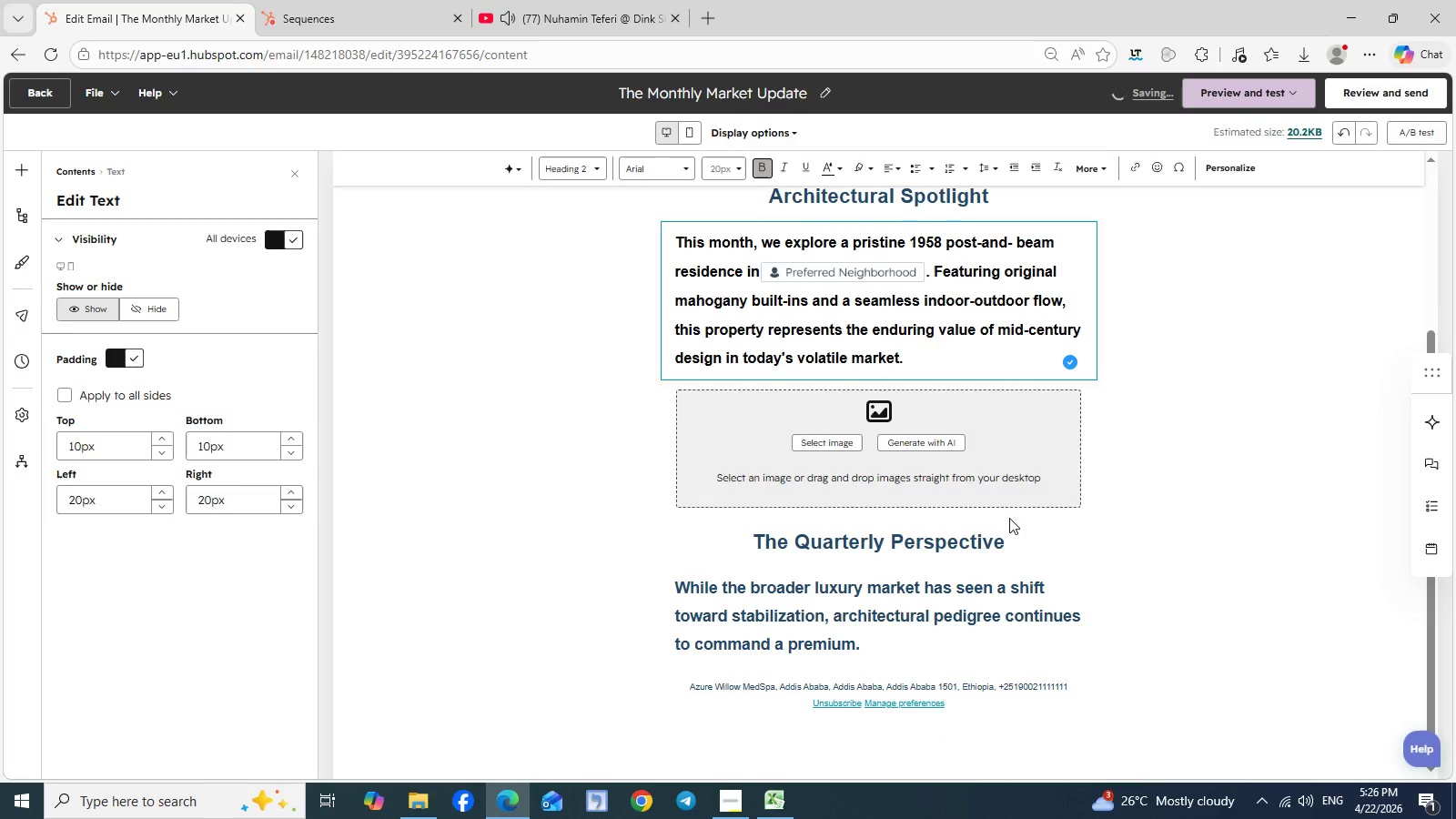 
scroll: coordinate [1009, 518], scroll_direction: down, amount: 1.0
 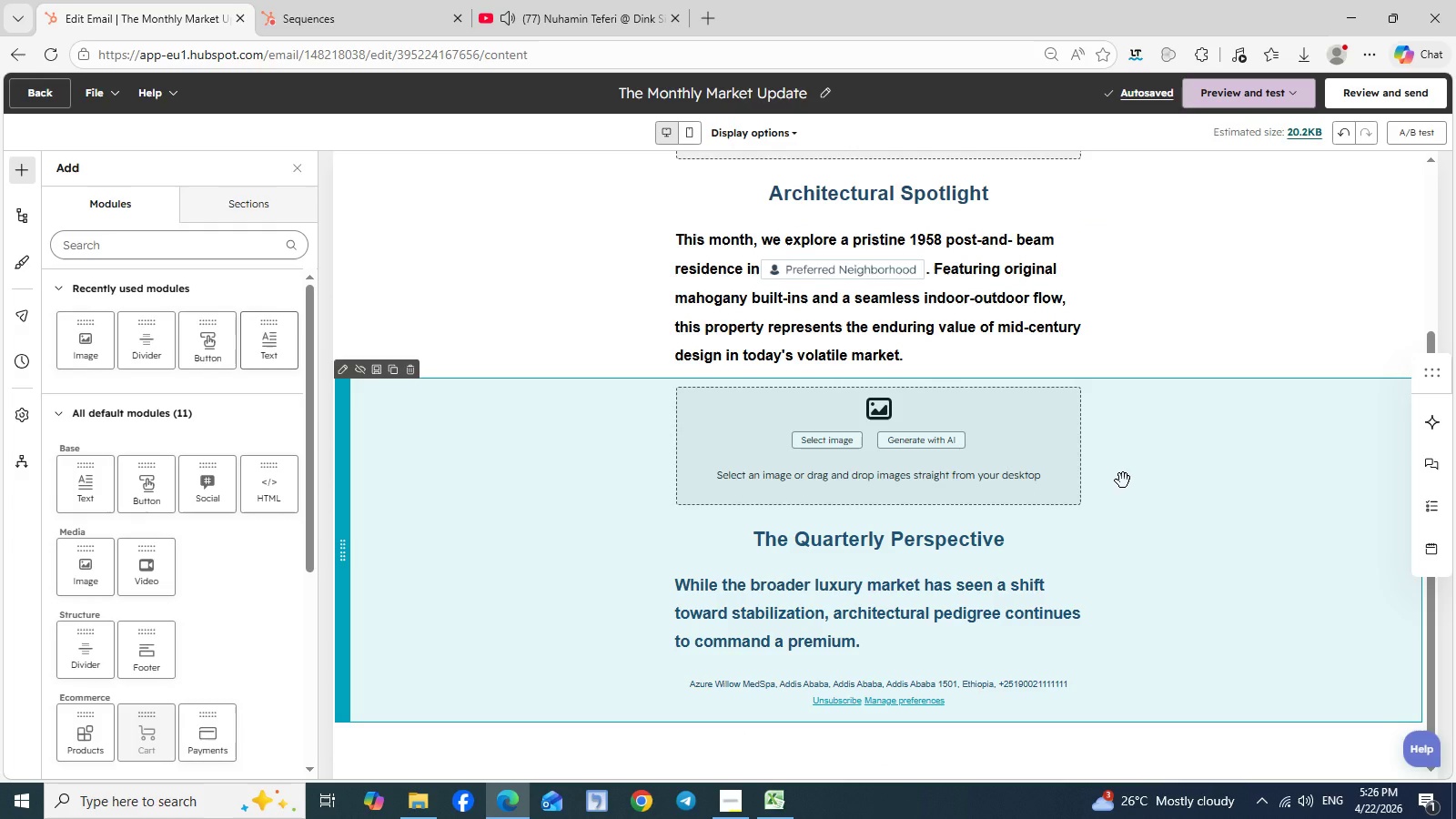 
left_click([1123, 480])
 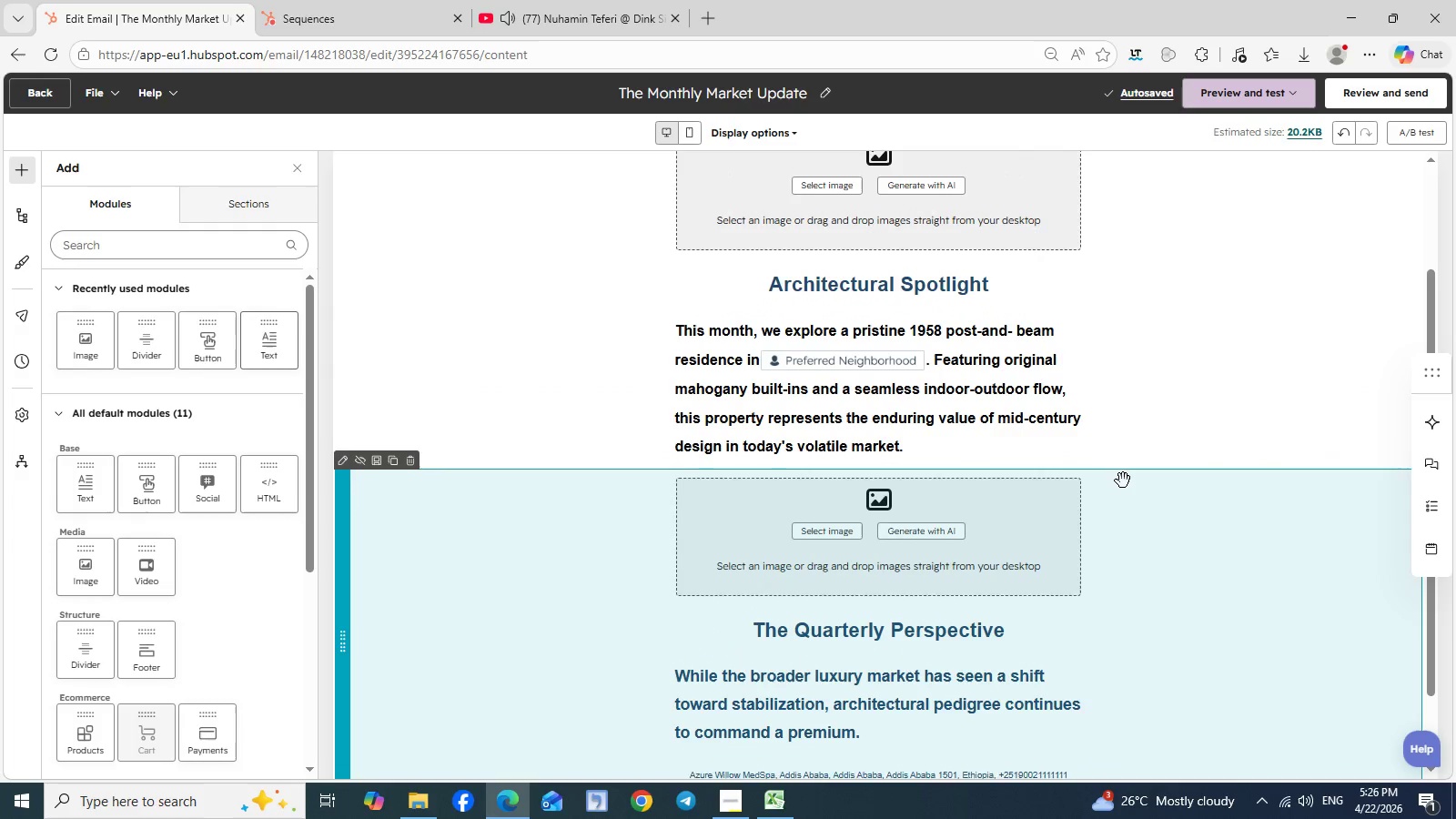 
scroll: coordinate [1123, 480], scroll_direction: none, amount: 0.0
 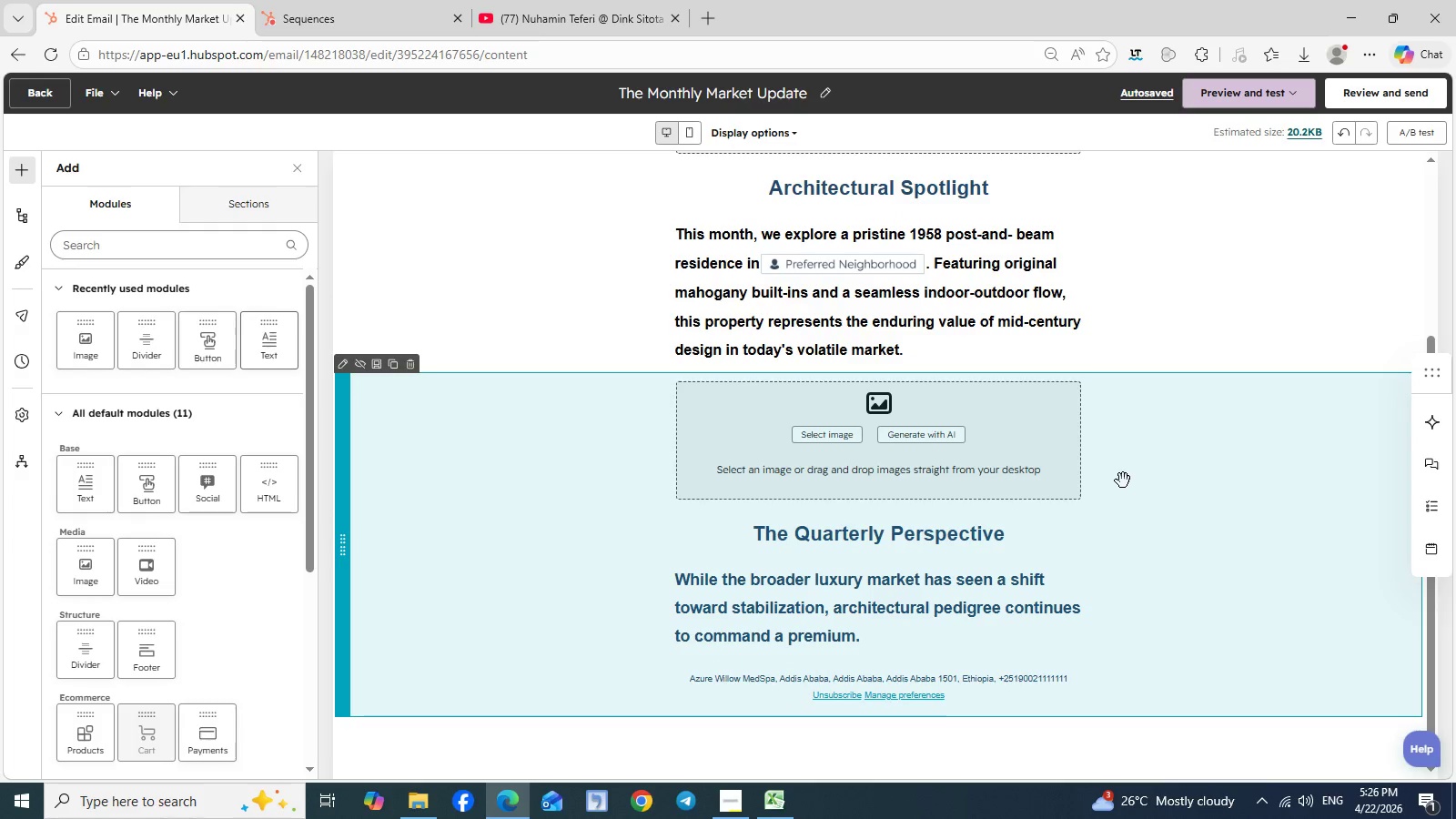 
scroll: coordinate [1123, 480], scroll_direction: down, amount: 1.0
 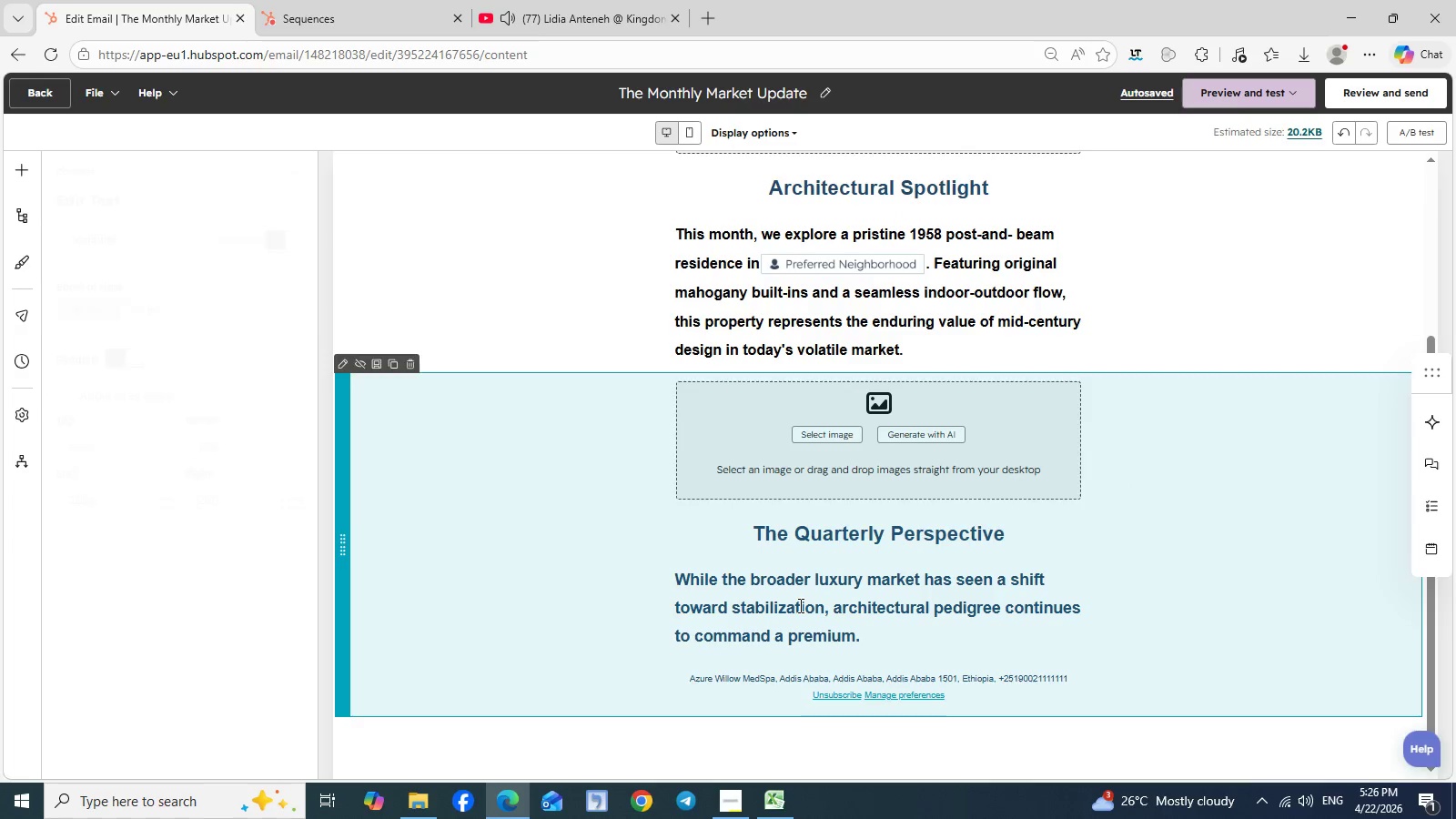 
double_click([799, 605])
 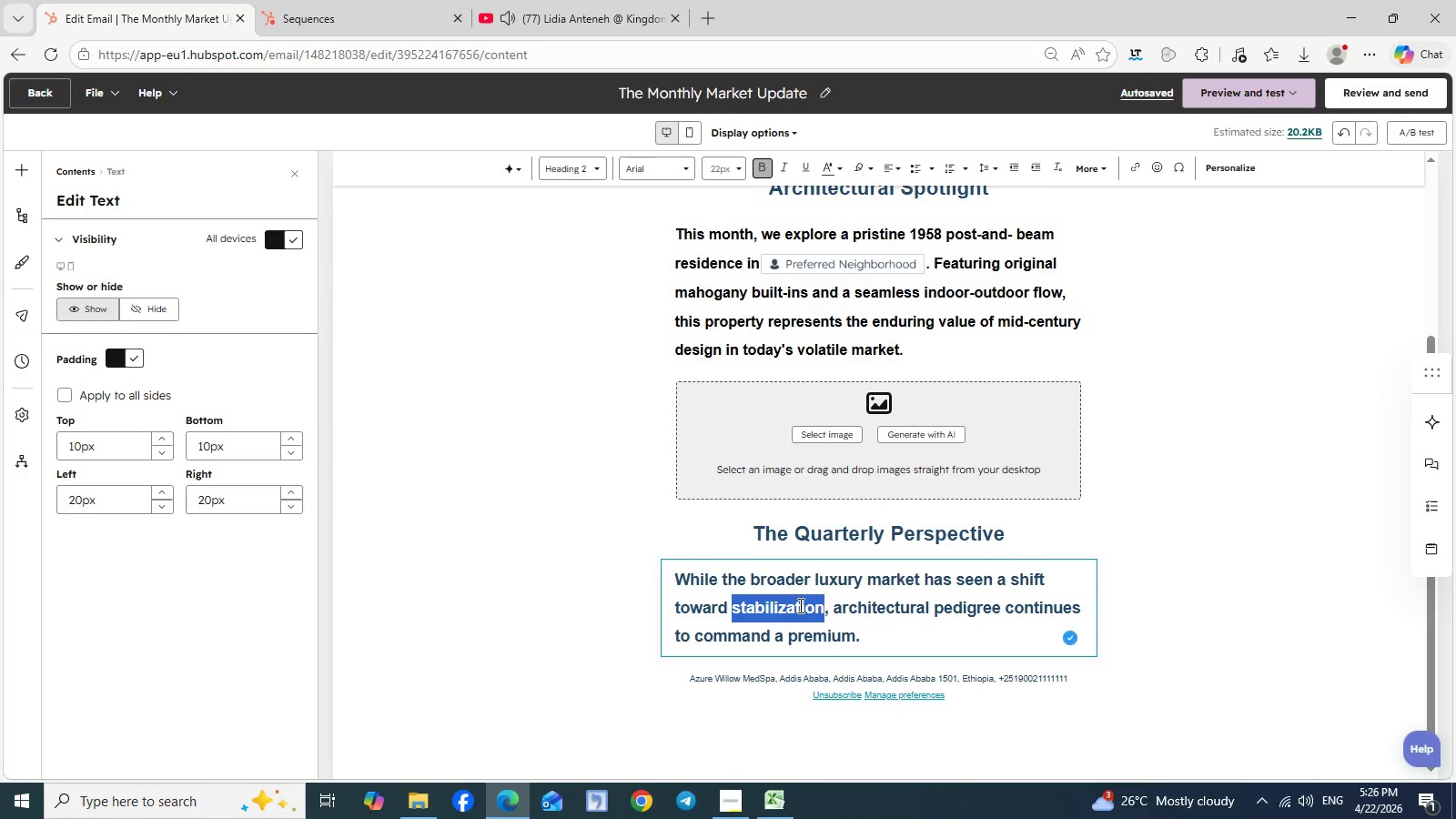 
double_click([799, 605])
 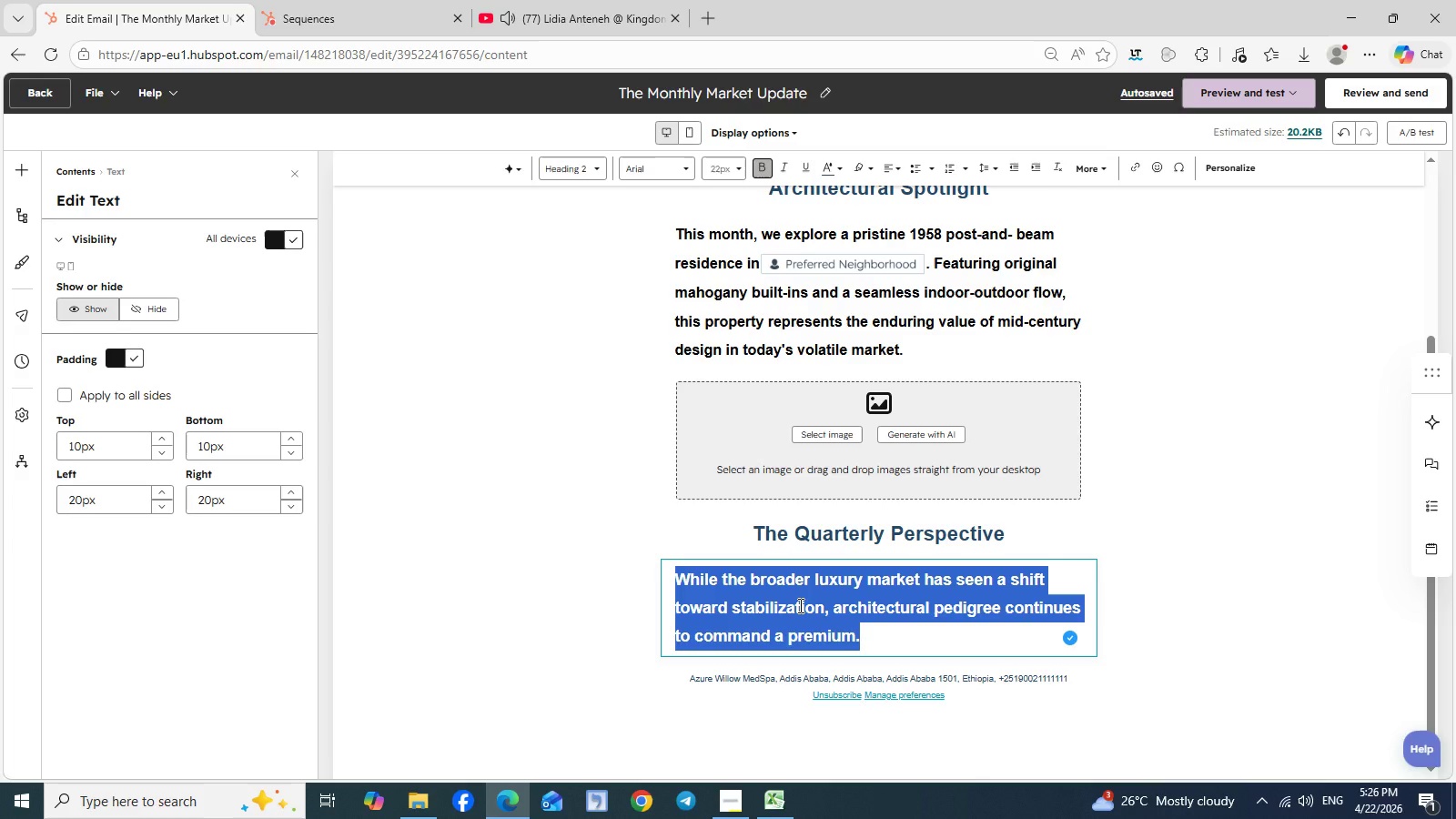 
key(Control+A)
 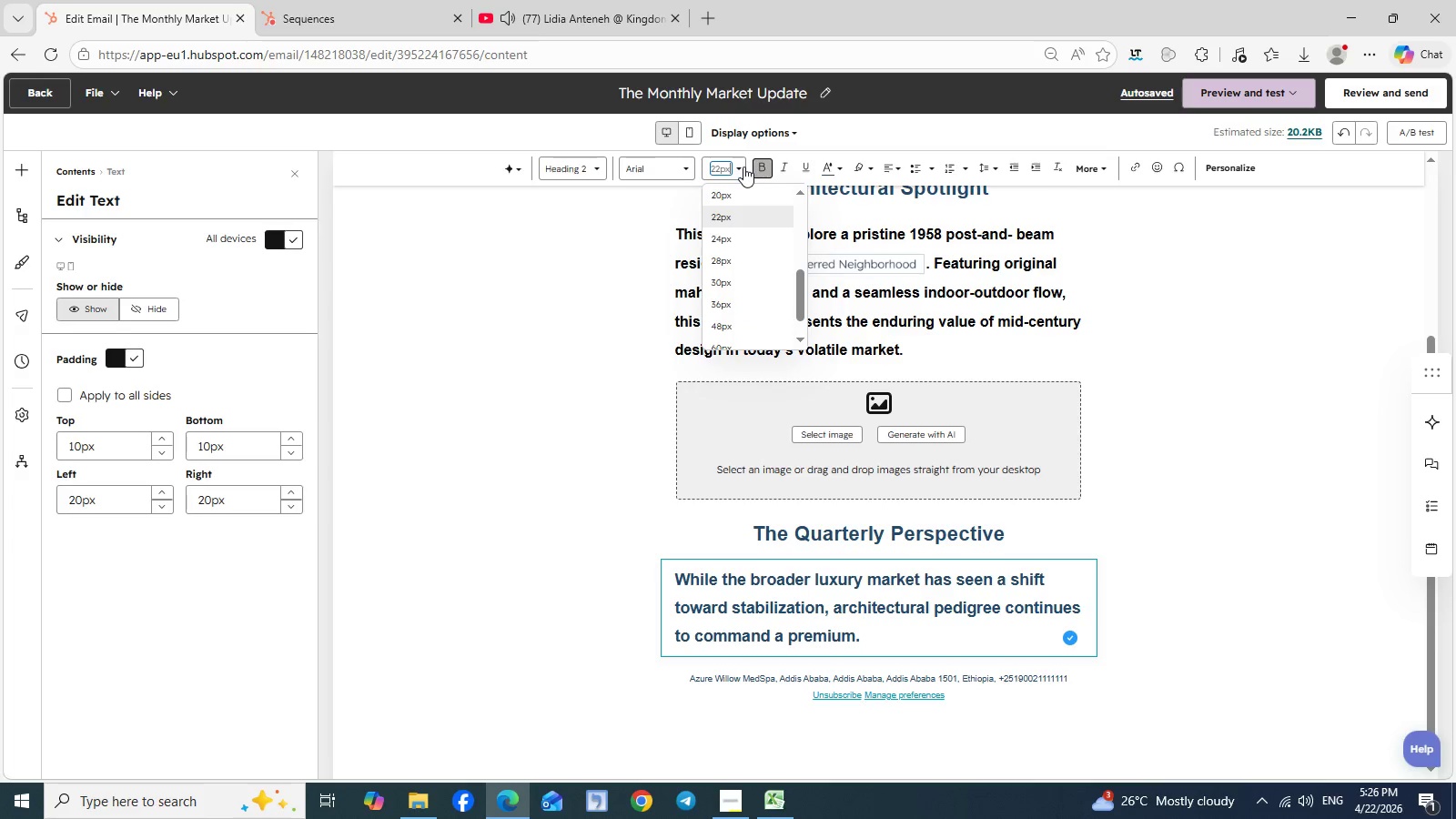 
left_click([743, 167])
 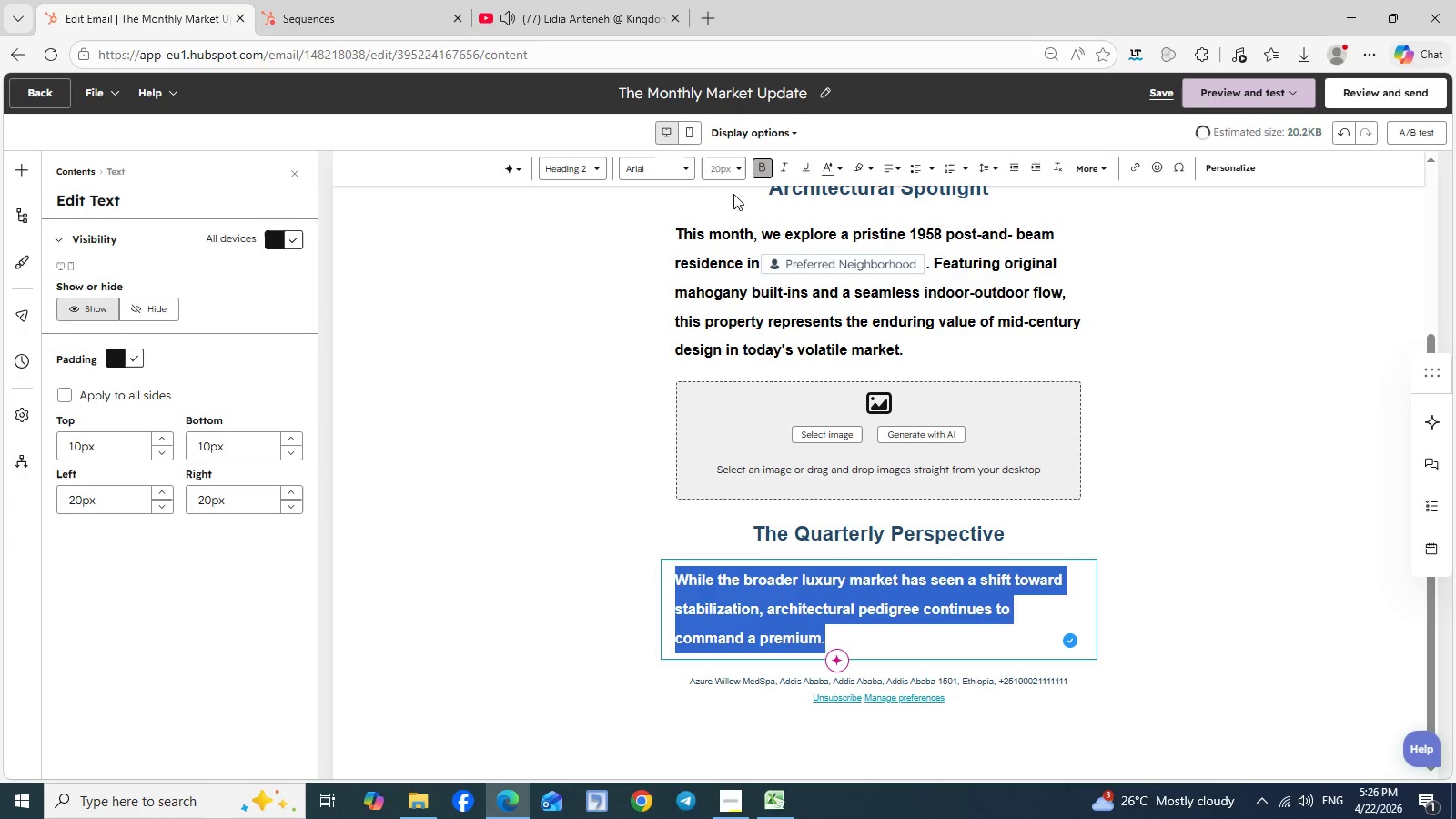 
left_click([733, 194])
 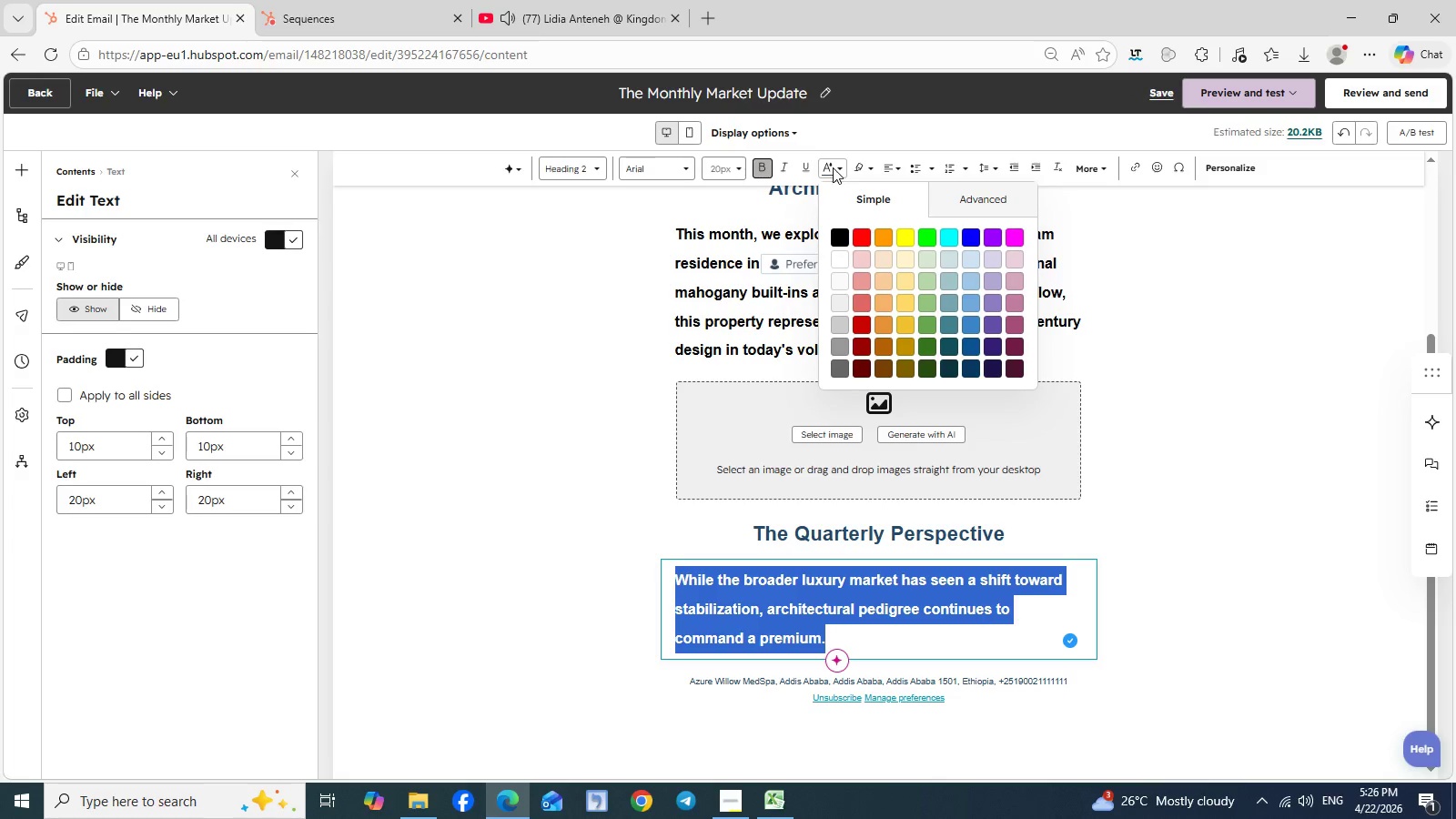 
left_click([833, 167])
 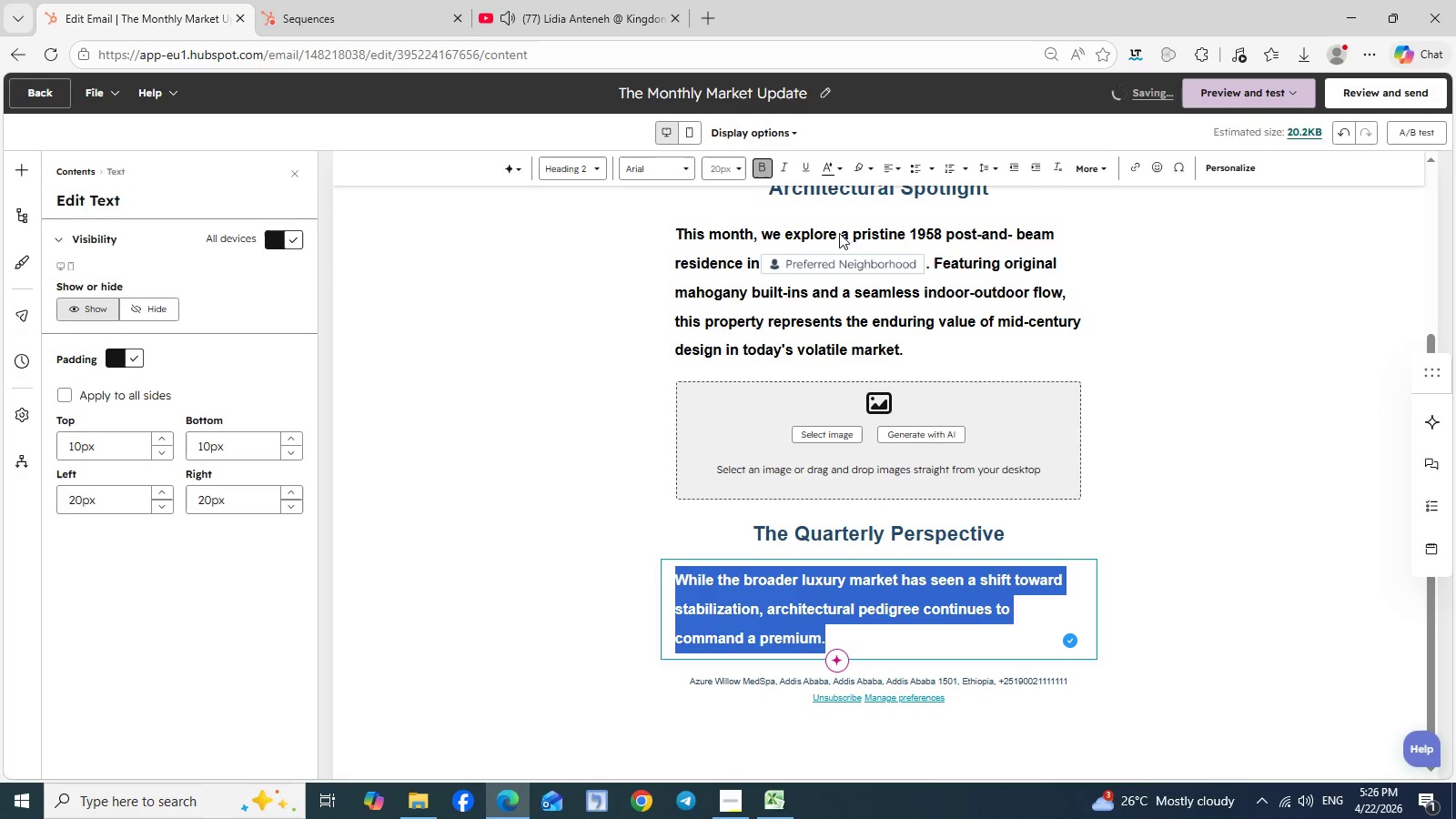 
left_click([839, 233])
 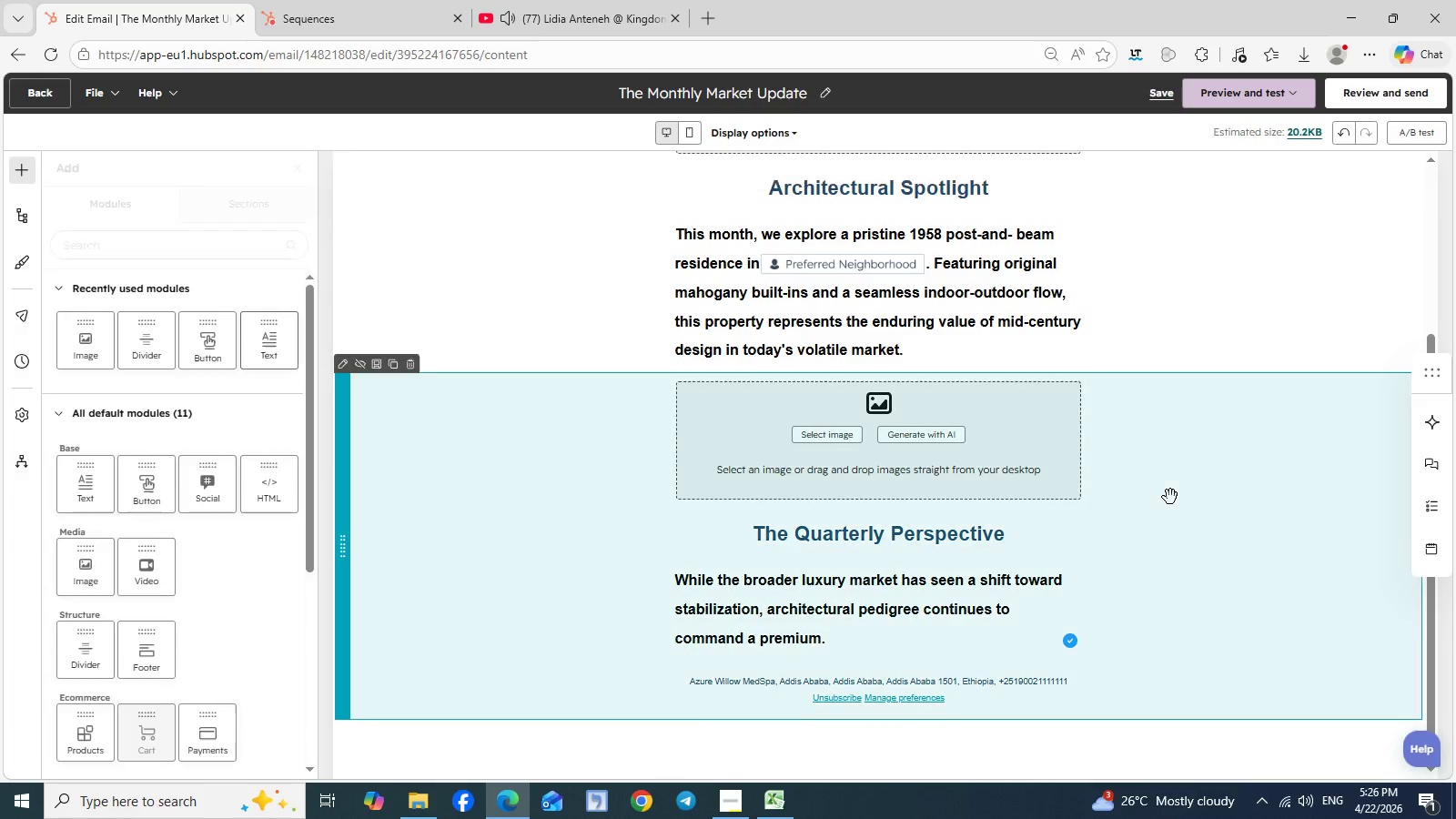 
left_click([1170, 497])
 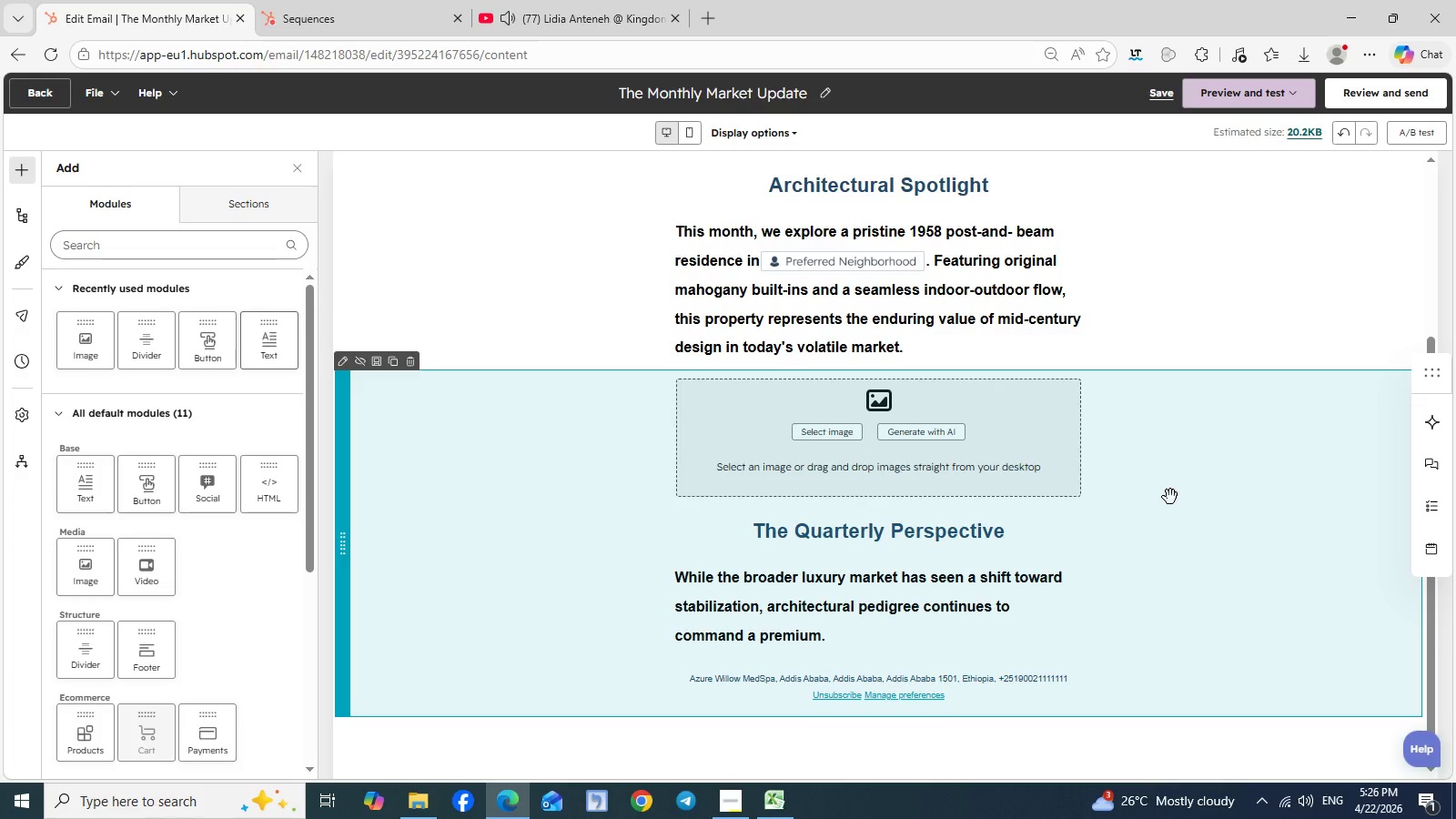 
scroll: coordinate [1170, 497], scroll_direction: down, amount: 2.0
 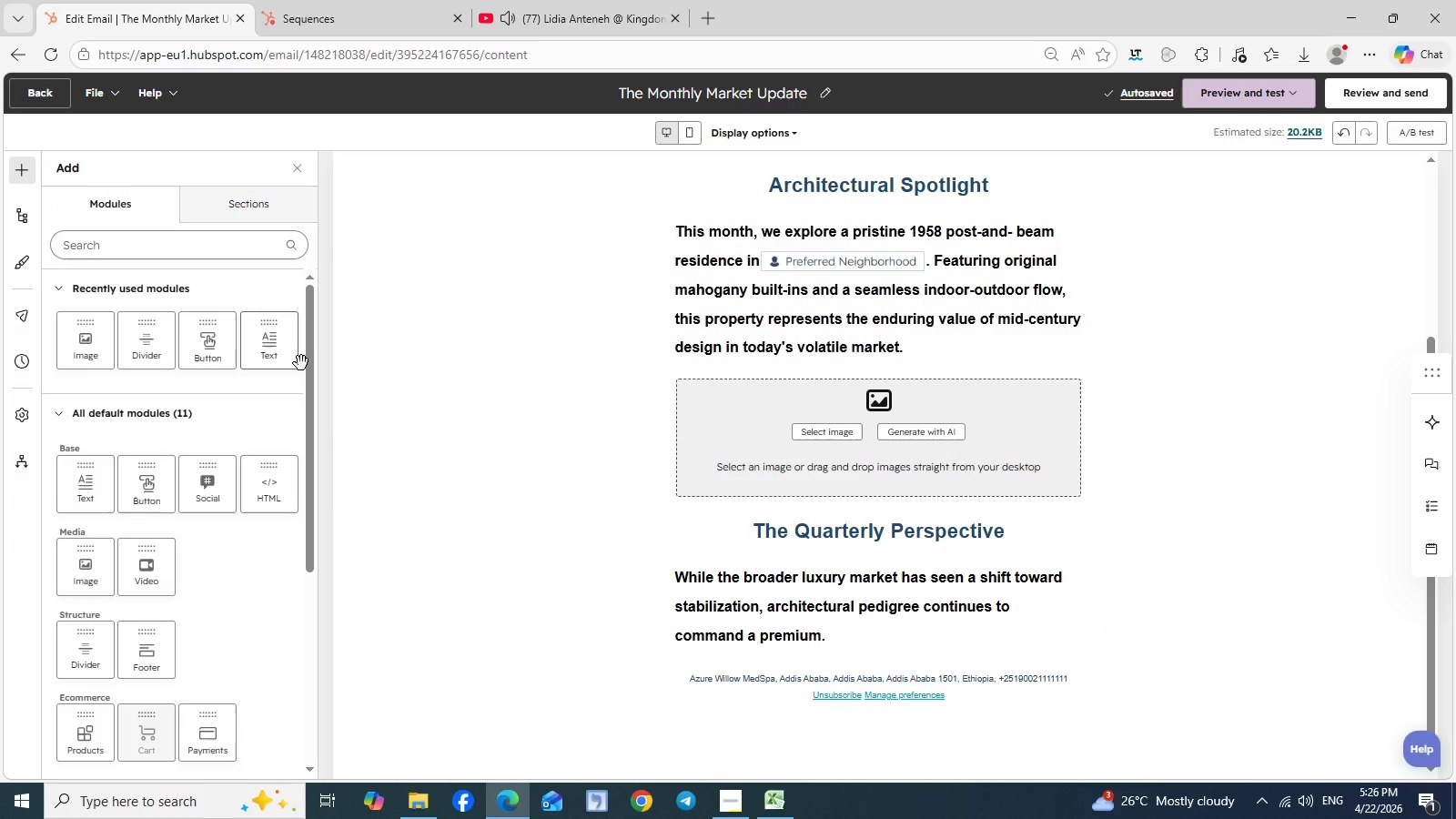 
left_click_drag(start_coordinate=[271, 342], to_coordinate=[745, 654])
 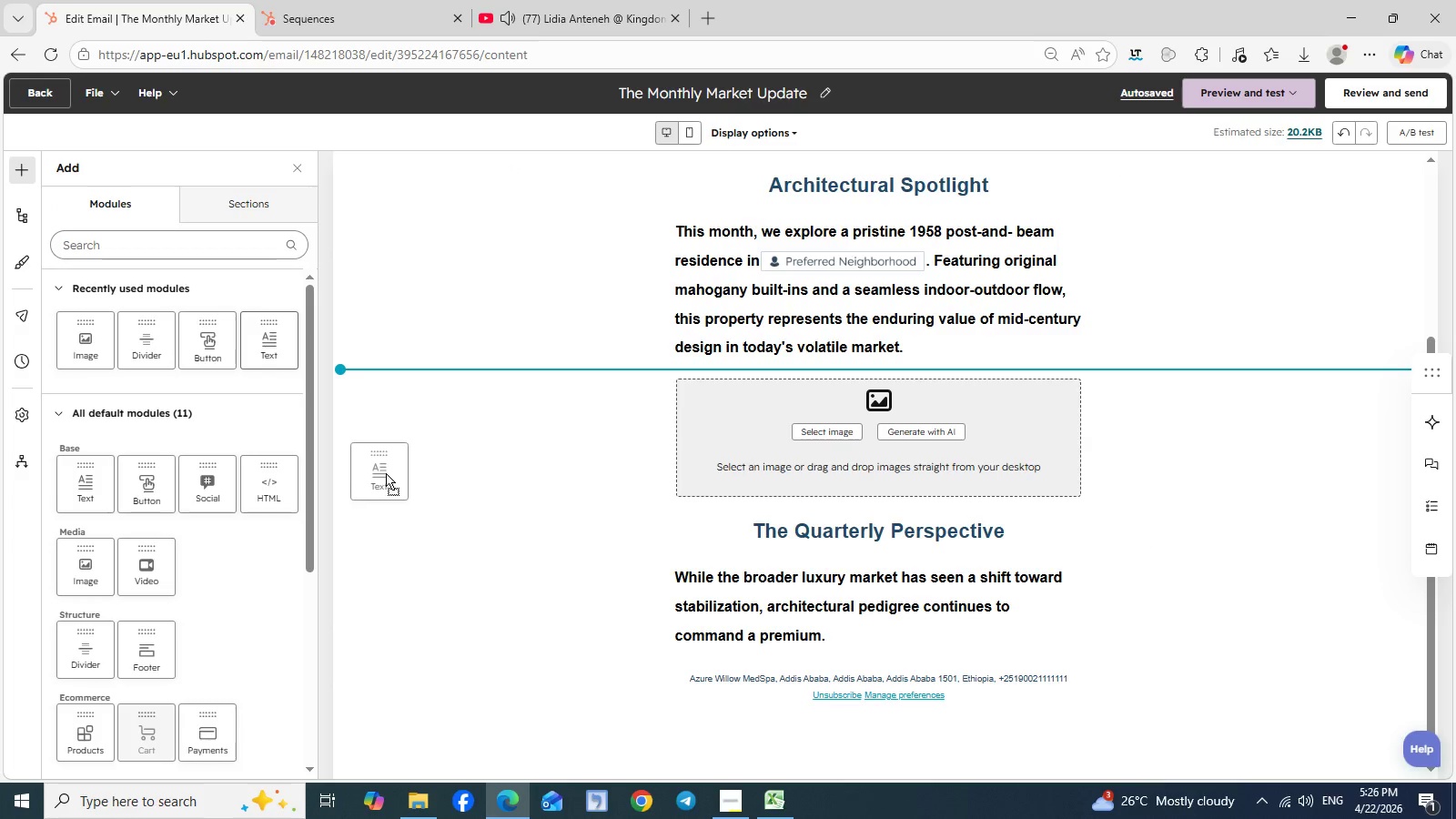 
left_click_drag(start_coordinate=[277, 342], to_coordinate=[760, 648])
 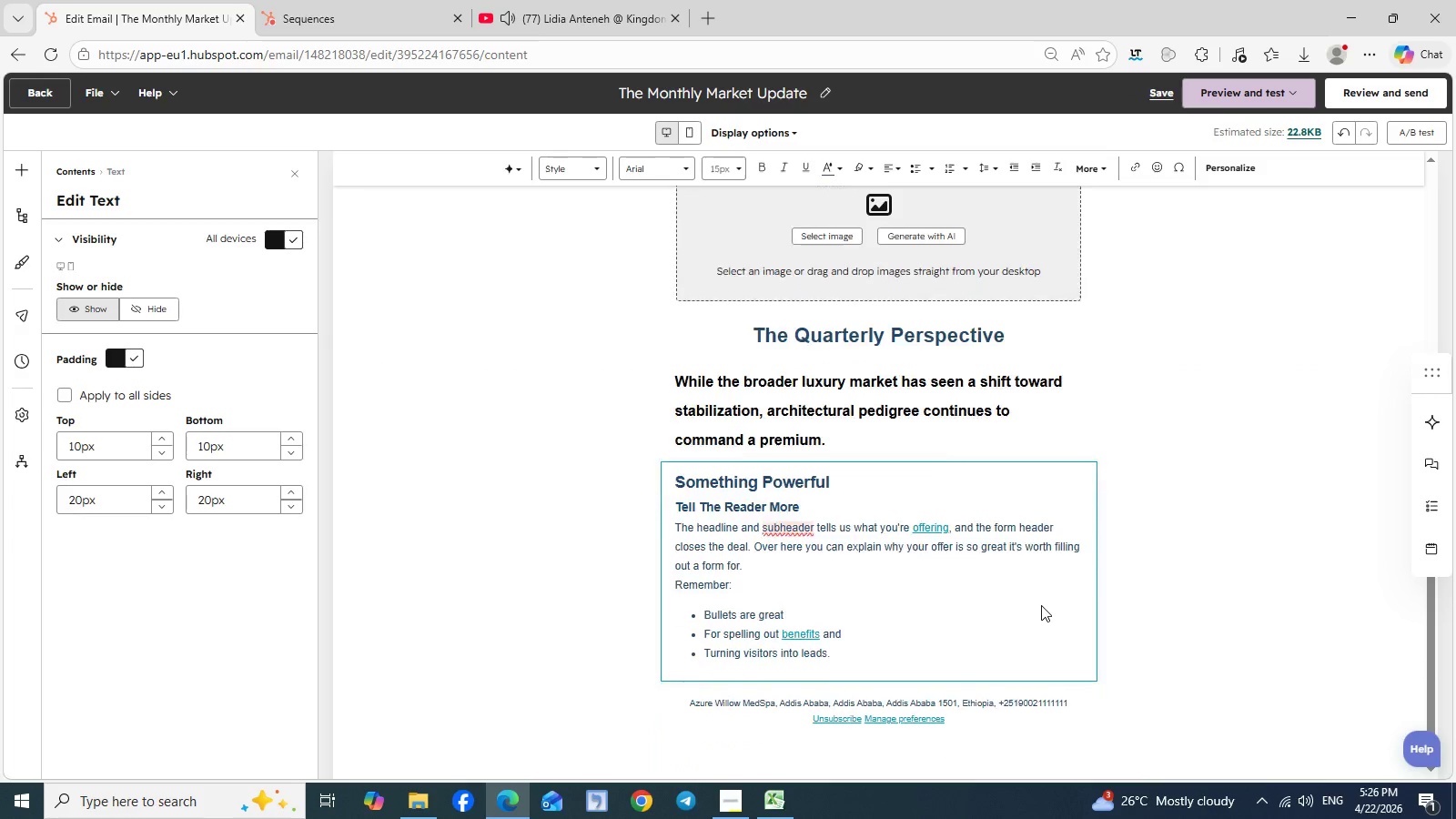 
scroll: coordinate [1041, 605], scroll_direction: down, amount: 3.0
 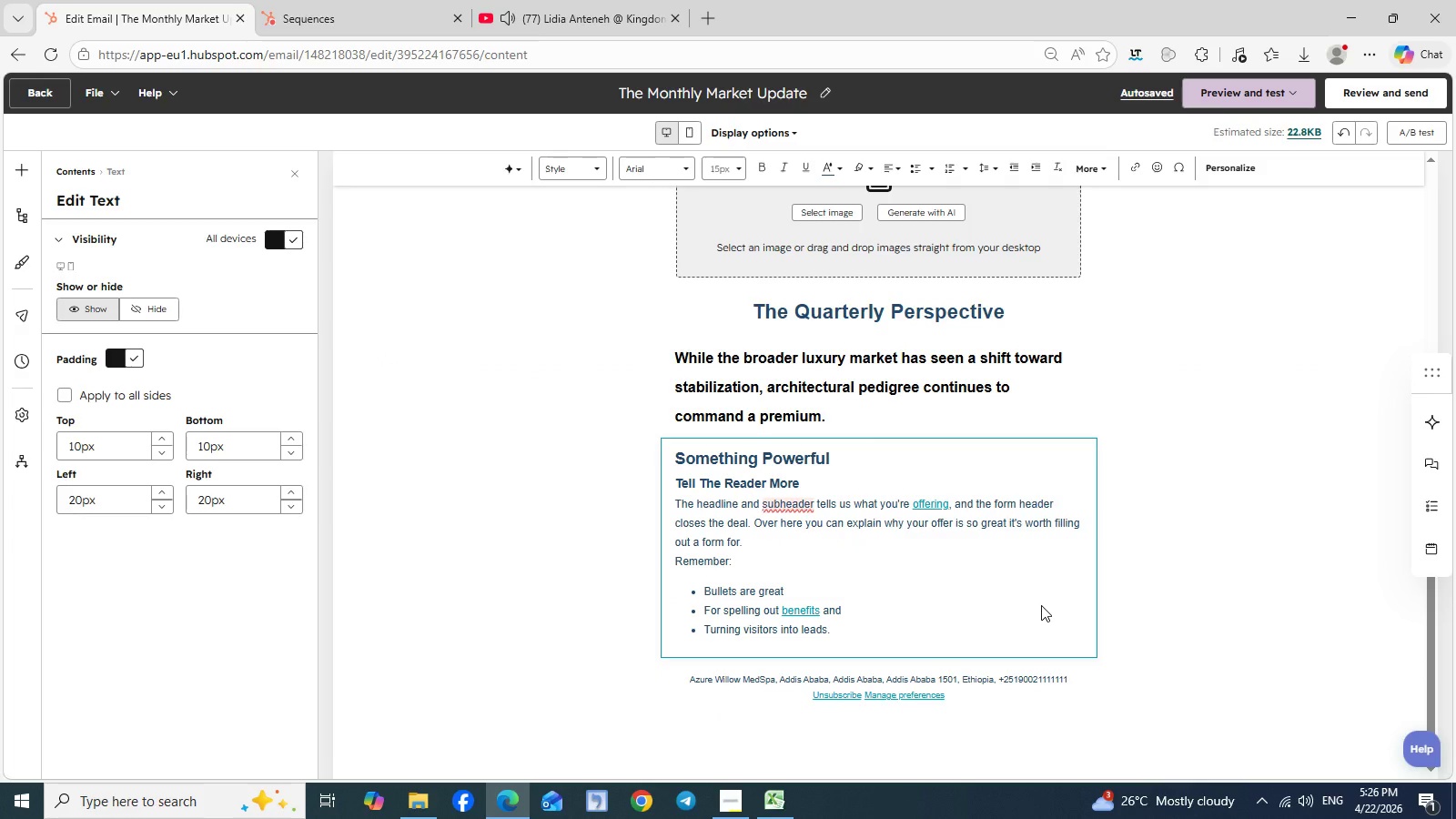 
wait(15.7)
 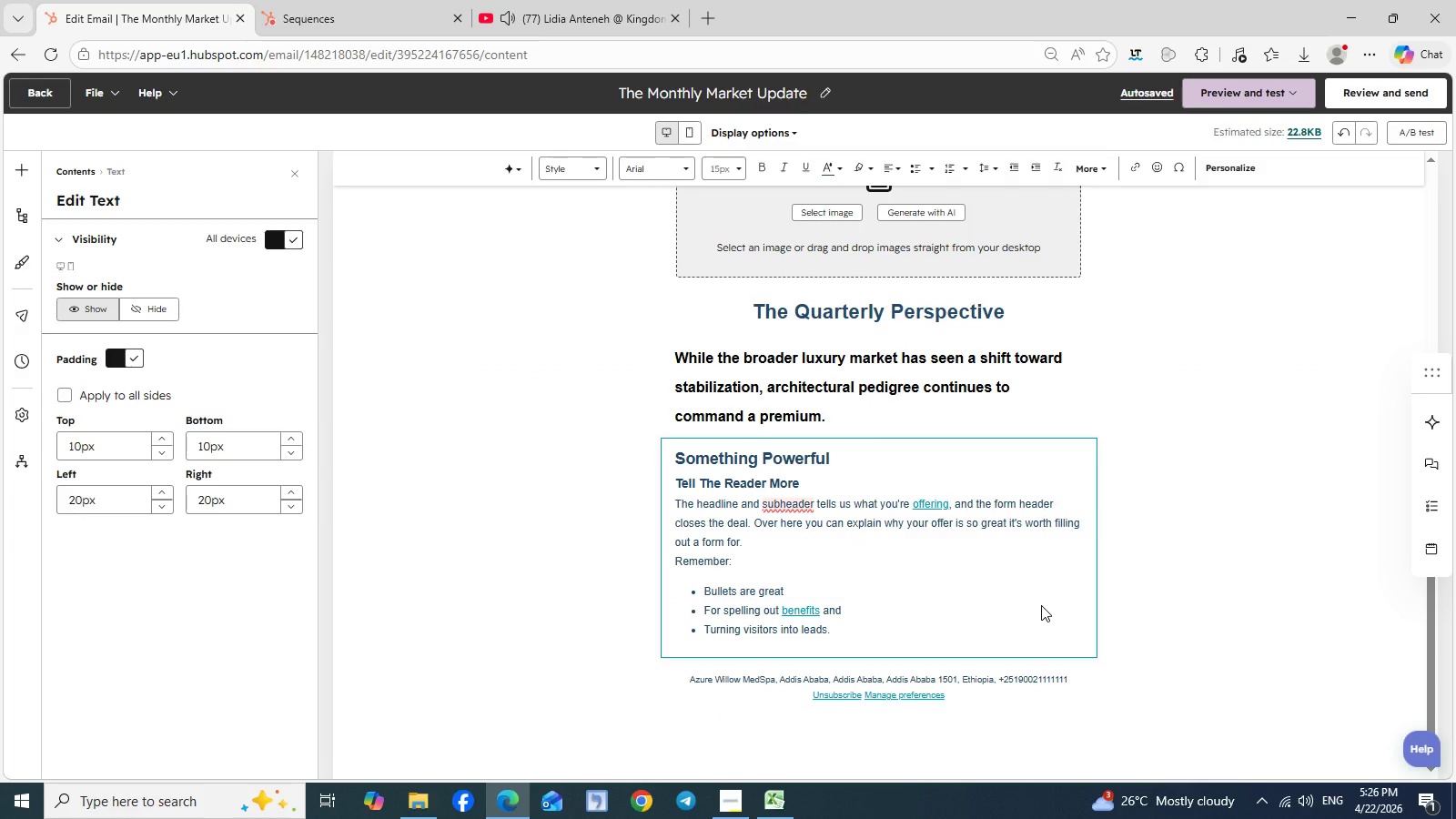 
left_click_drag(start_coordinate=[844, 631], to_coordinate=[676, 463])
 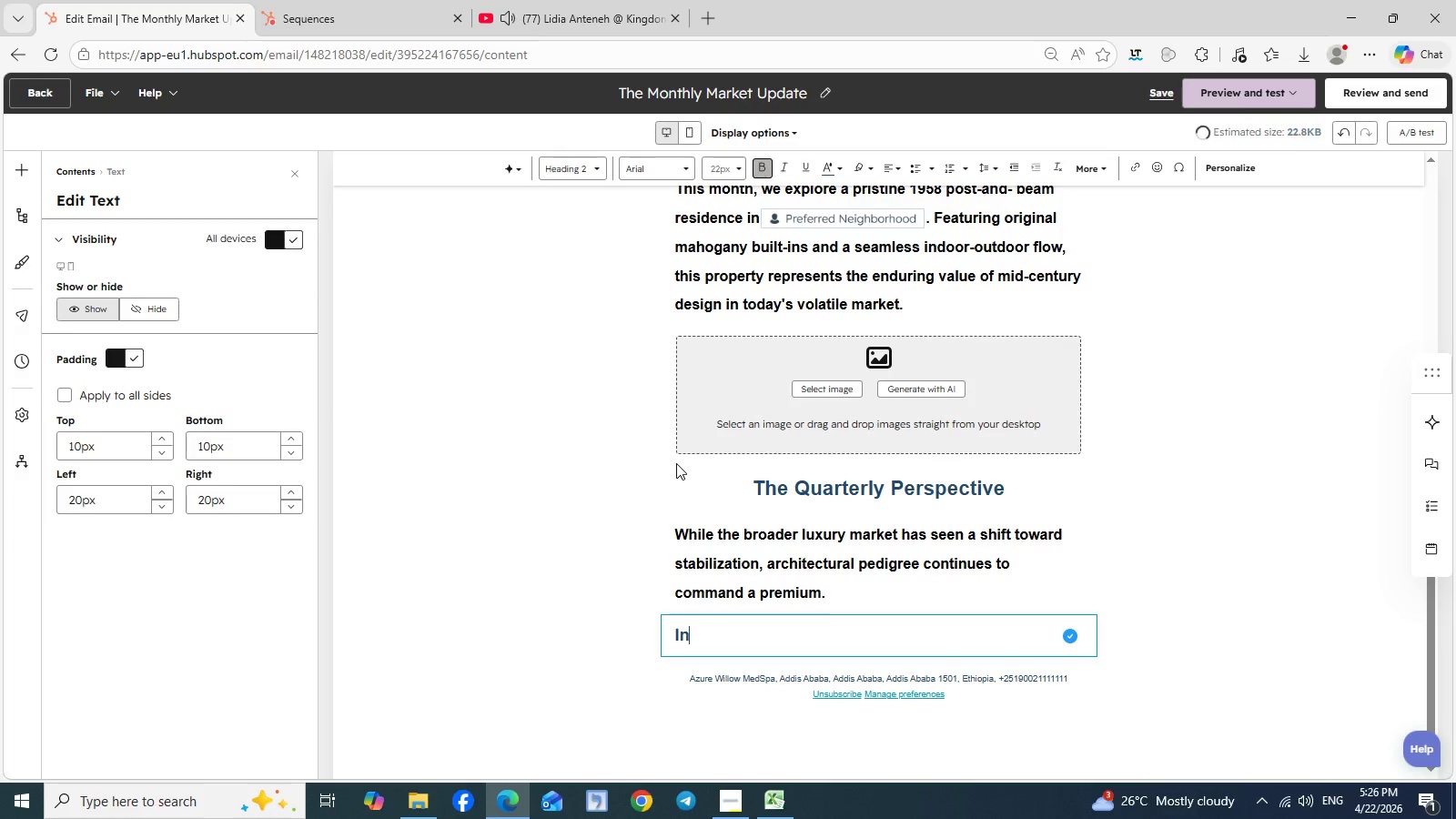 
type(In the lat 90 days, mid-century modern)
 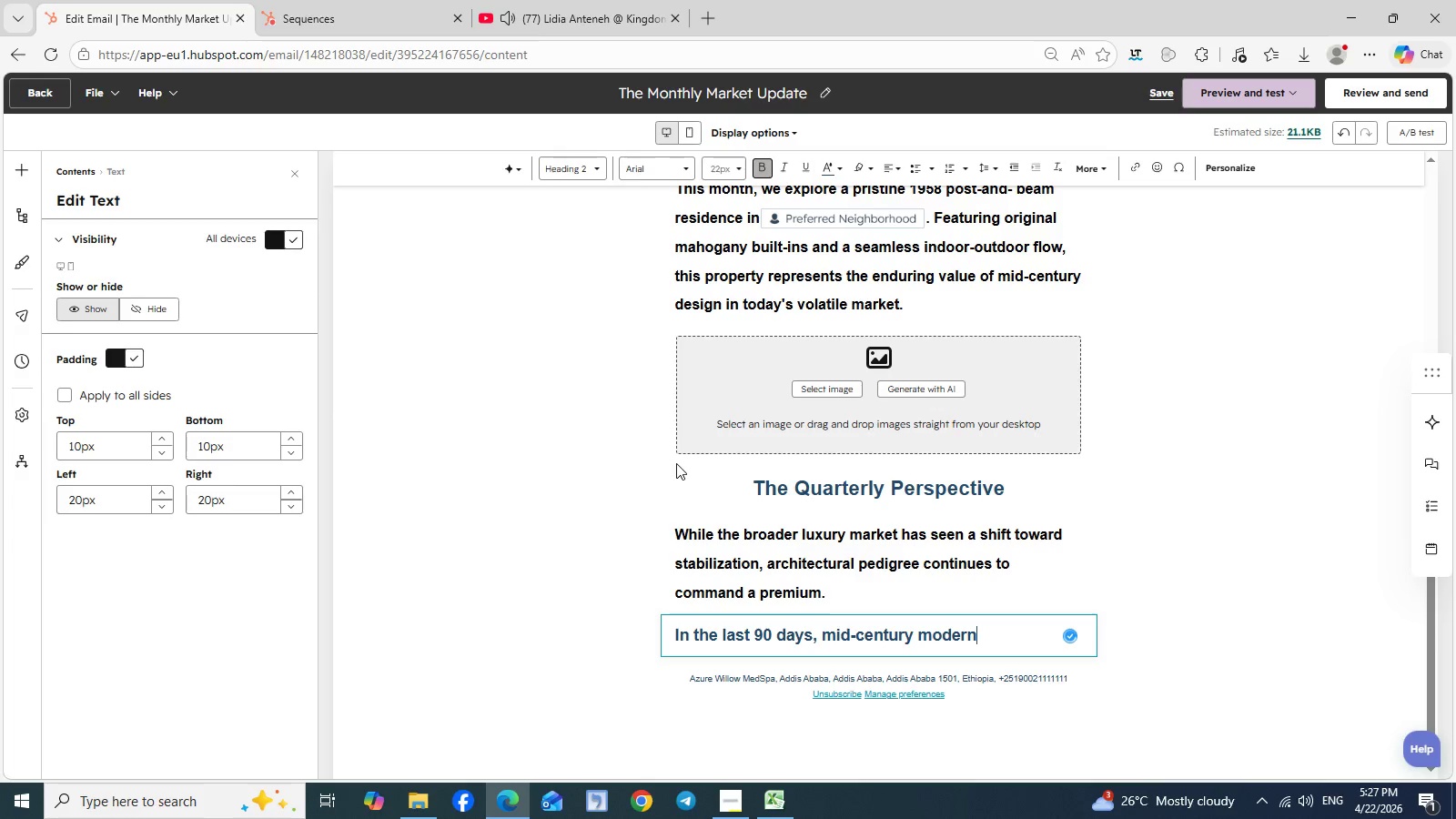 
wait(7.8)
 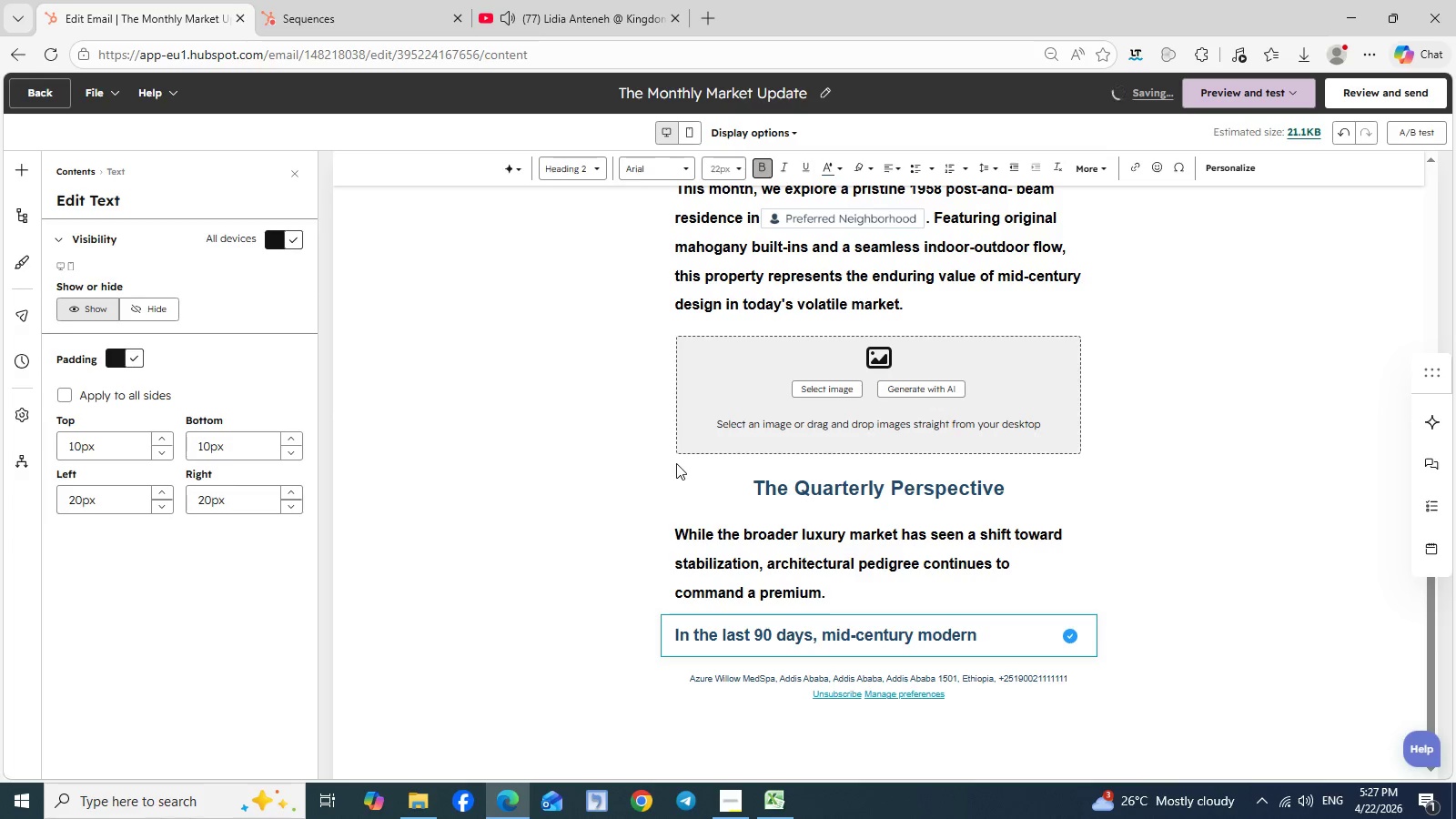 
type( assets)
 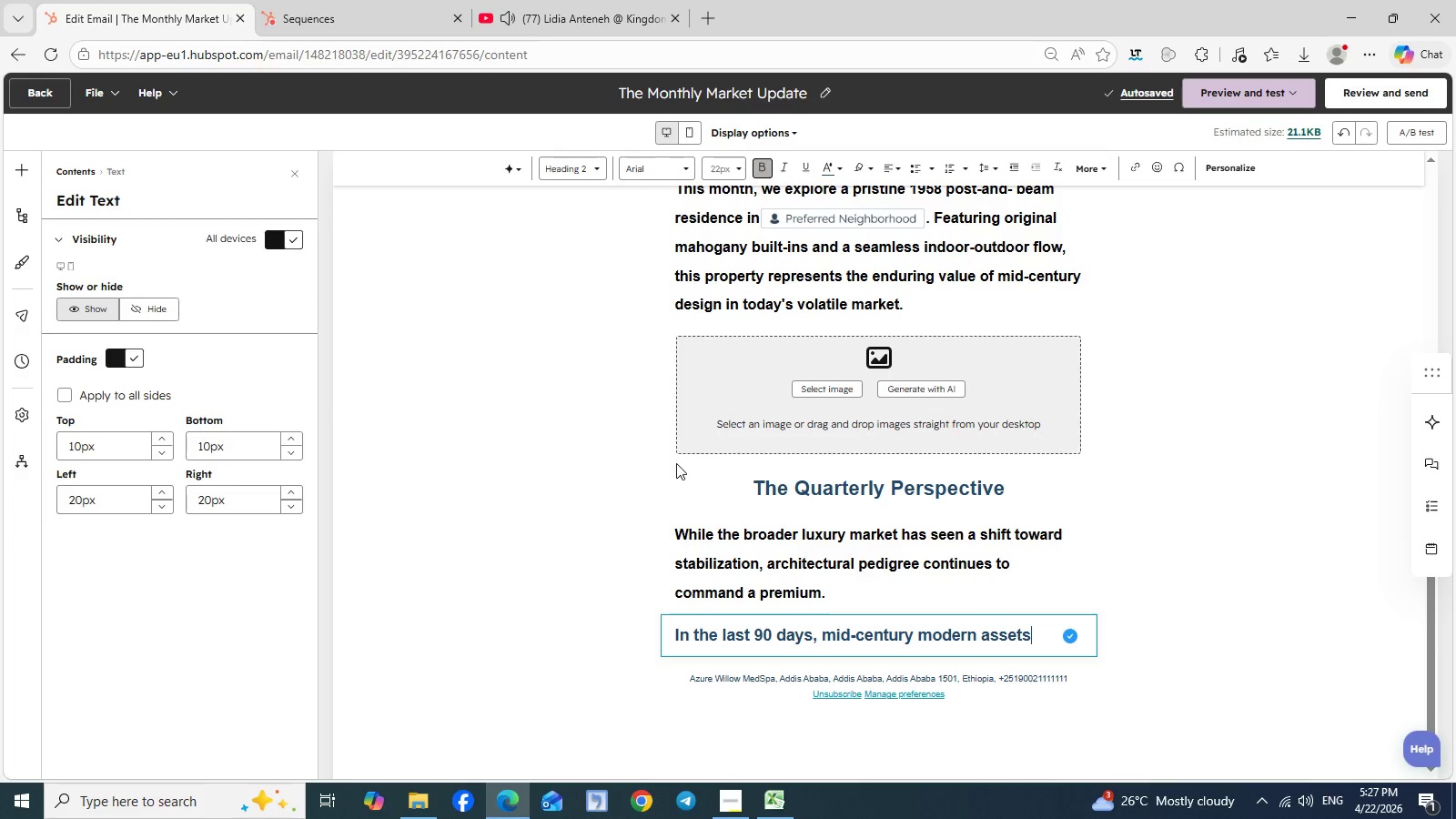 
type( in high)
 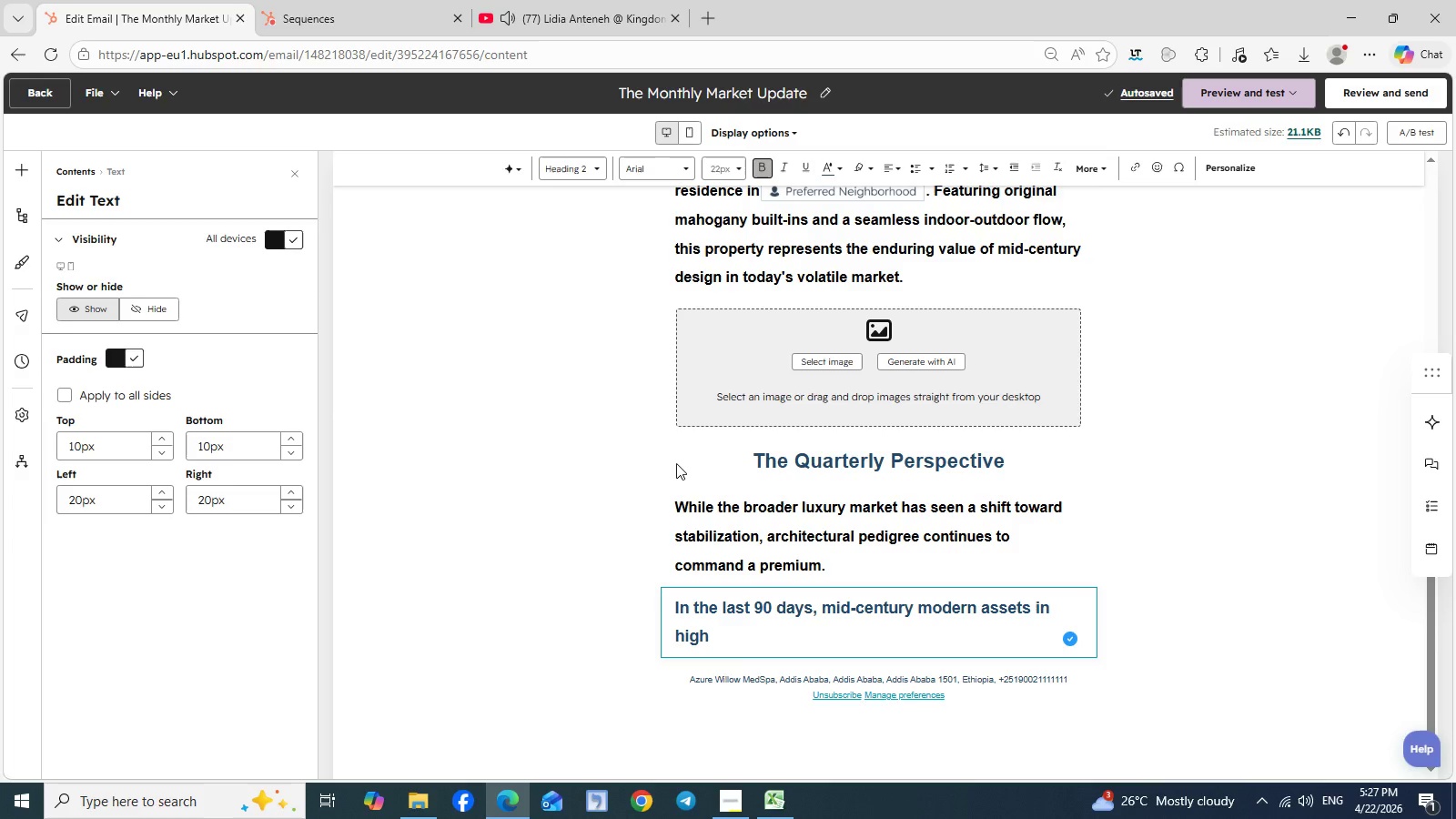 
wait(9.02)
 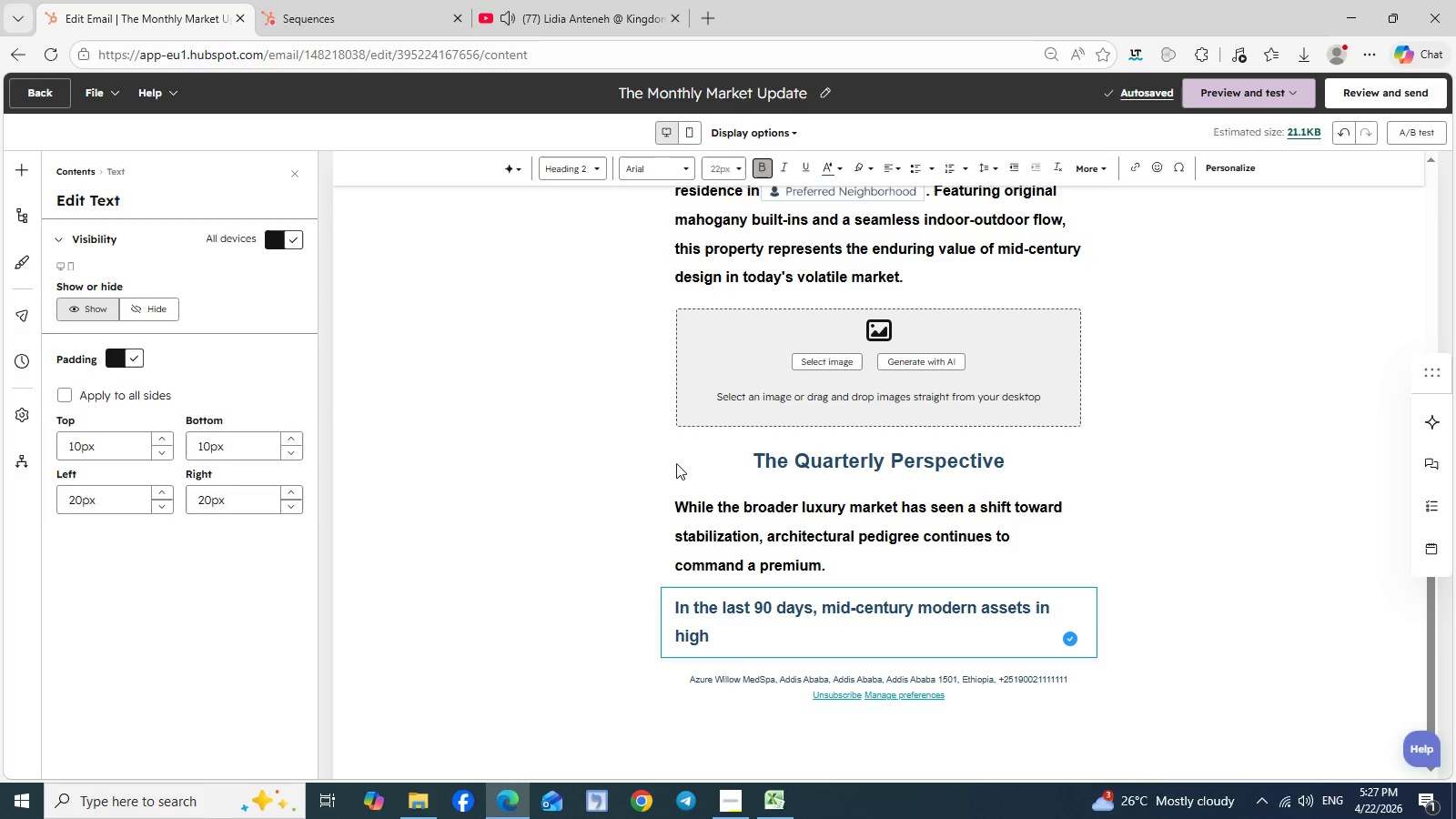 
type(-demand pockets have maintained a 12% higher retantion)
 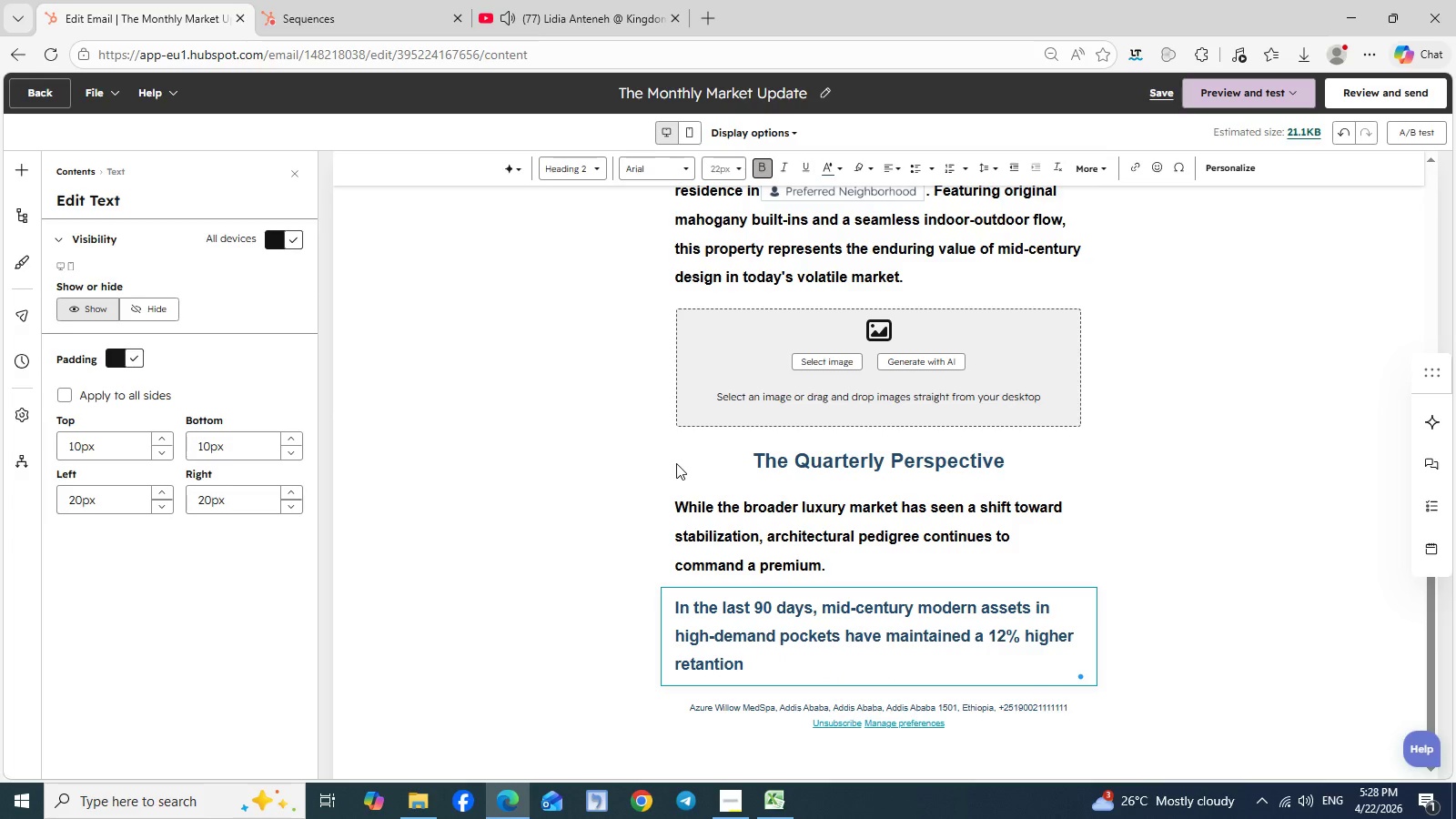 
wait(8.58)
 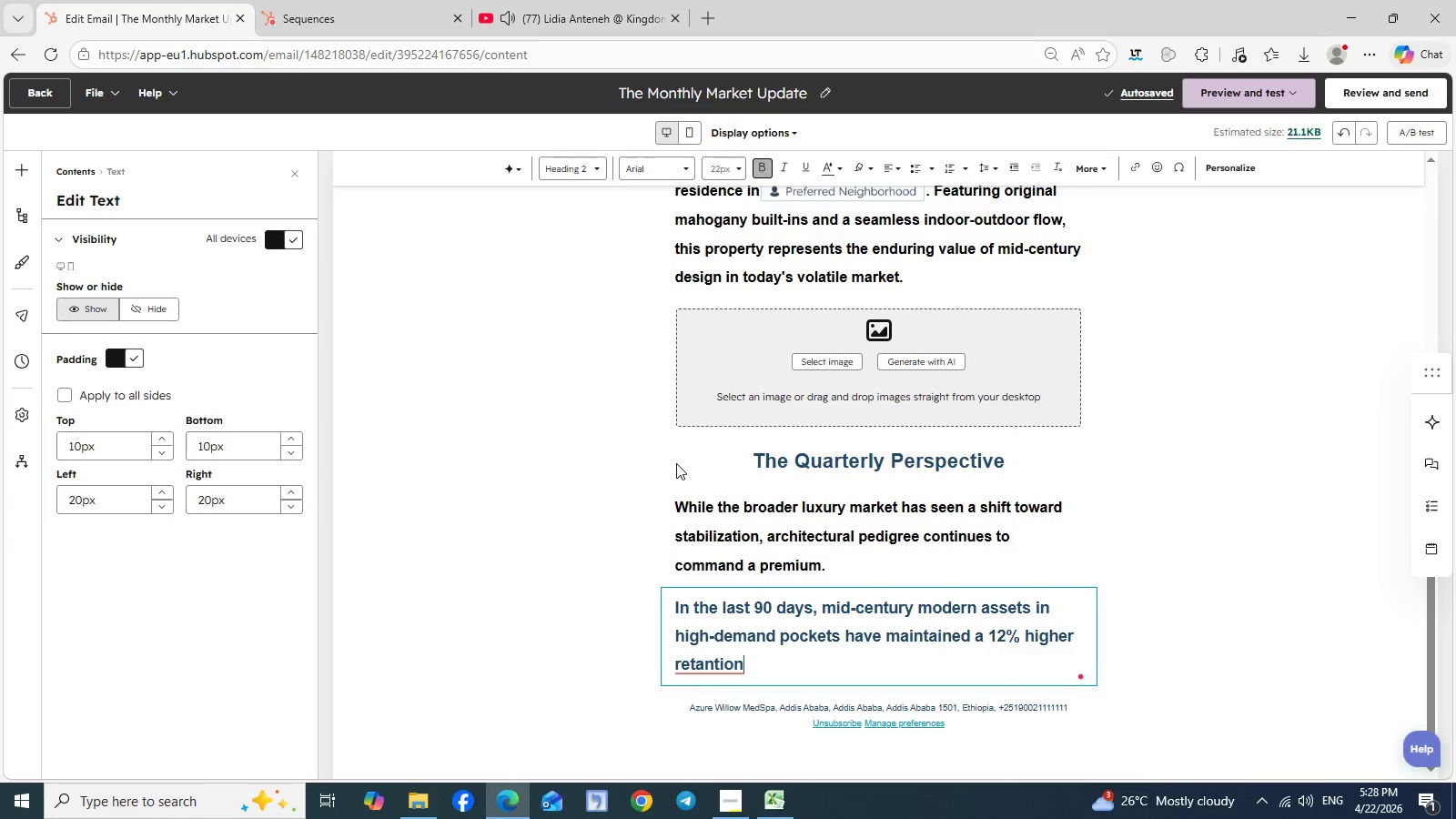 
left_click([709, 672])
 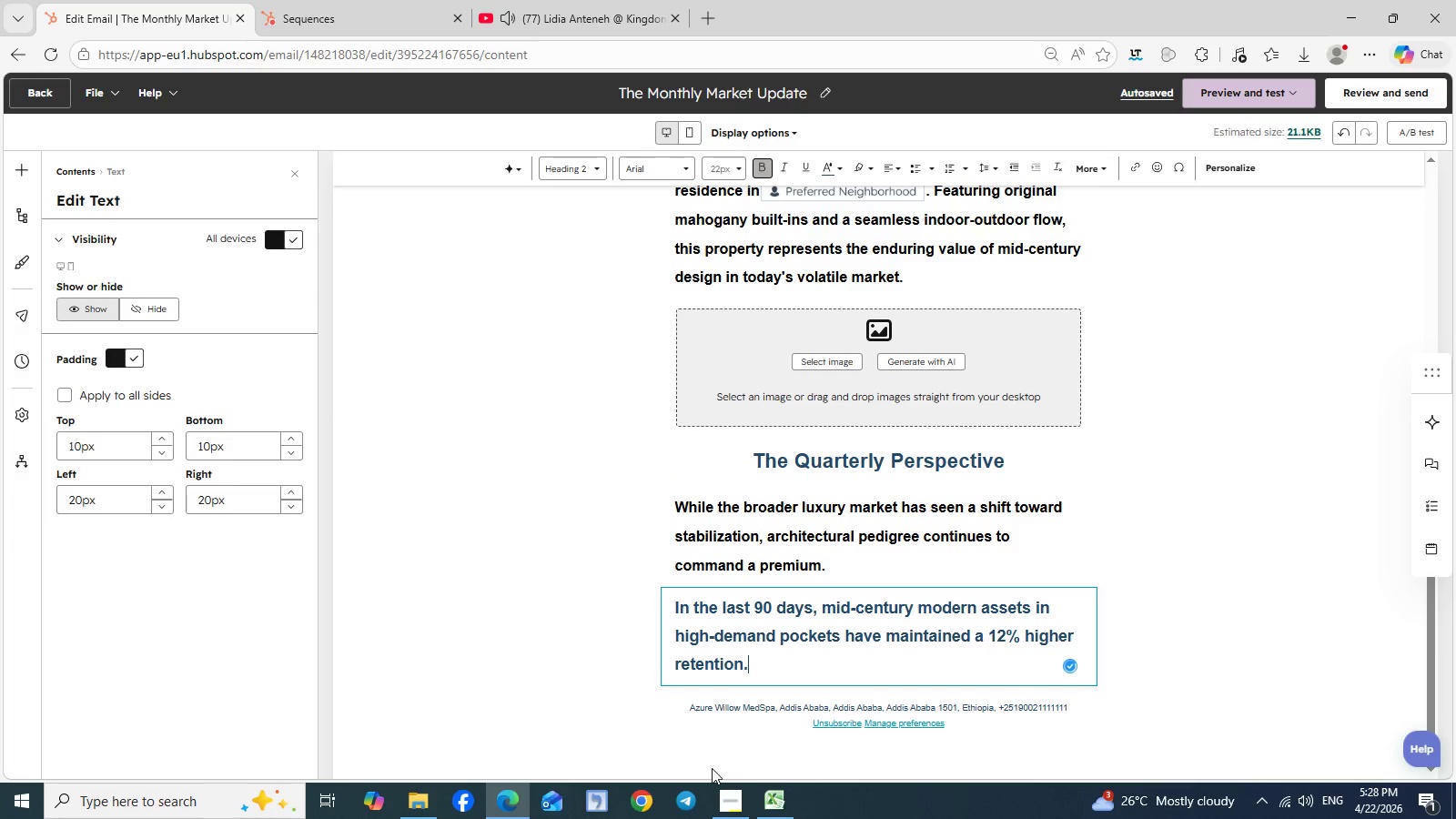 
left_click([712, 768])
 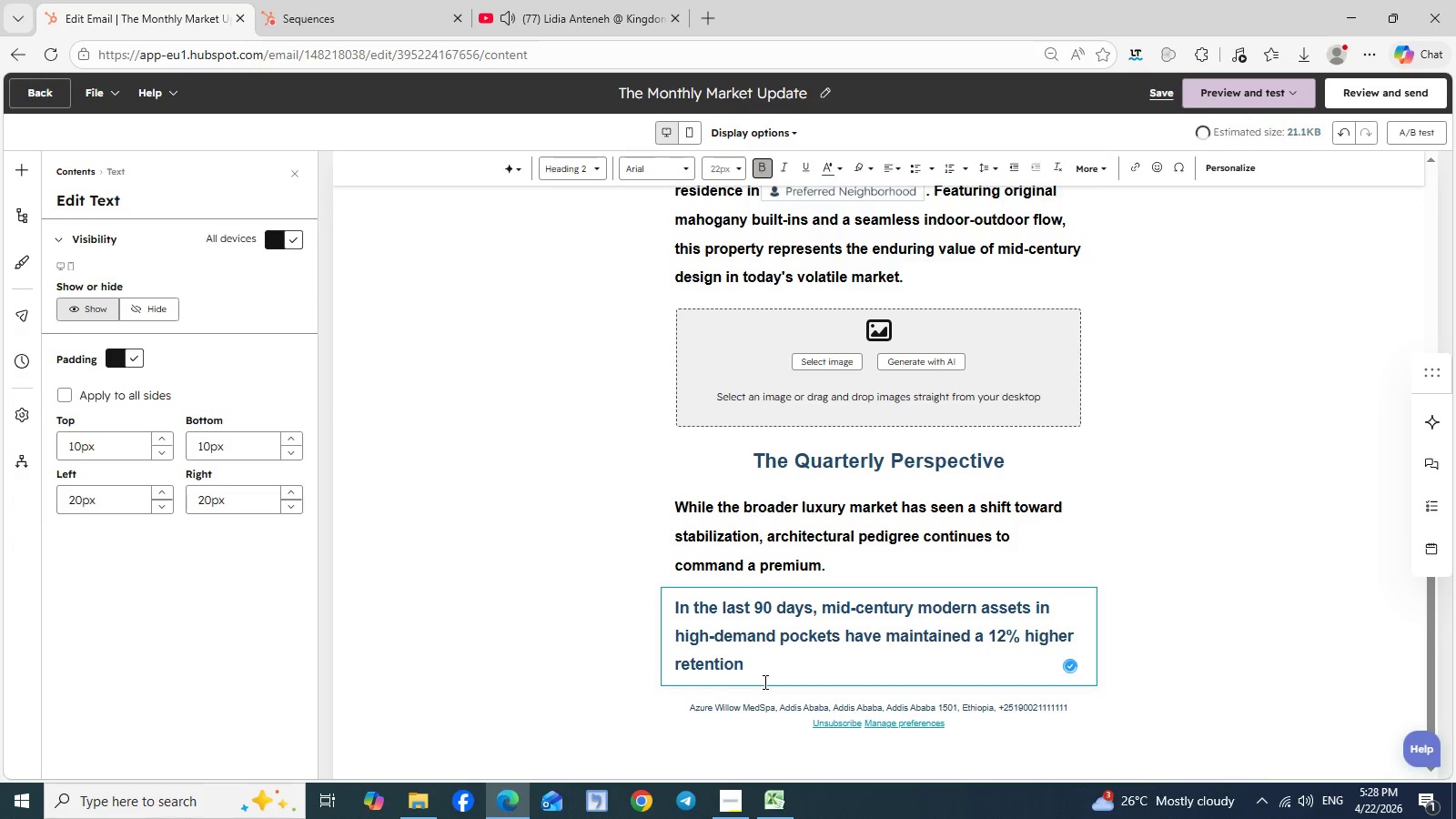 
key(Backspace)
type( value compared to contemporary new builds.)
 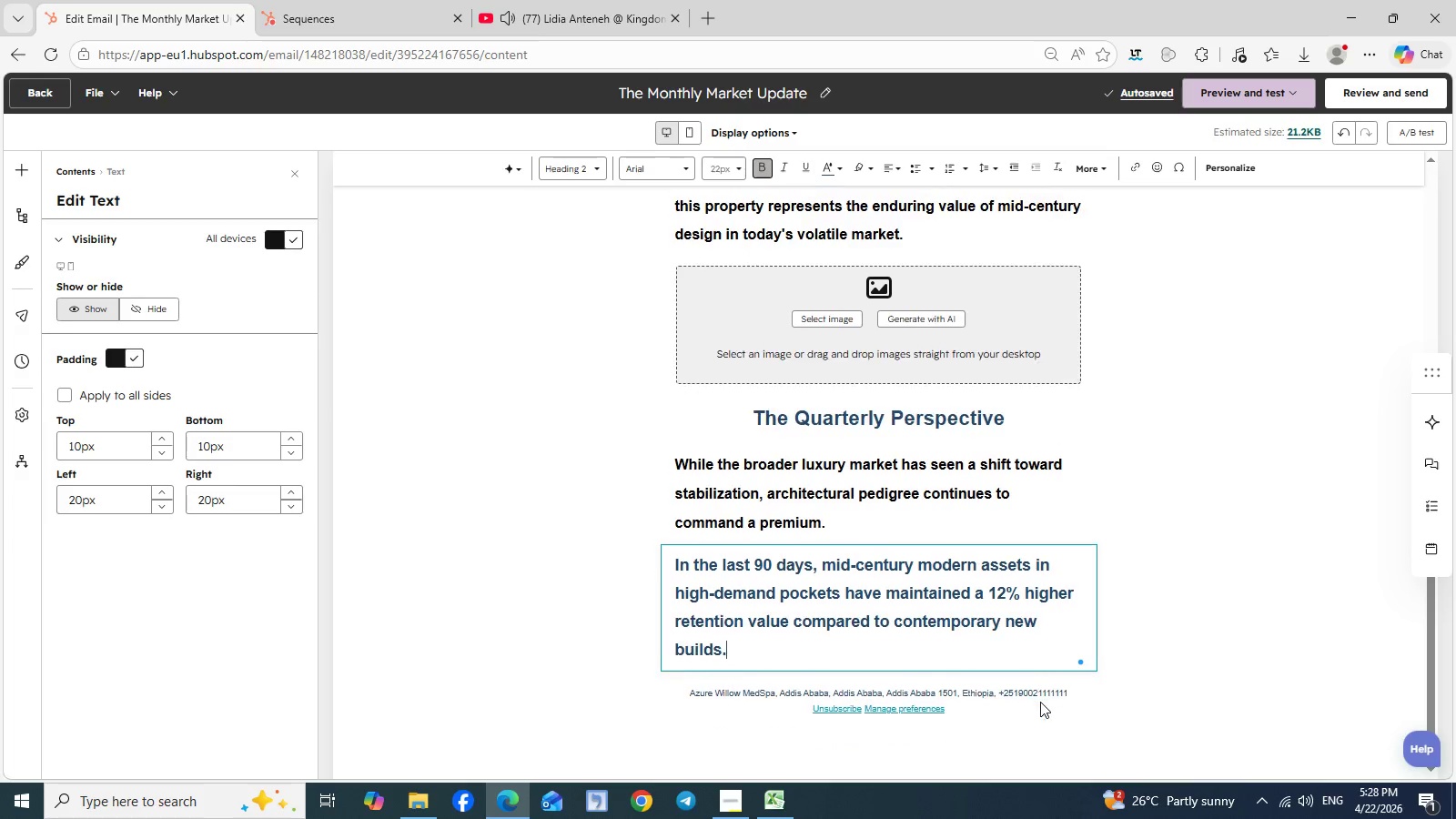 
scroll: coordinate [1040, 702], scroll_direction: down, amount: 2.0
 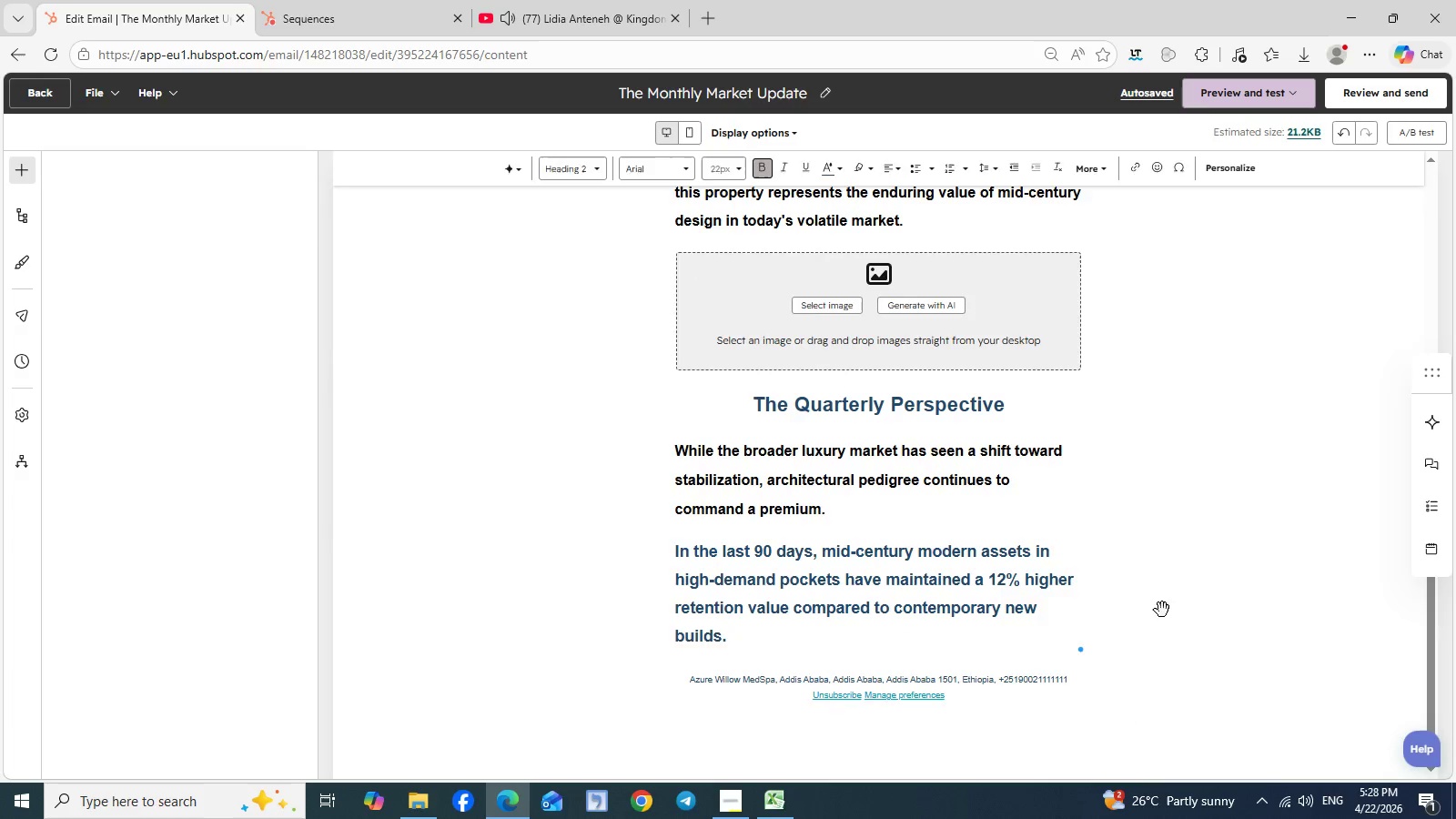 
left_click([1162, 610])
 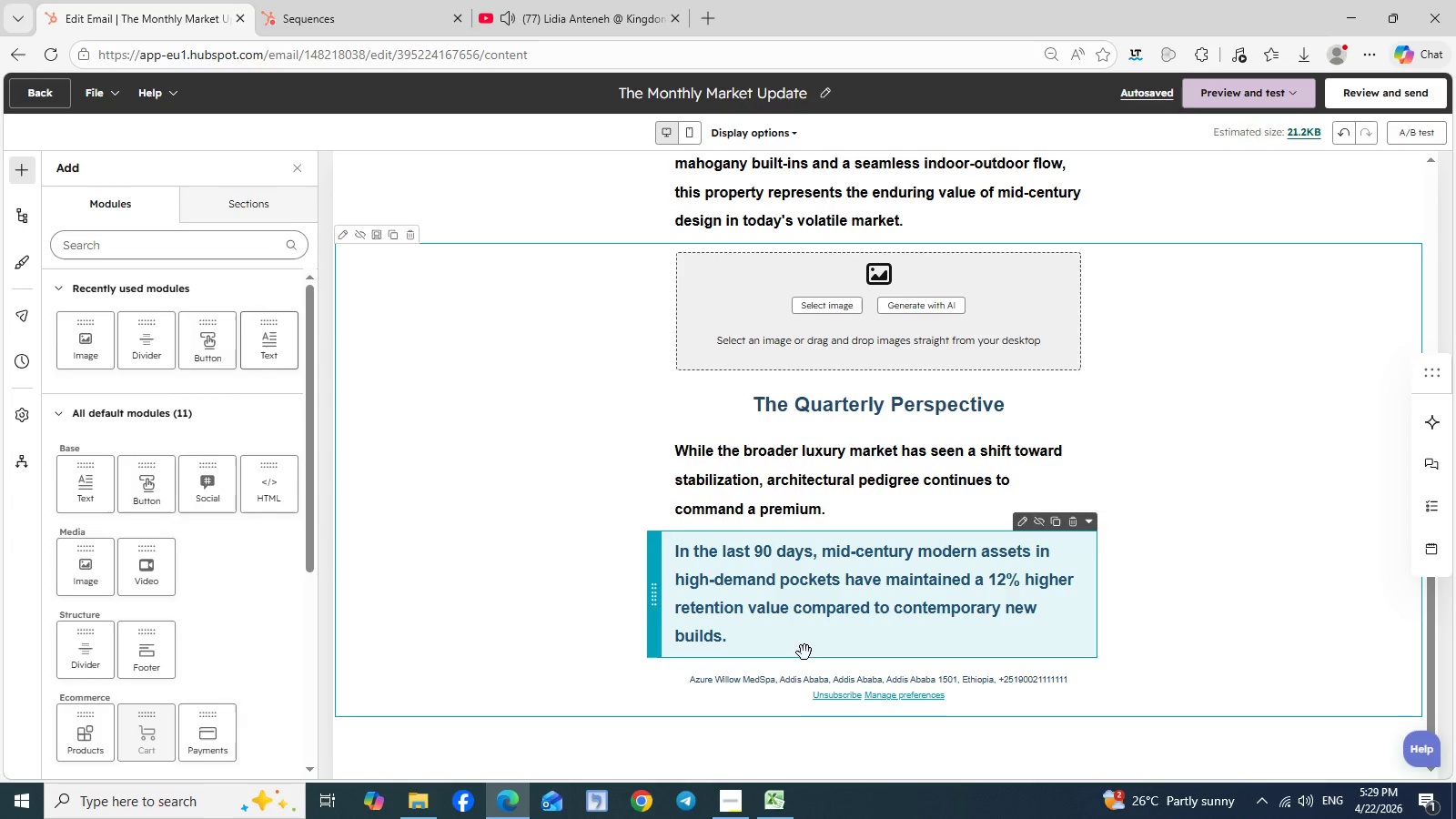 
left_click([804, 652])
 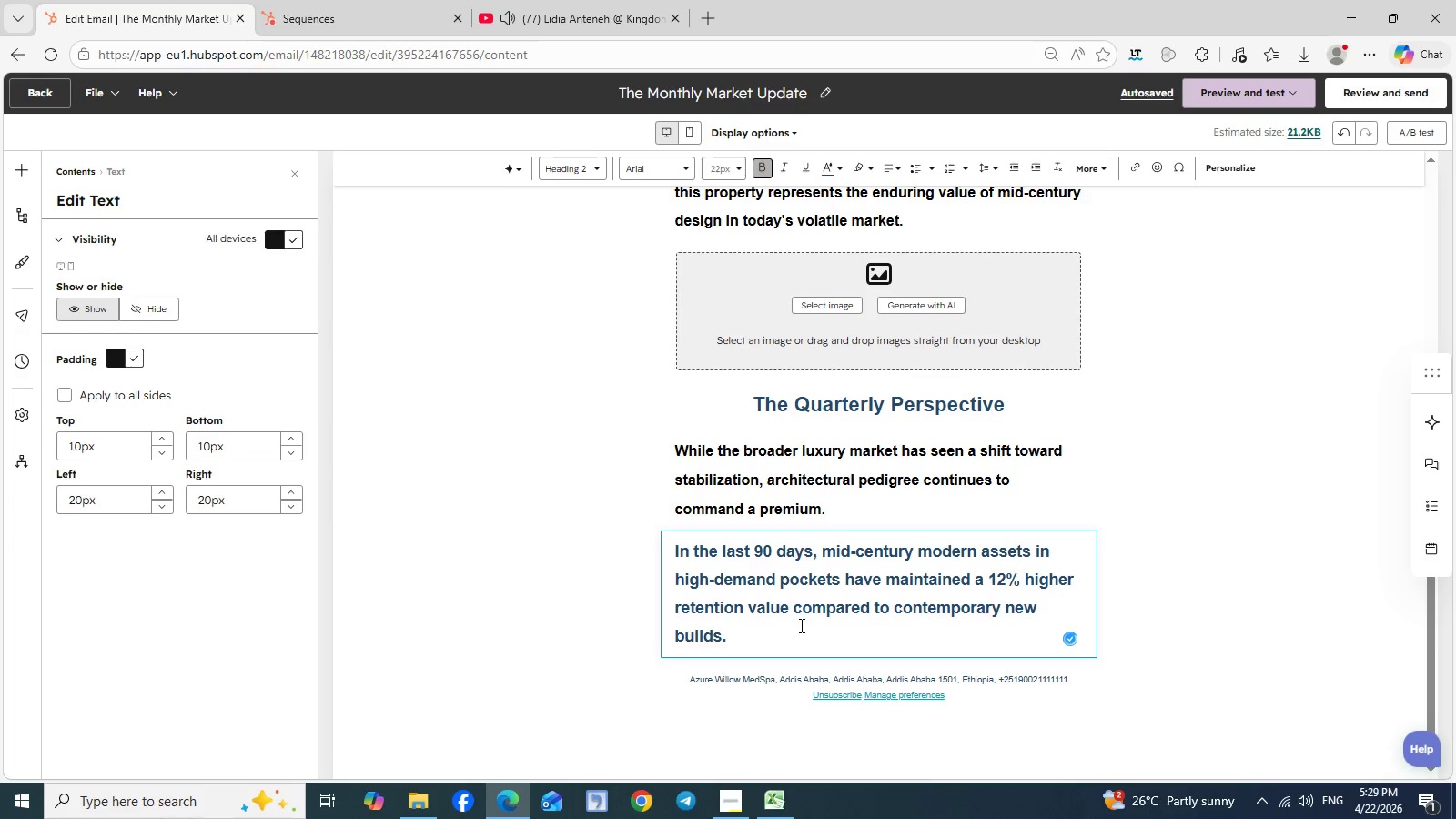 
double_click([800, 625])
 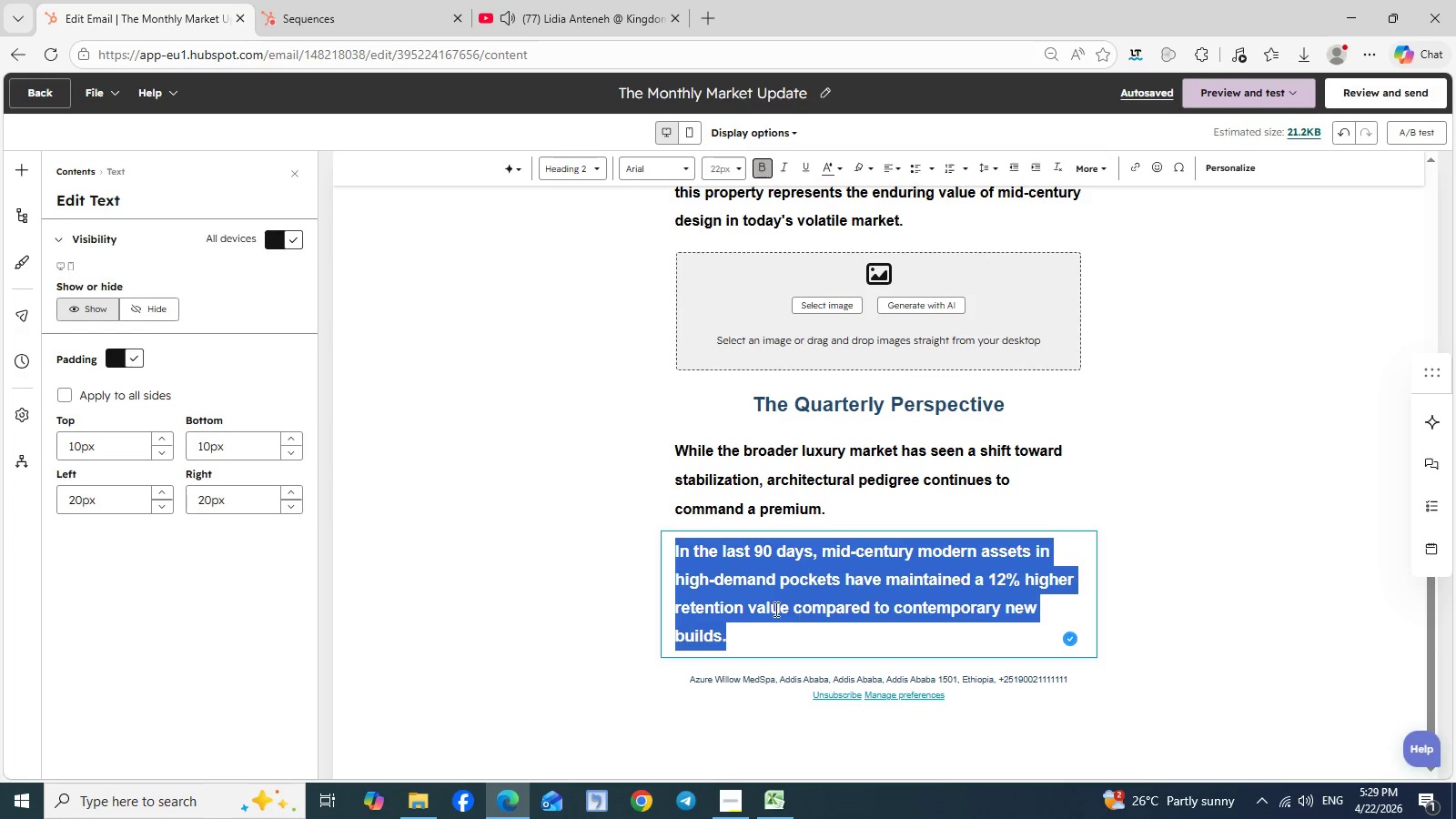 
key(Control+A)
 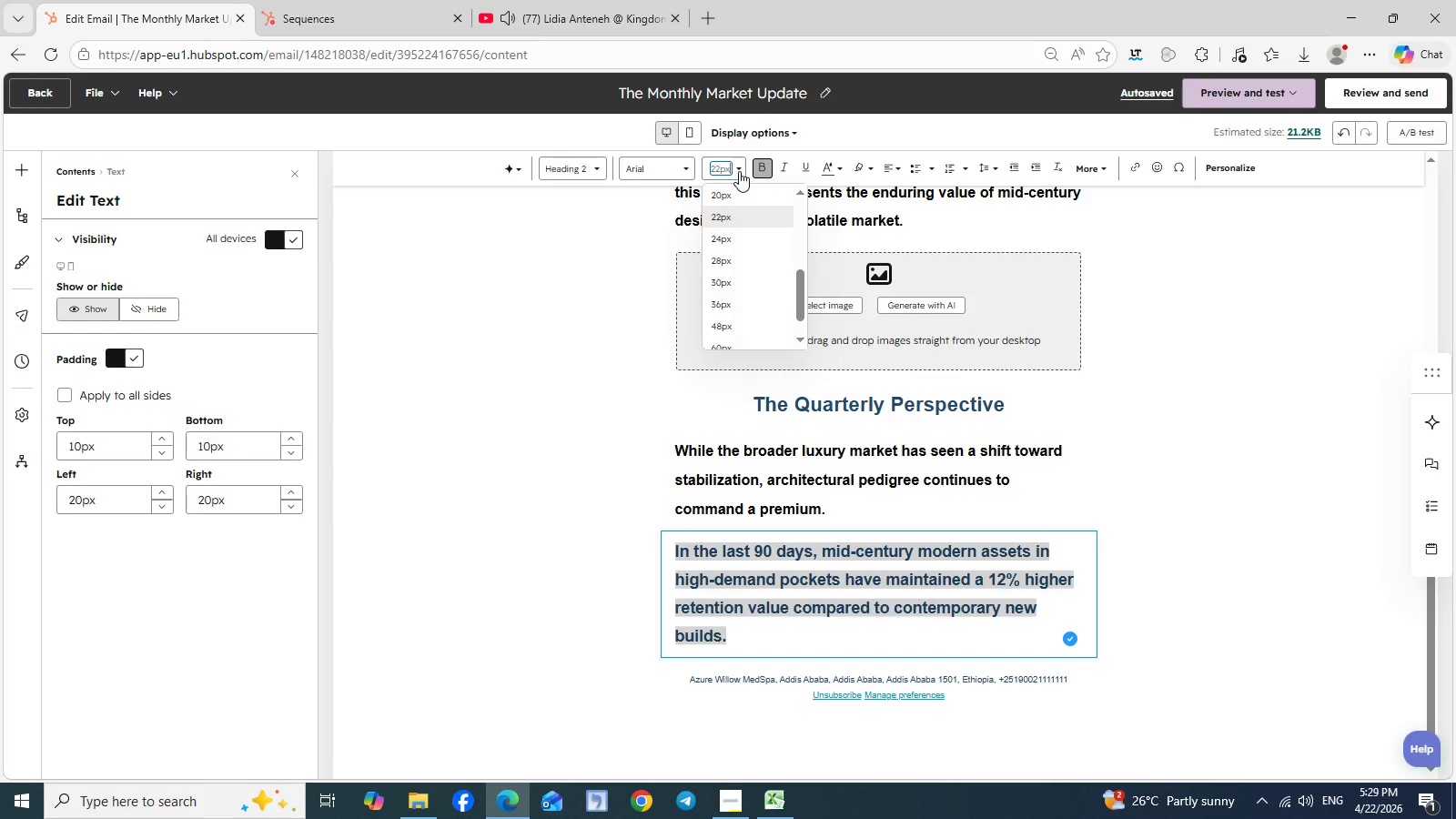 
left_click([739, 171])
 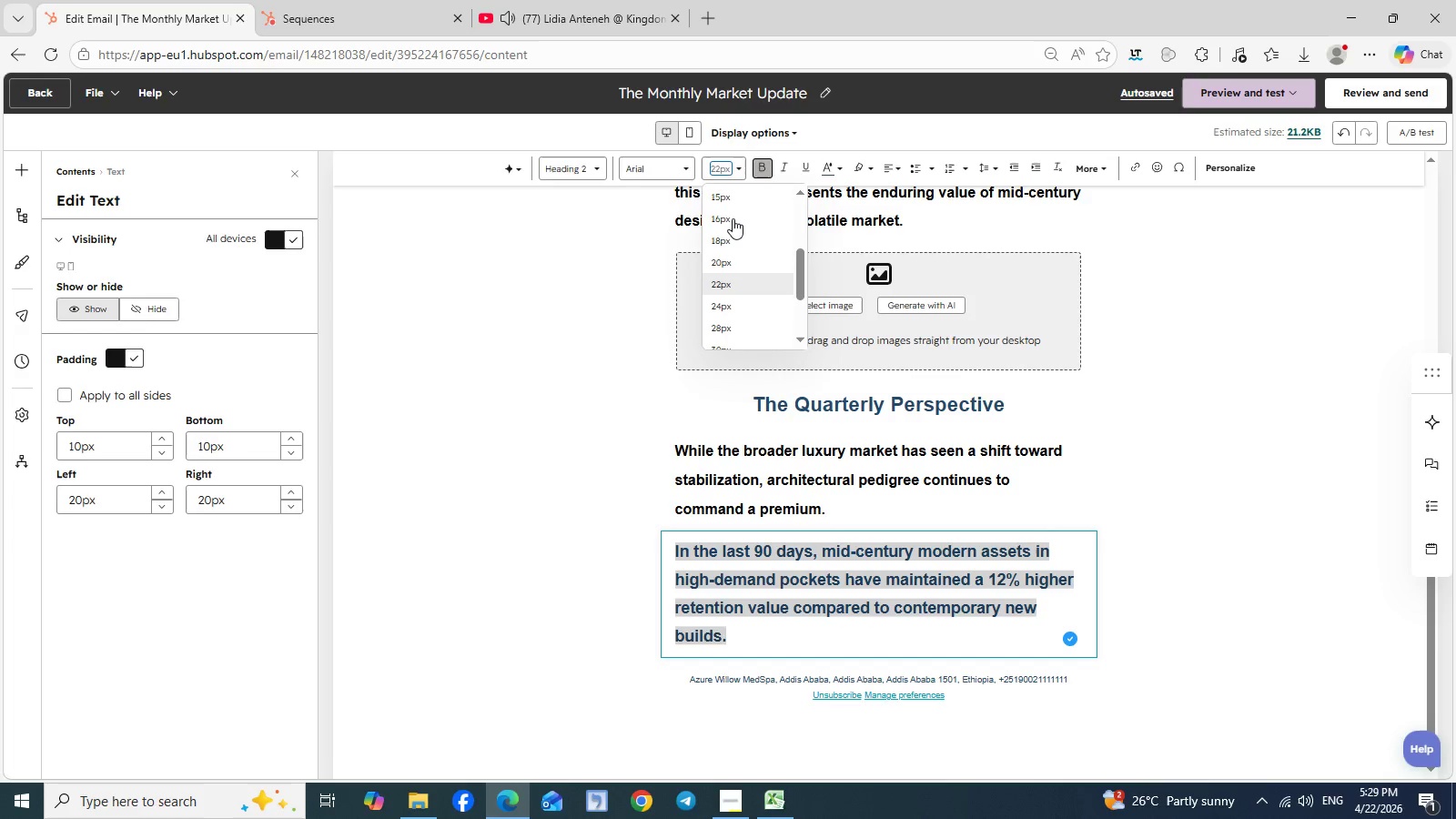 
scroll: coordinate [733, 218], scroll_direction: none, amount: 0.0
 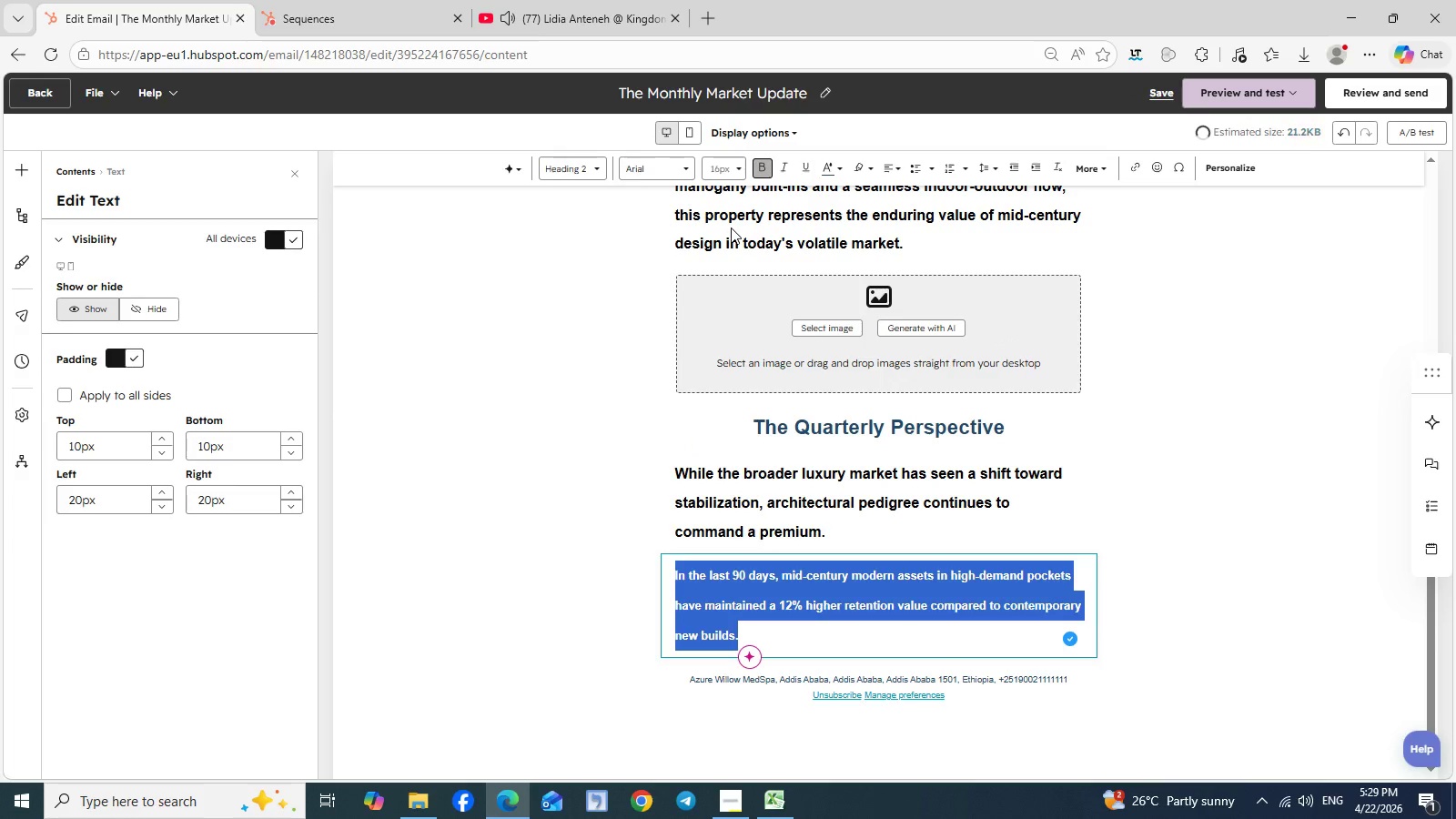 
left_click([731, 228])
 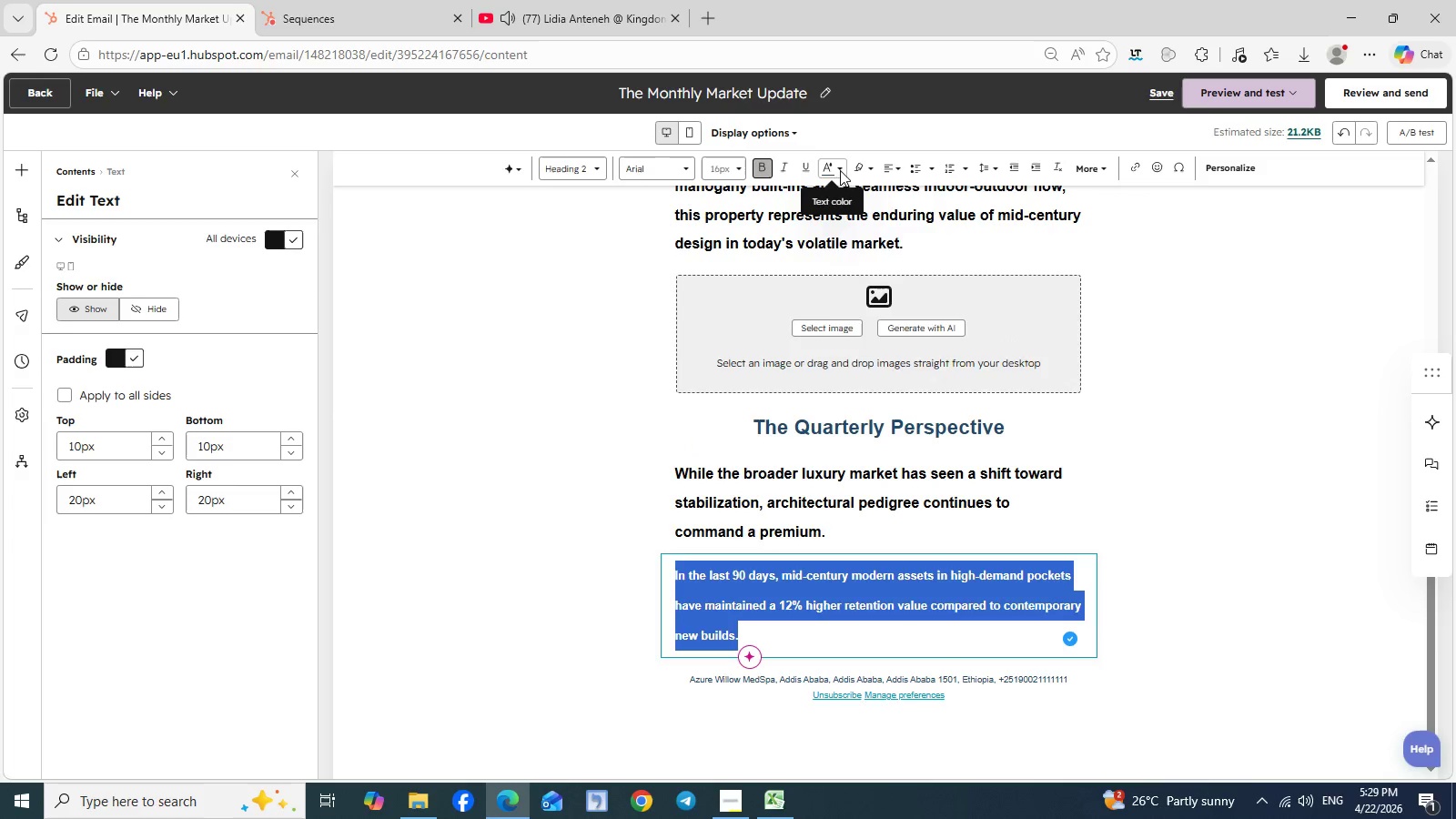 
left_click([840, 170])
 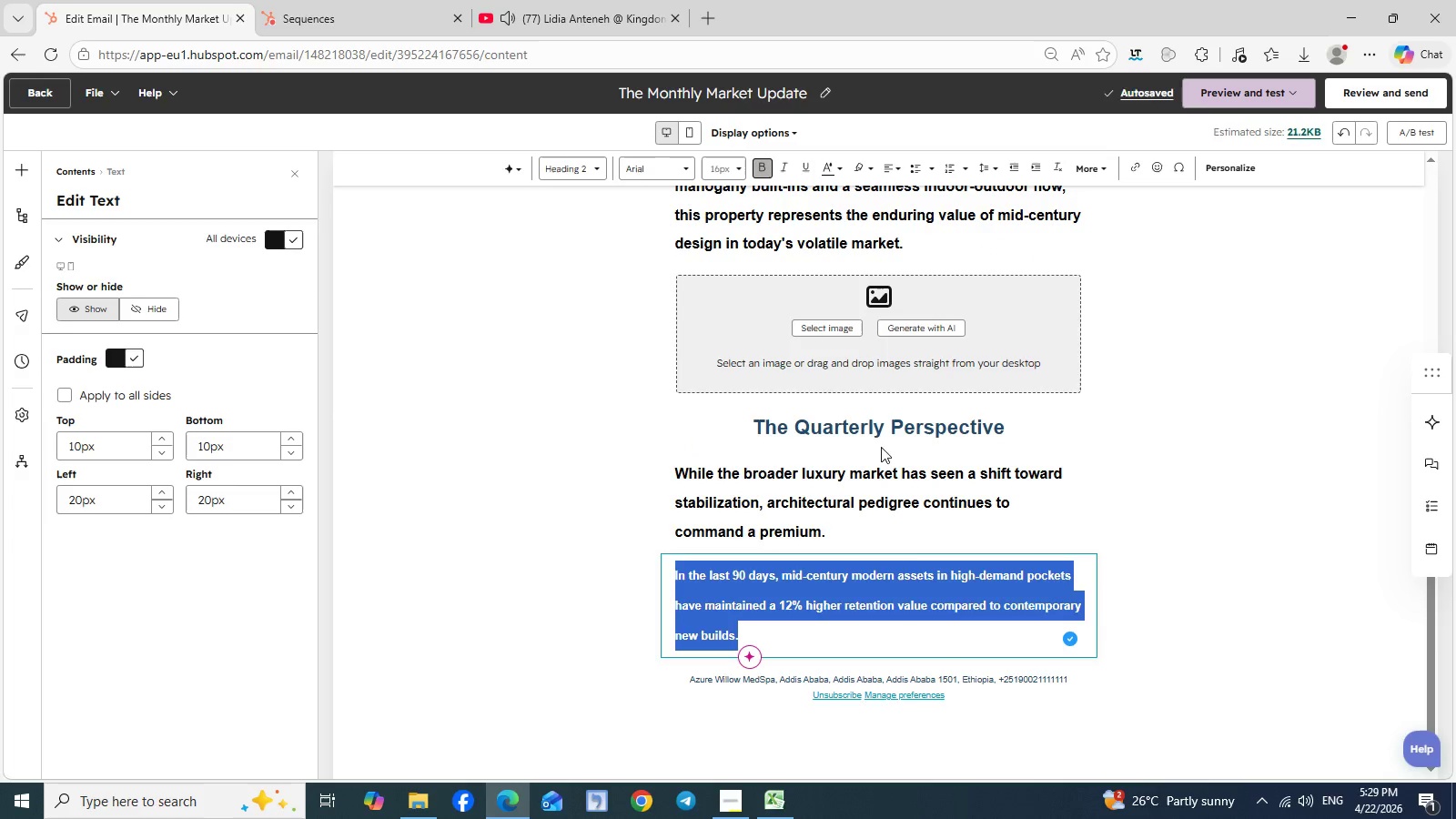 
left_click([839, 238])
 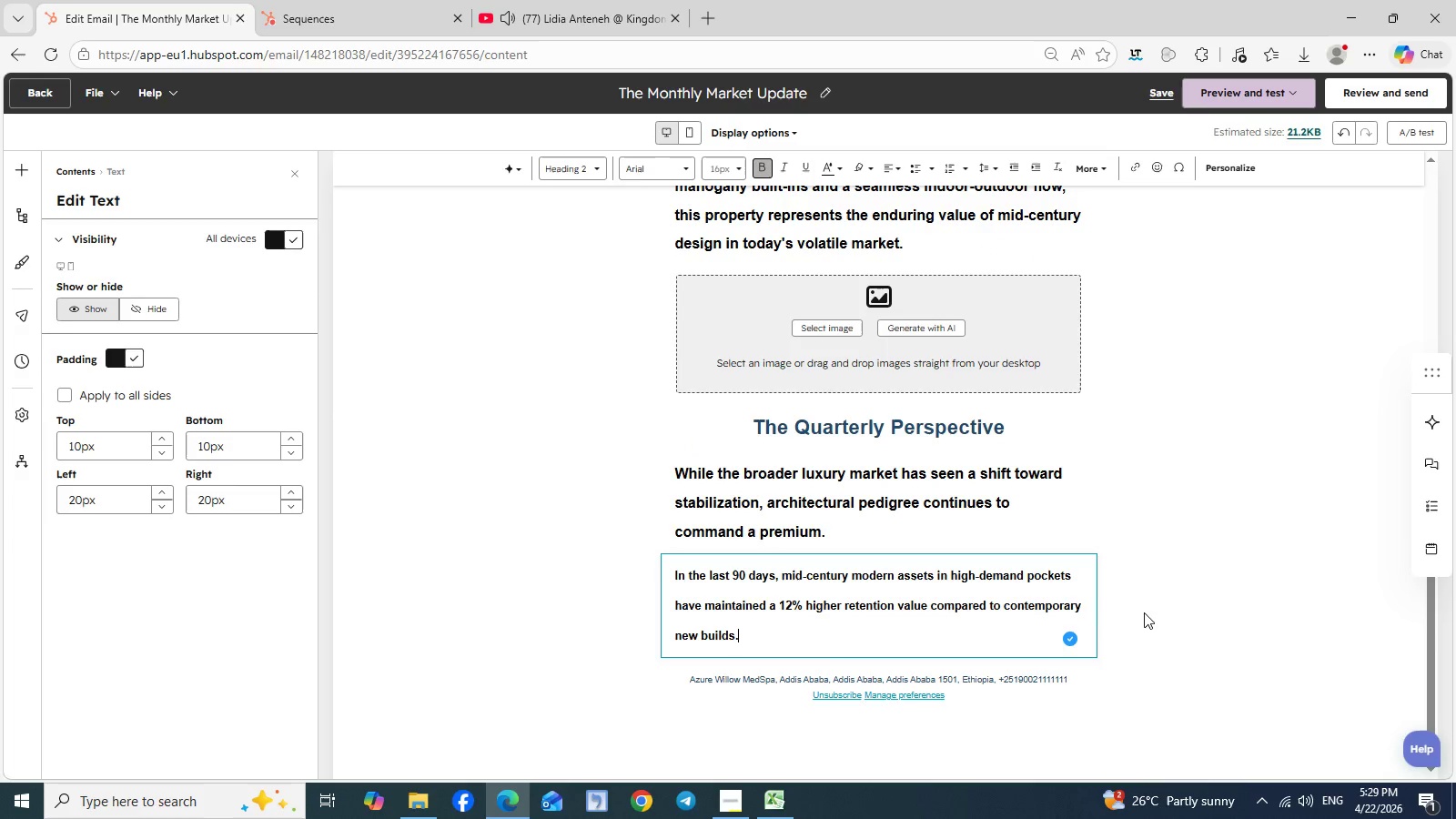 
left_click([910, 646])
 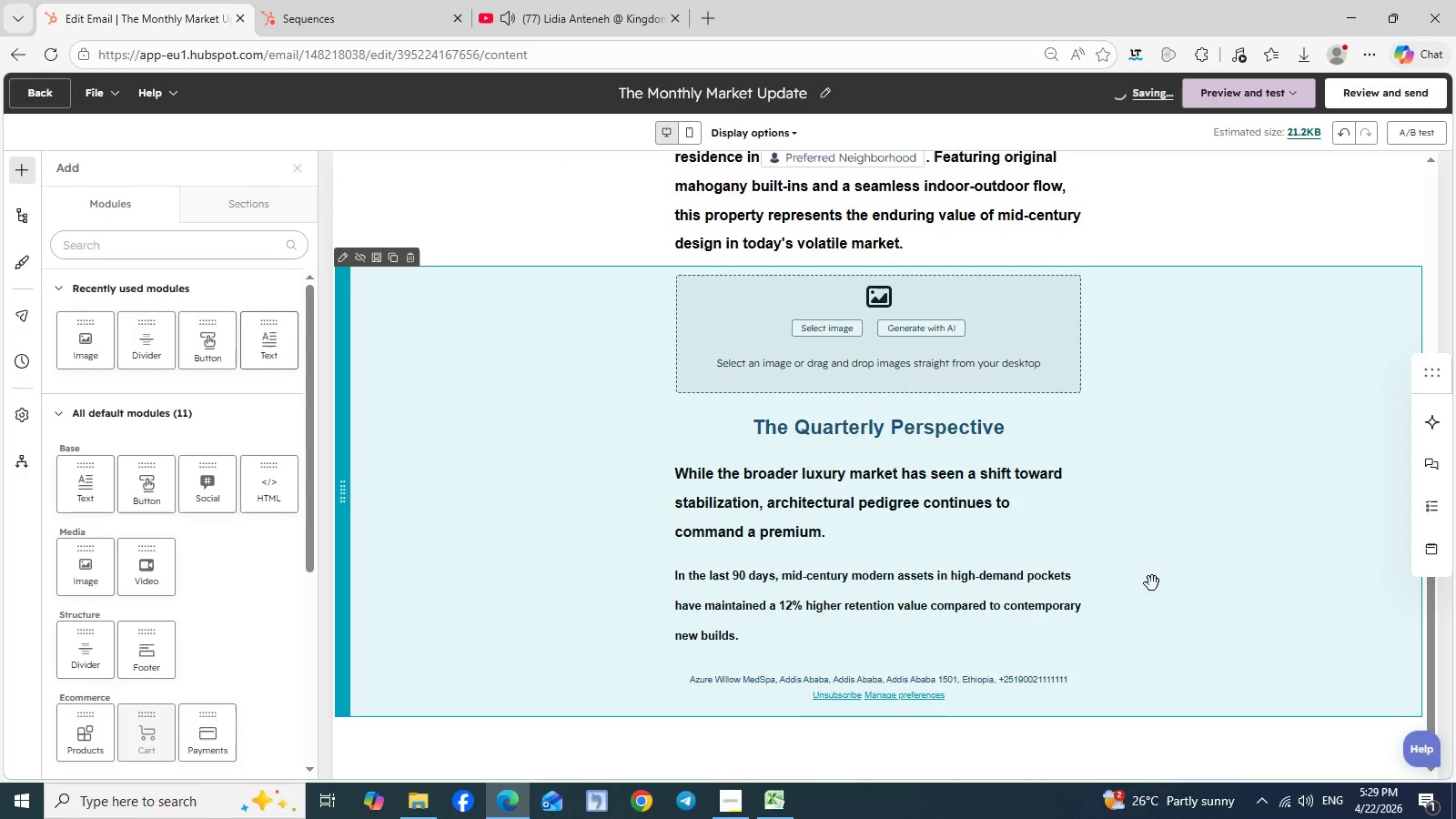 
left_click([1219, 602])
 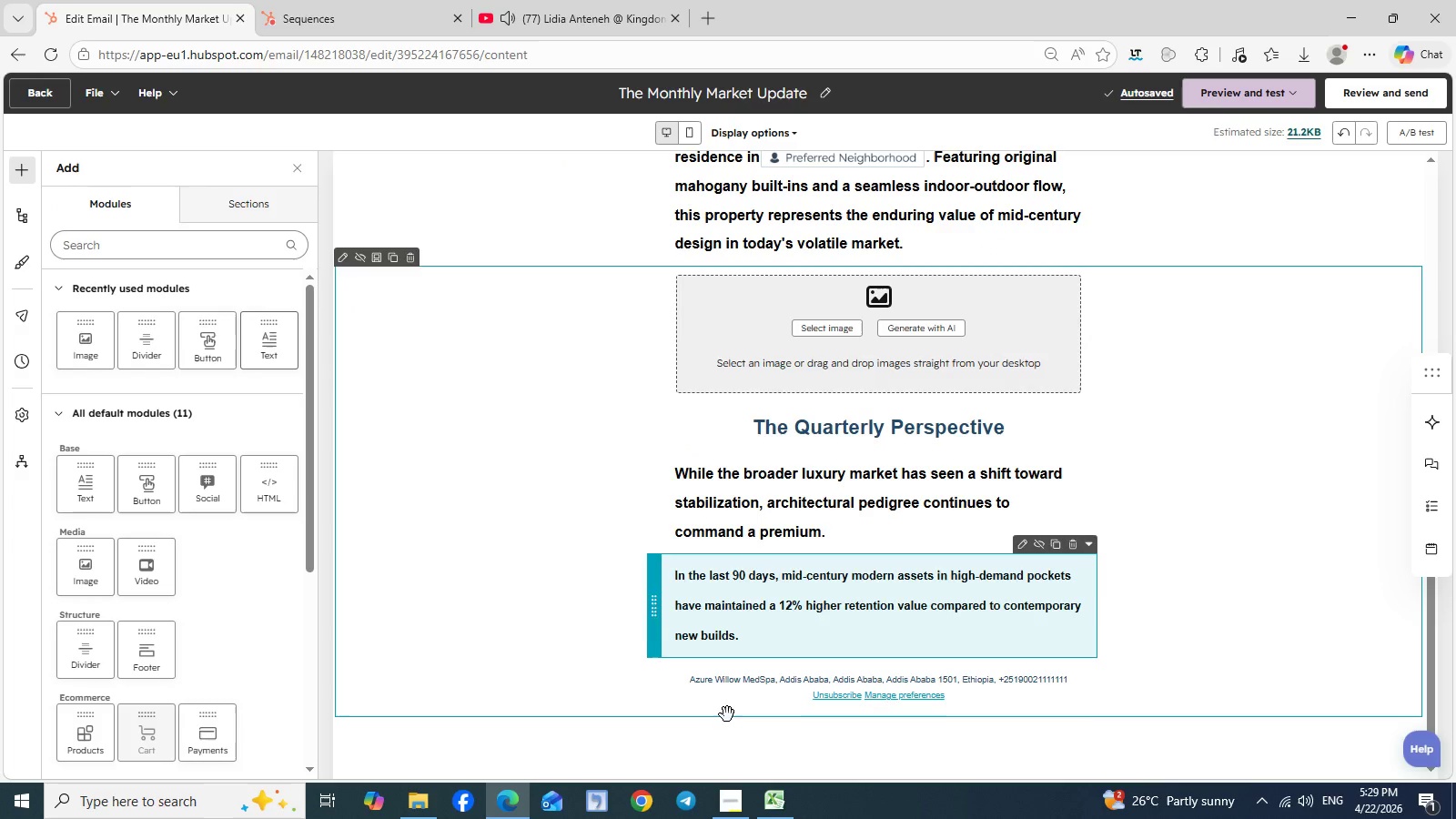 
scroll: coordinate [1144, 572], scroll_direction: down, amount: 1.0
 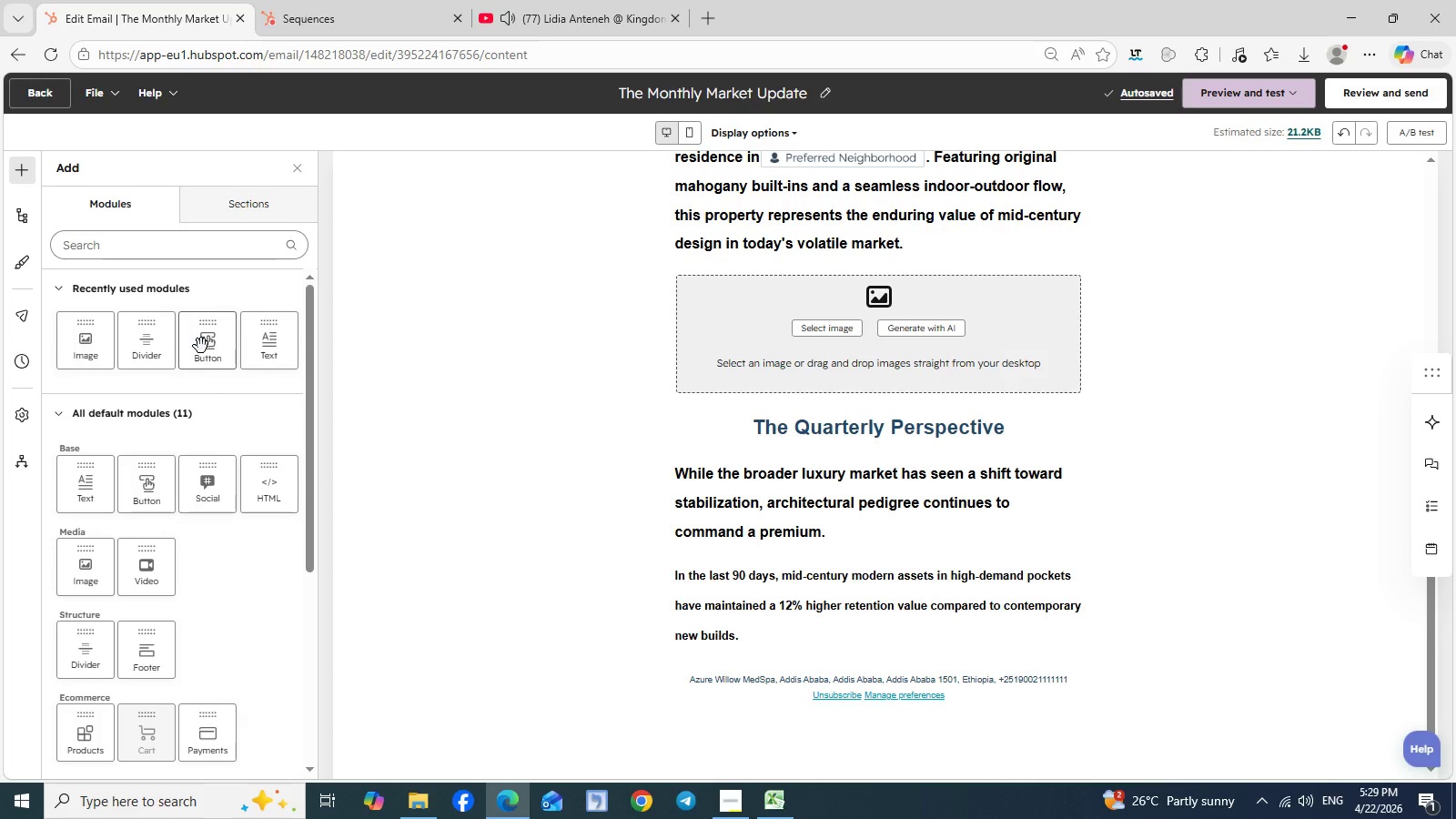 
mouse_move([232, 375])
 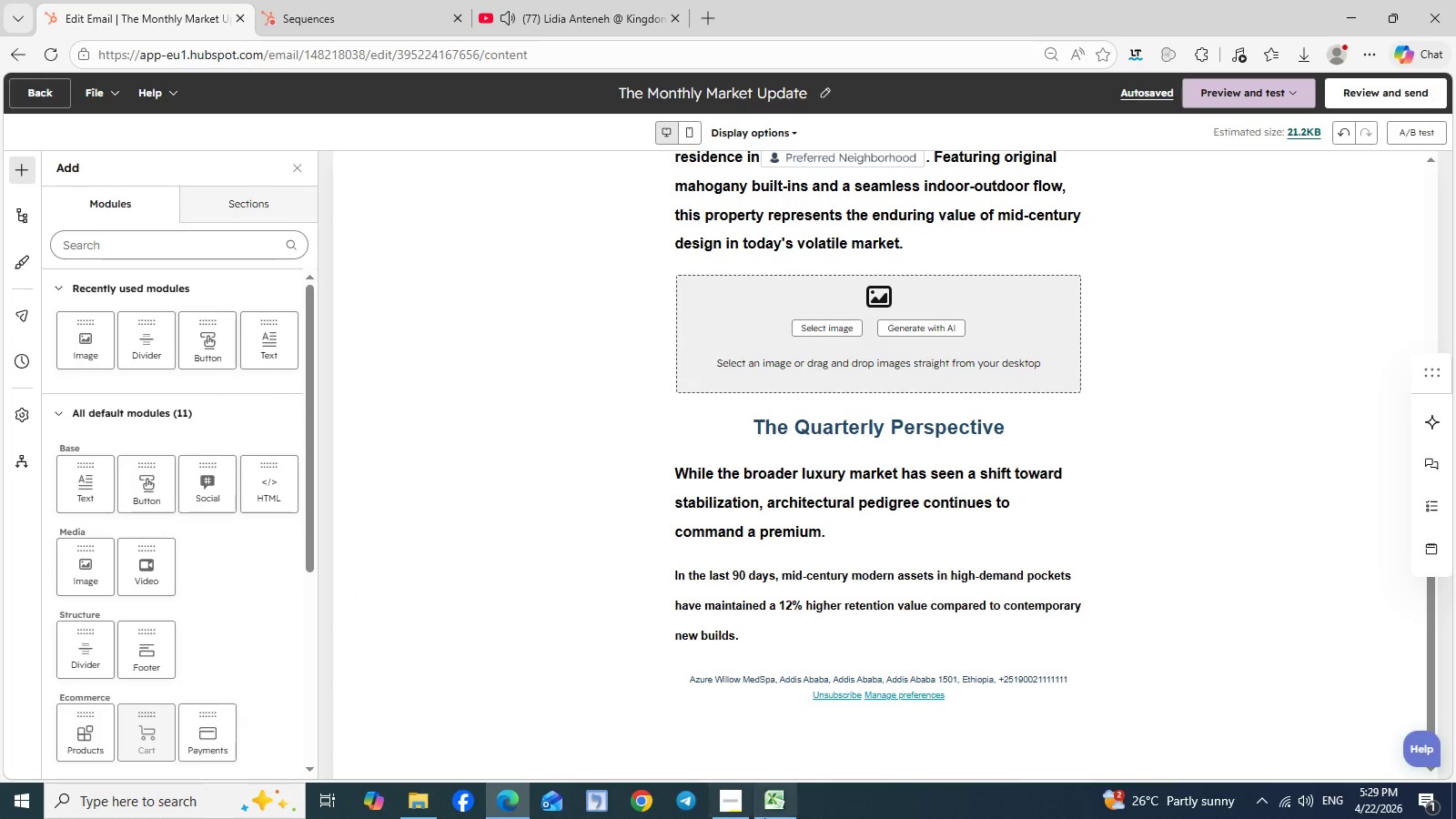 
scroll: coordinate [735, 760], scroll_direction: down, amount: 3.0
 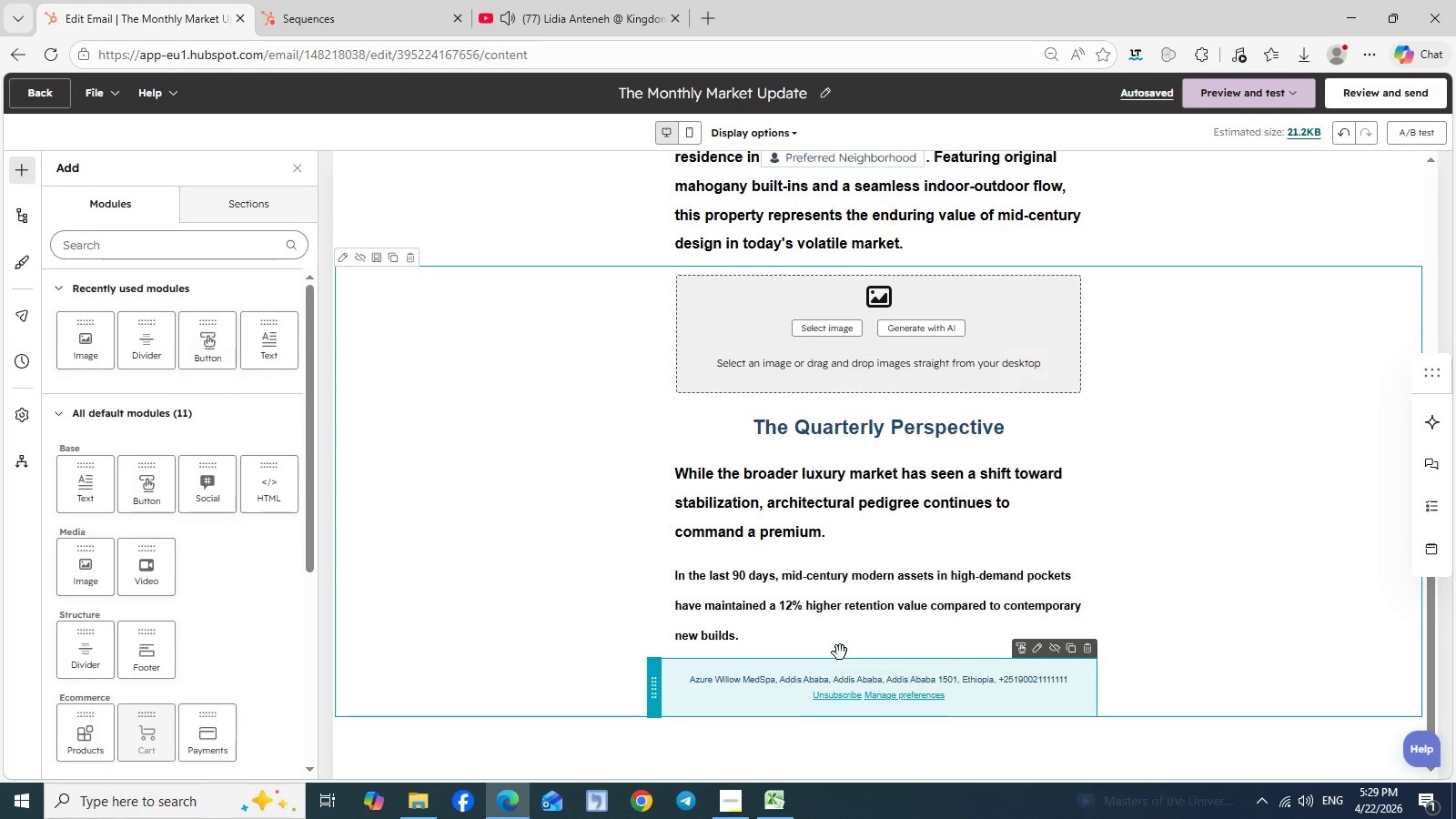 
wait(19.91)
 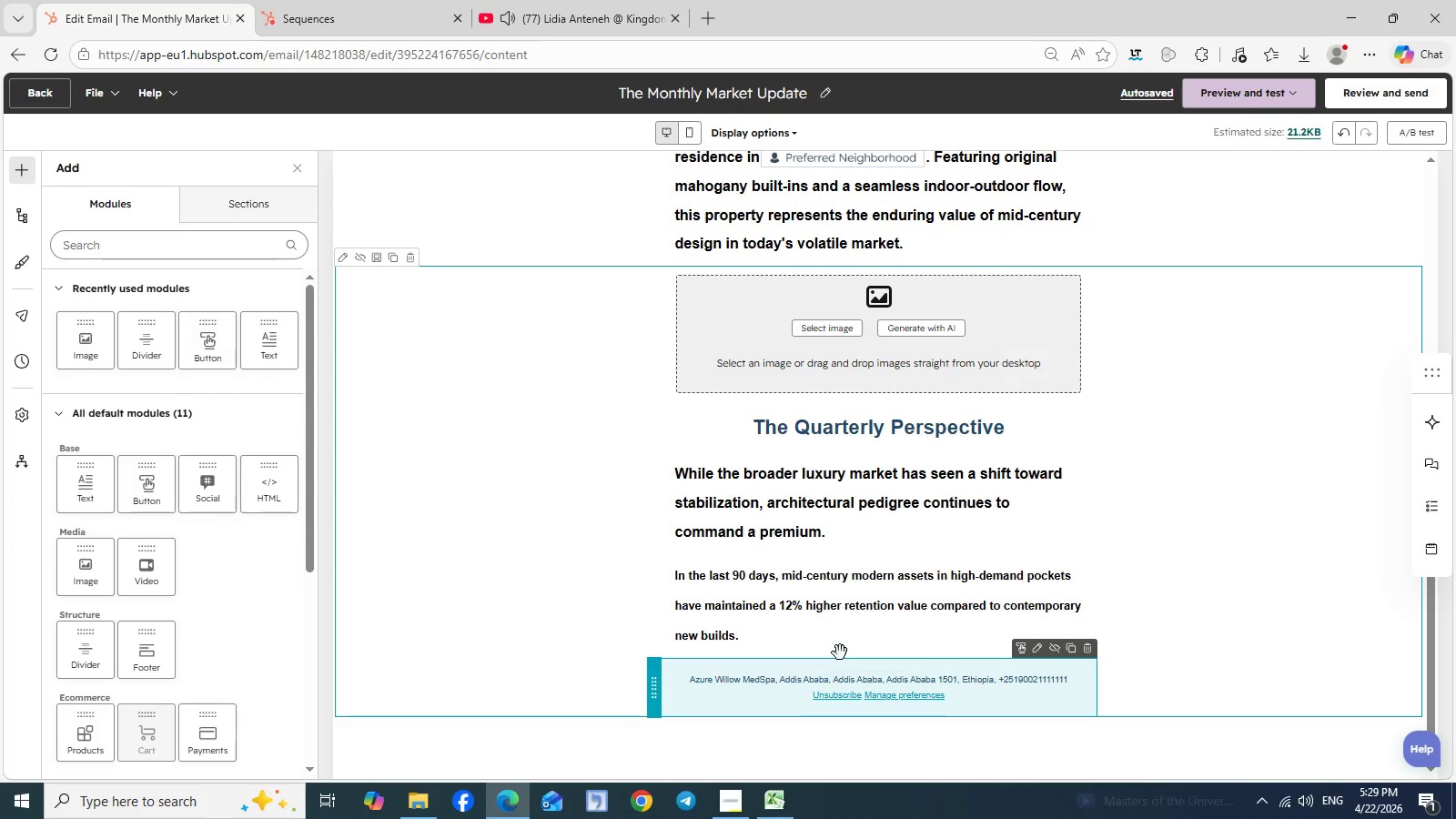 
left_click_drag(start_coordinate=[269, 345], to_coordinate=[846, 680])
 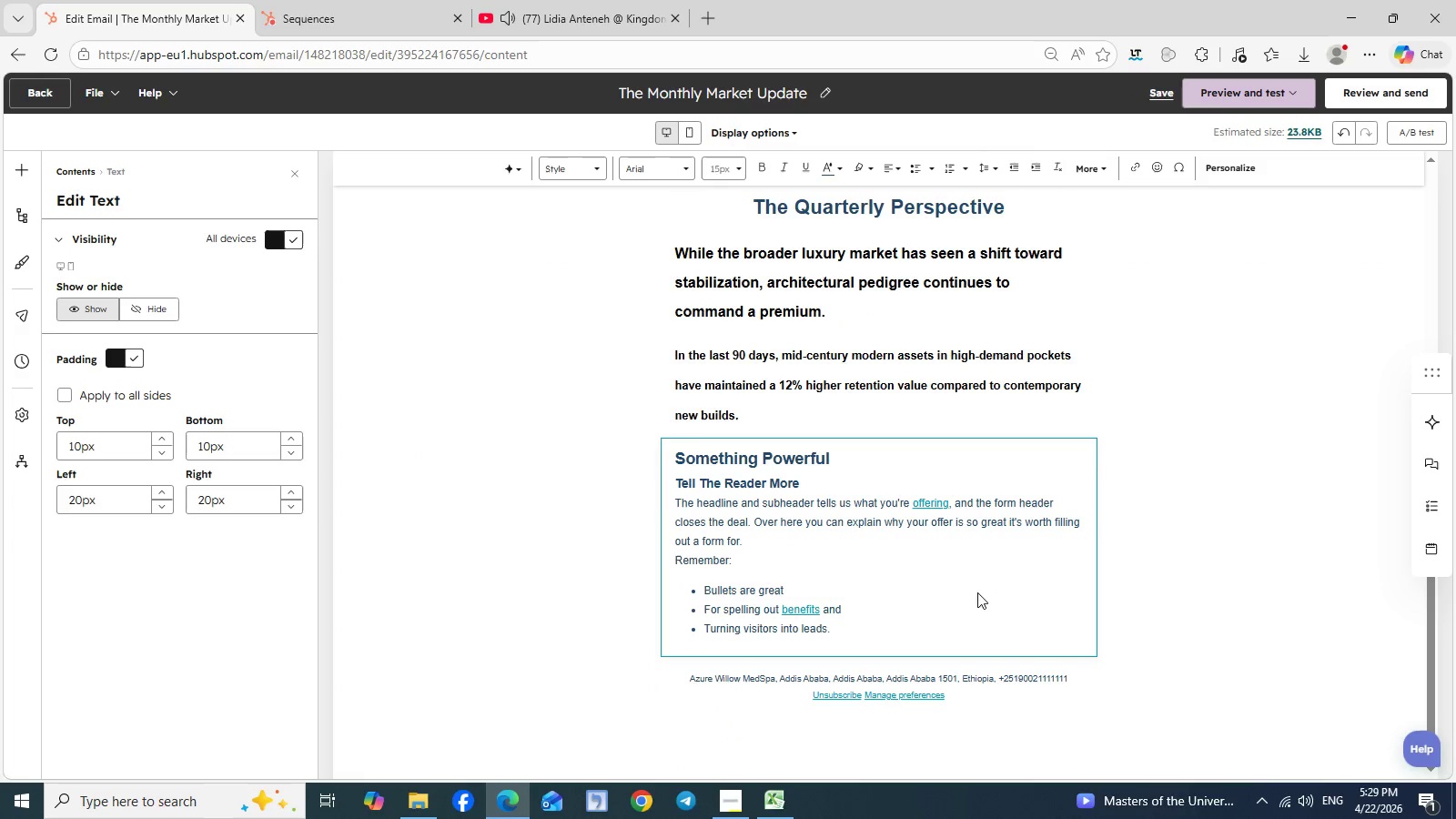 
scroll: coordinate [995, 591], scroll_direction: down, amount: 4.0
 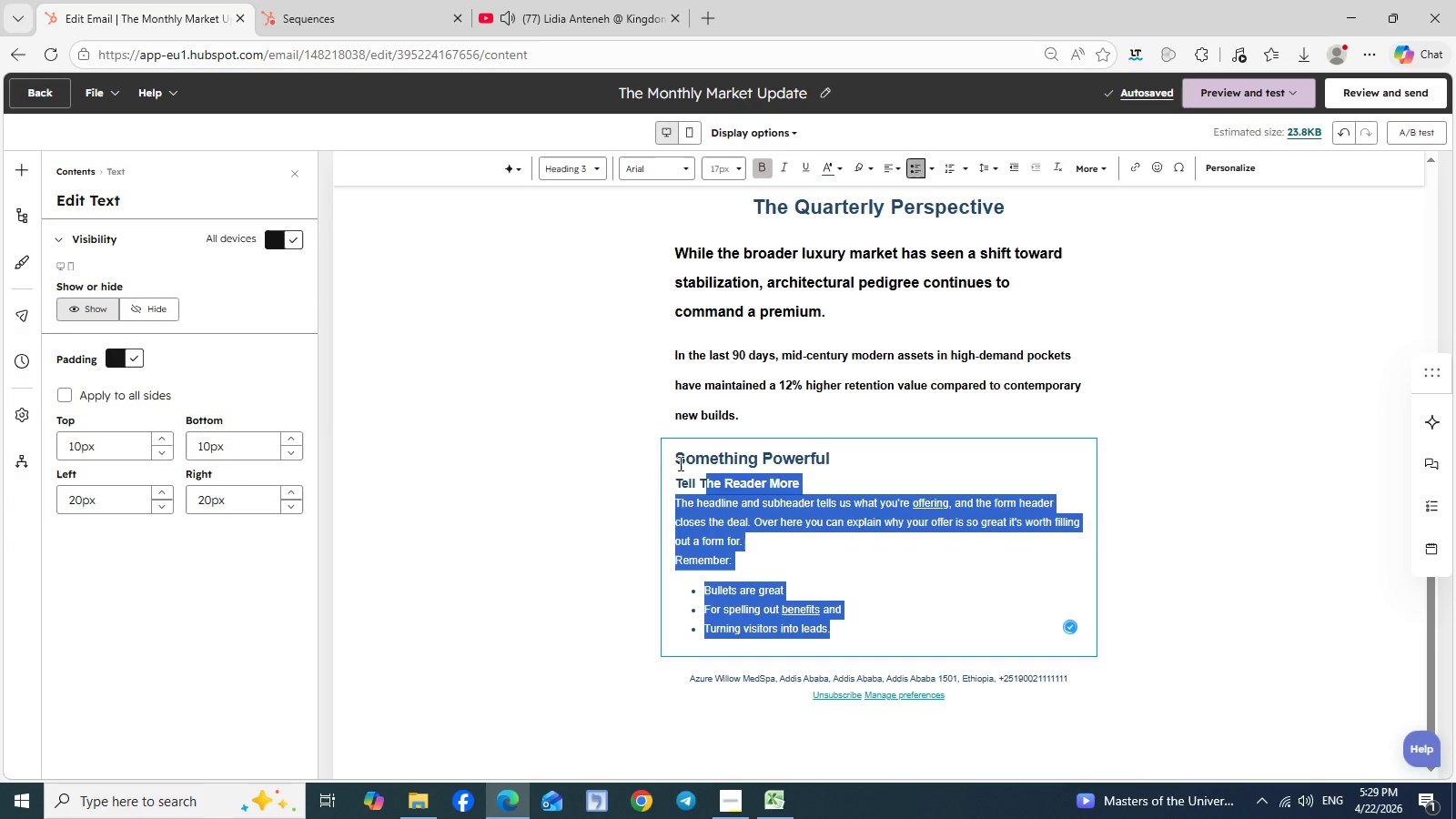 
left_click_drag(start_coordinate=[838, 630], to_coordinate=[671, 454])
 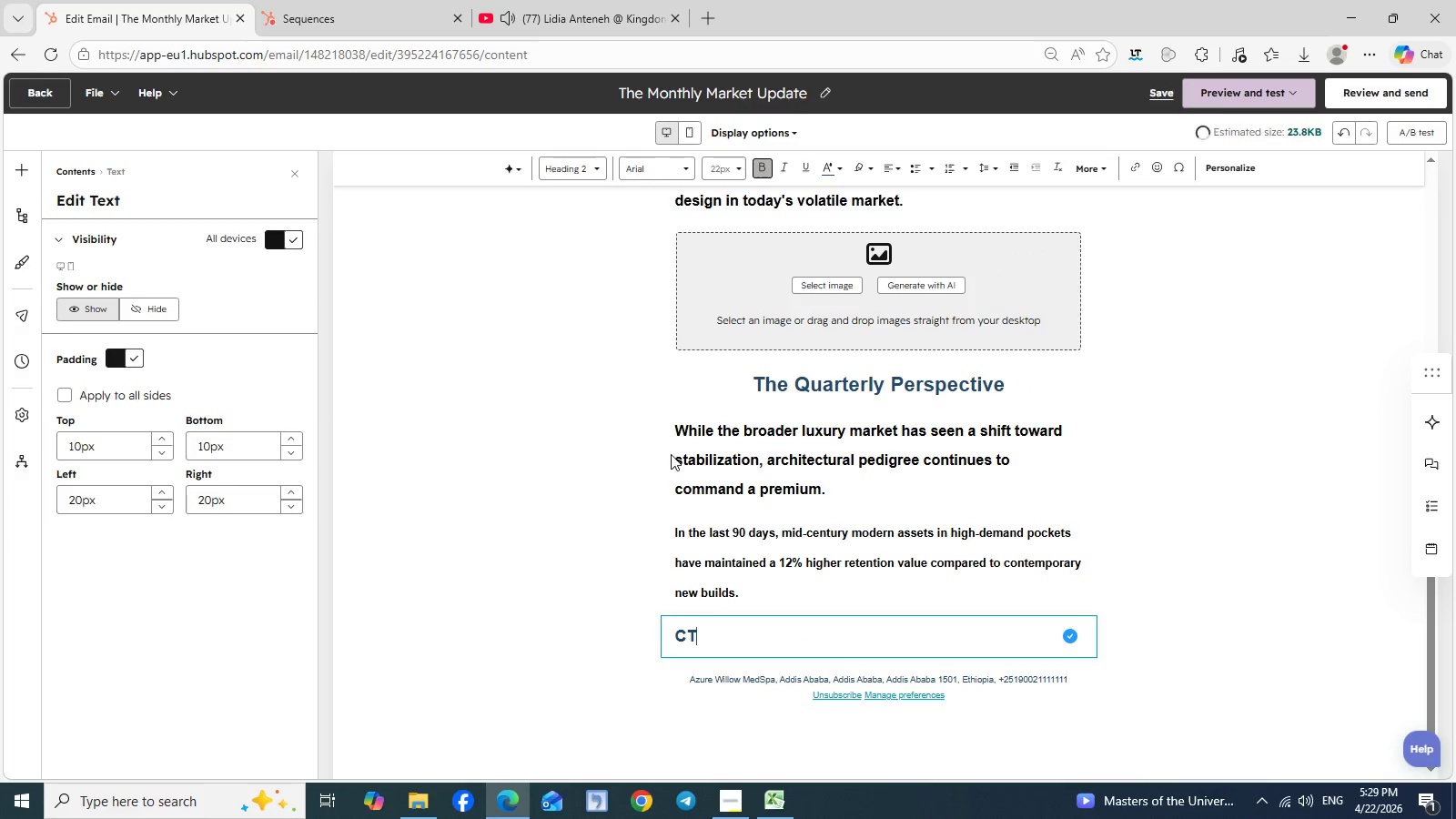 
type(CTA)
 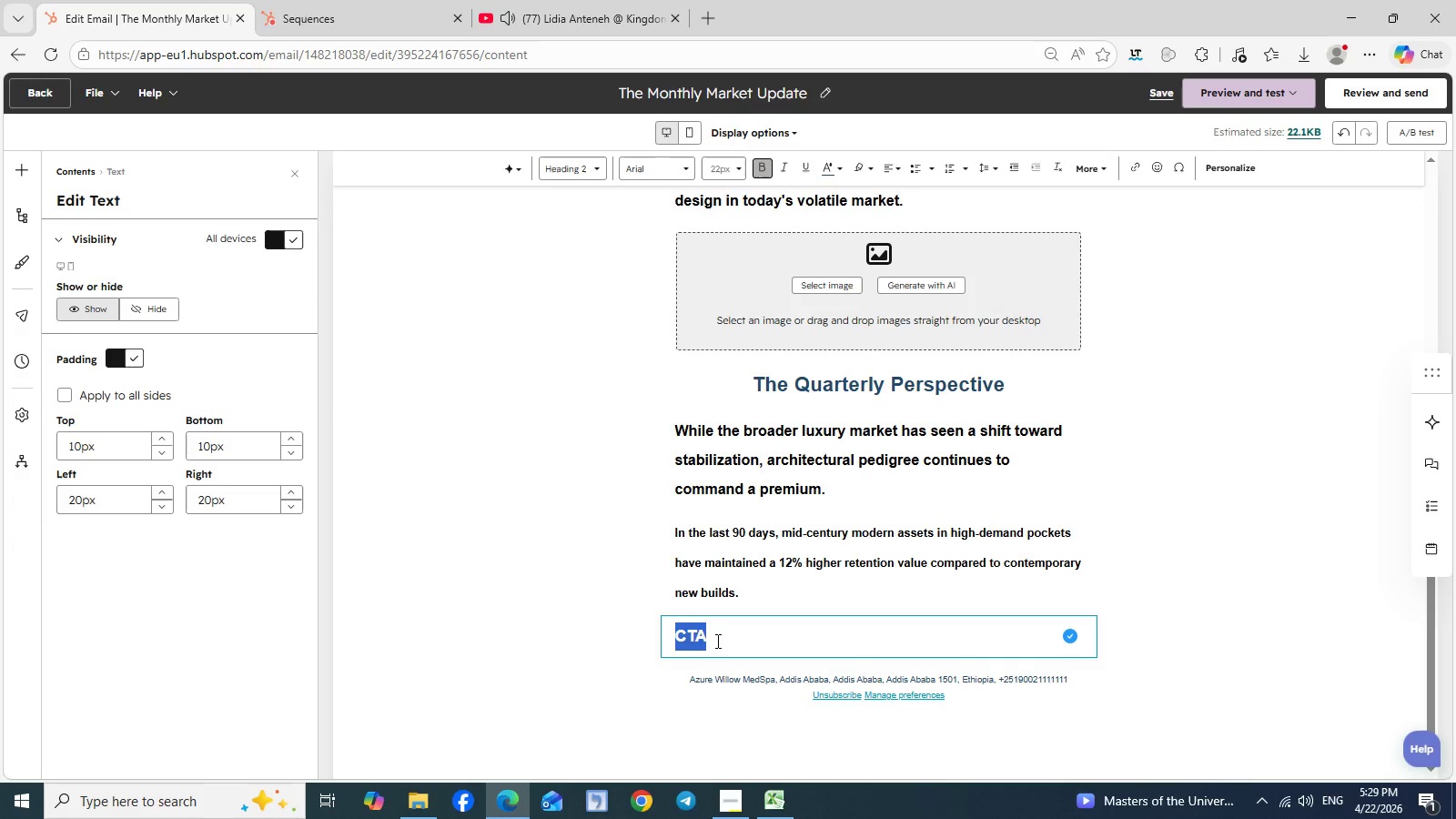 
left_click_drag(start_coordinate=[676, 636], to_coordinate=[719, 641])
 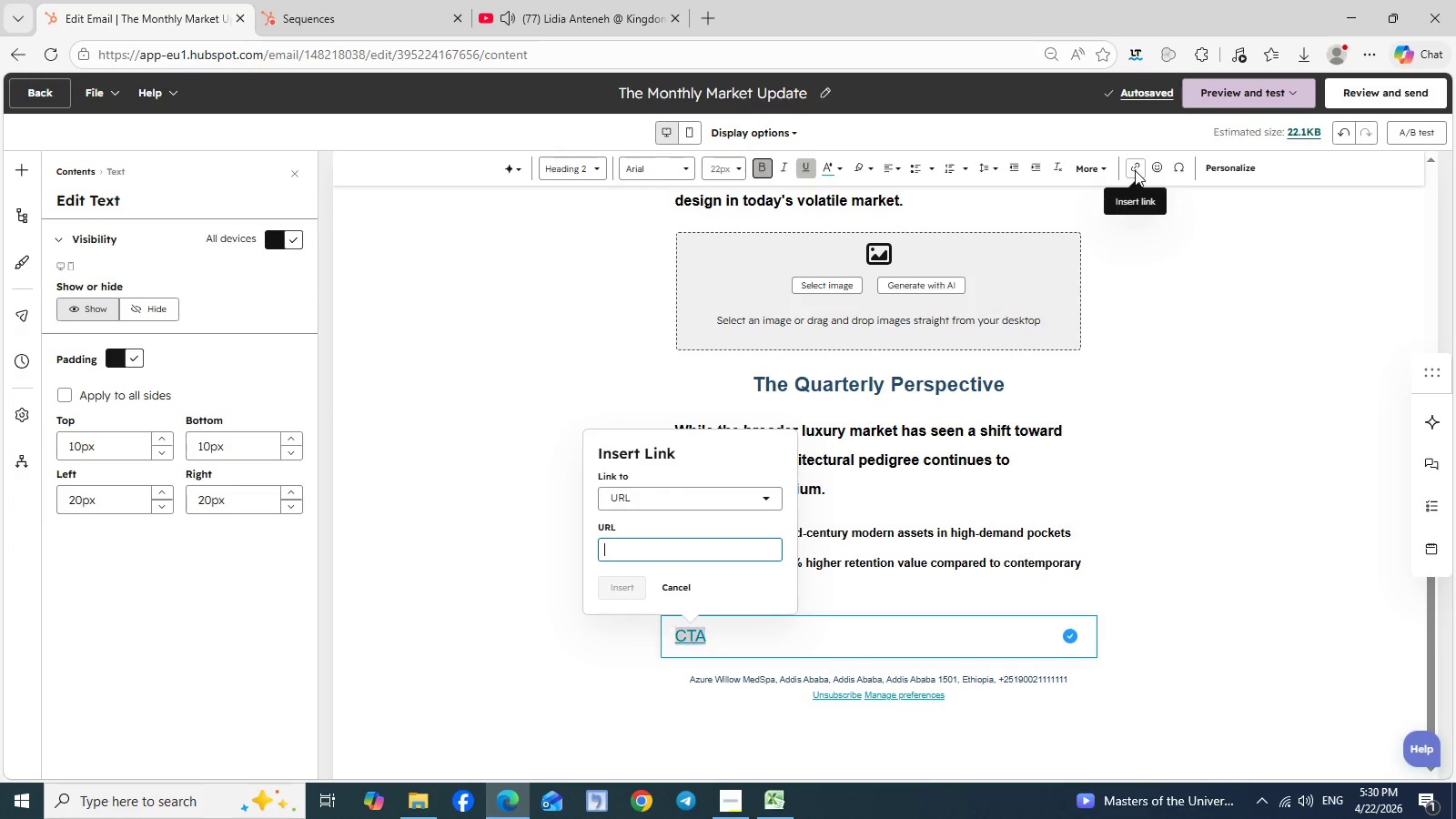 
left_click([1135, 170])
 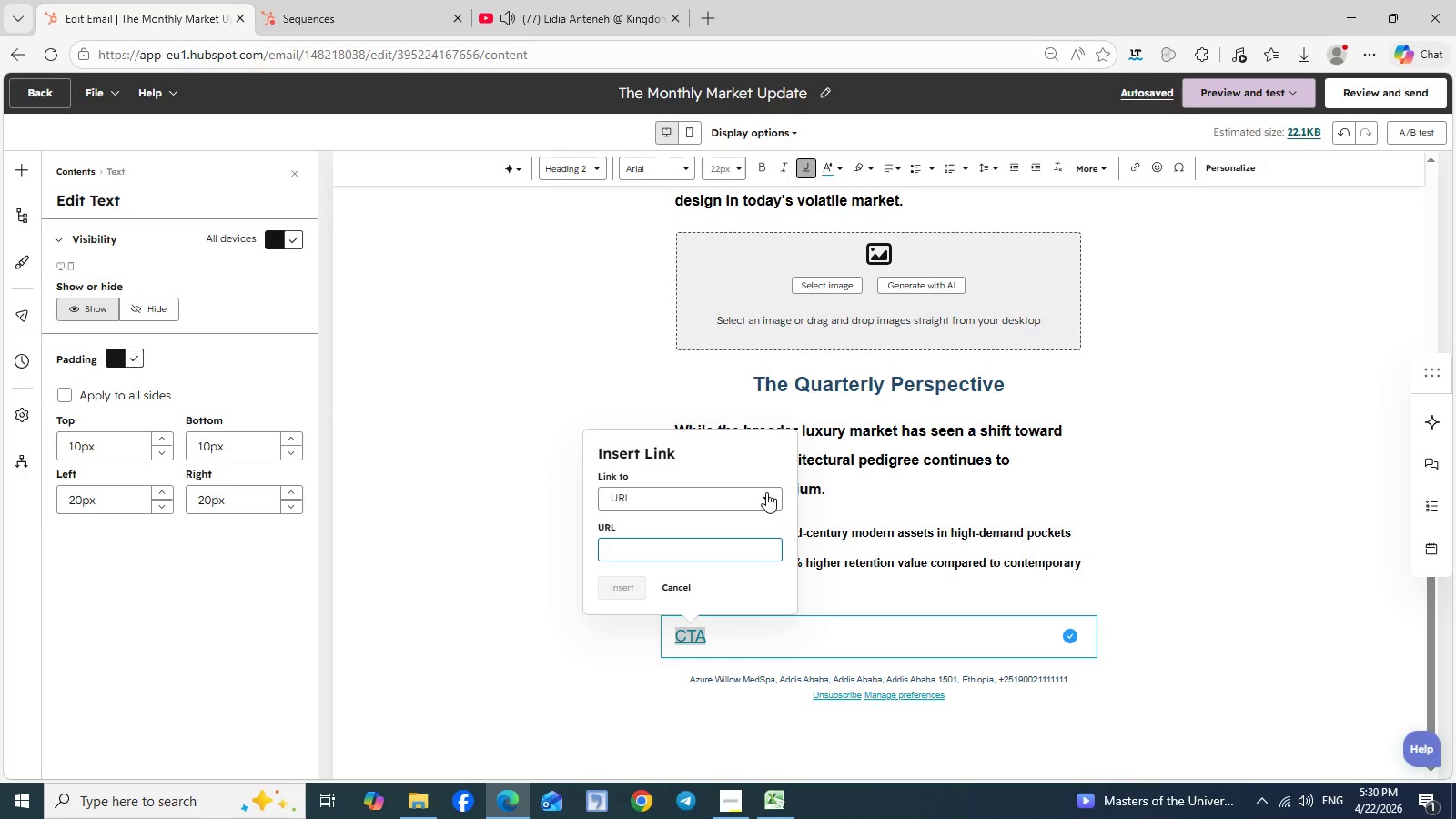 
left_click([766, 492])
 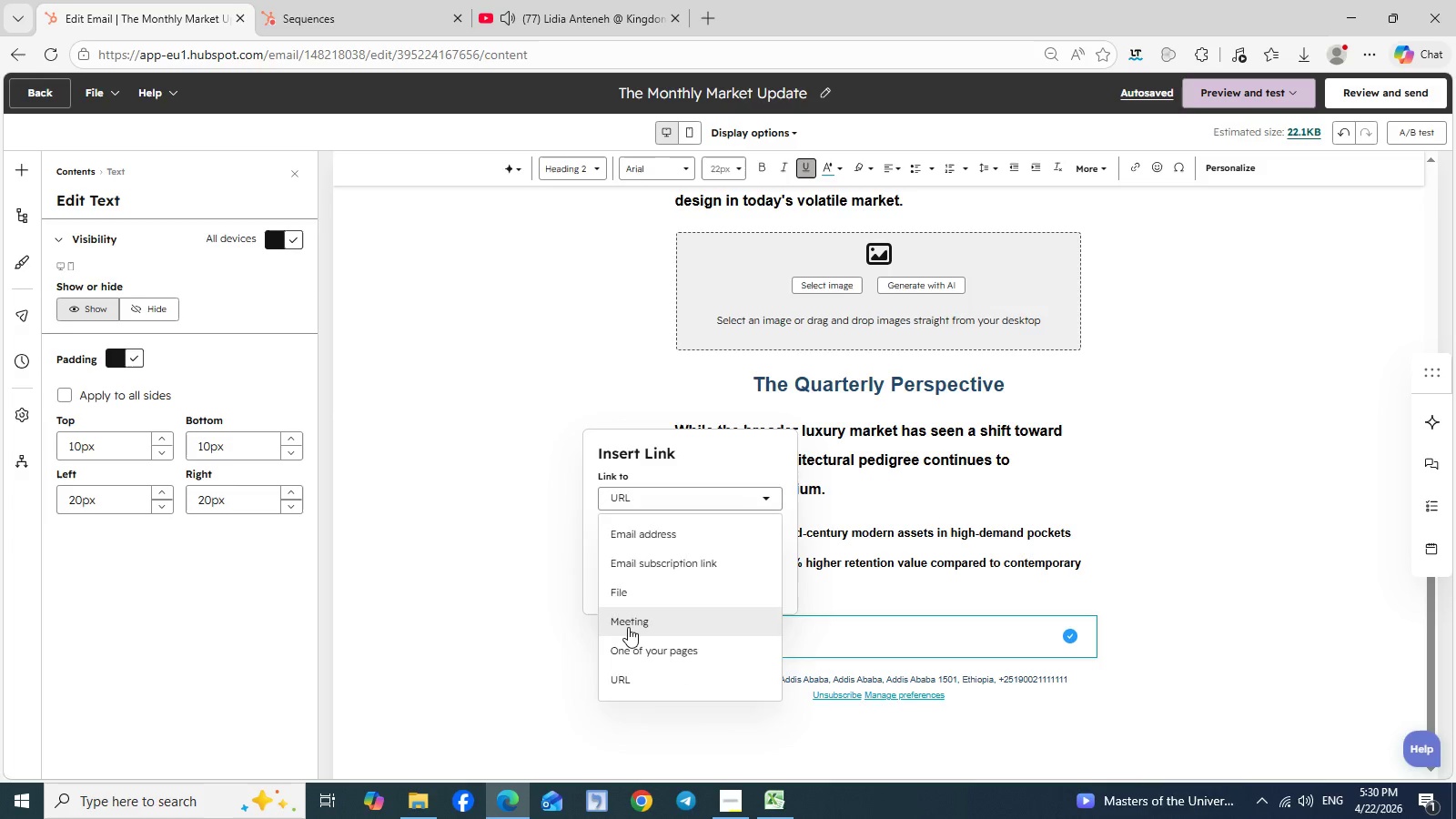 
left_click([628, 627])
 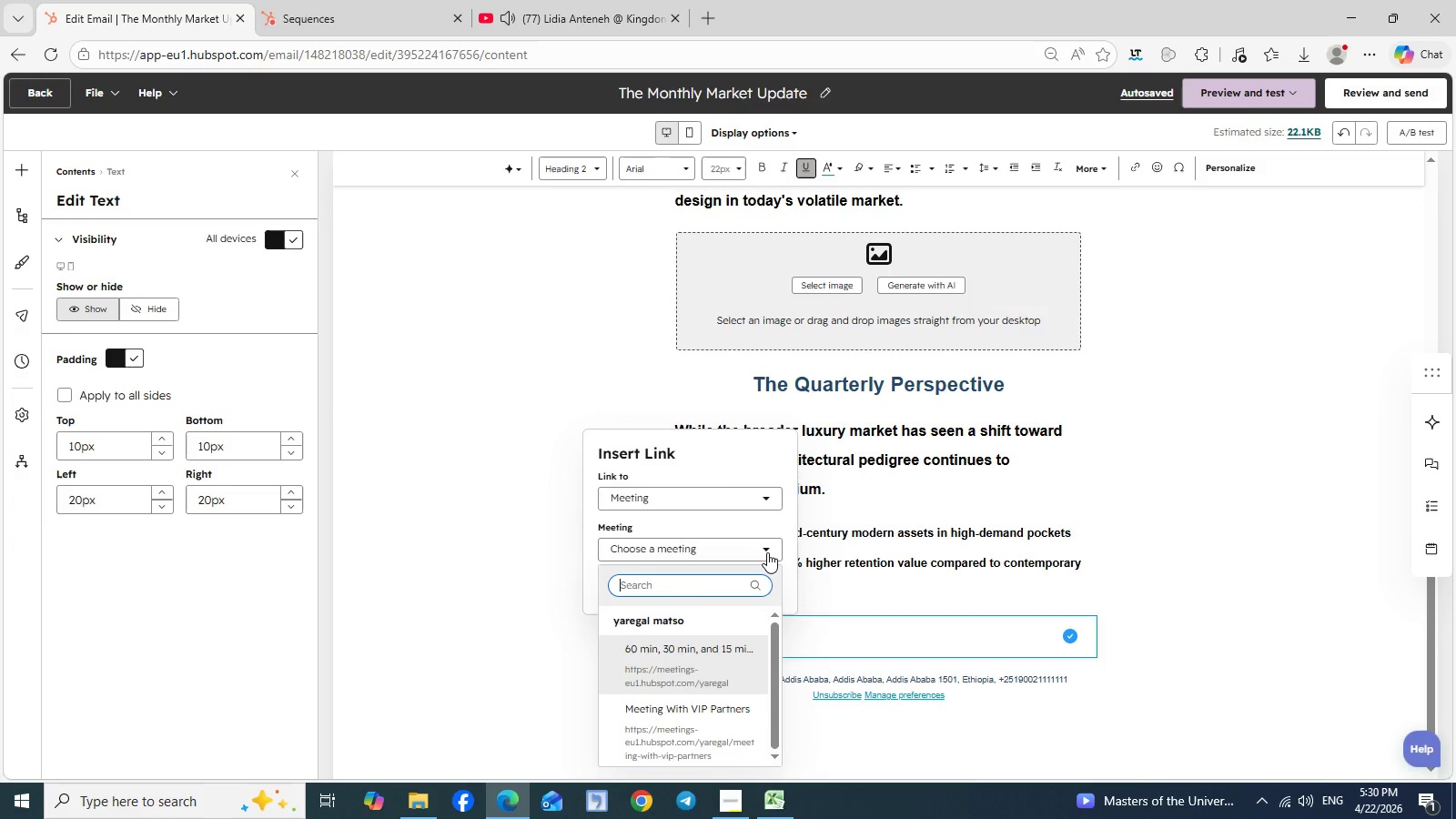 
left_click([767, 552])
 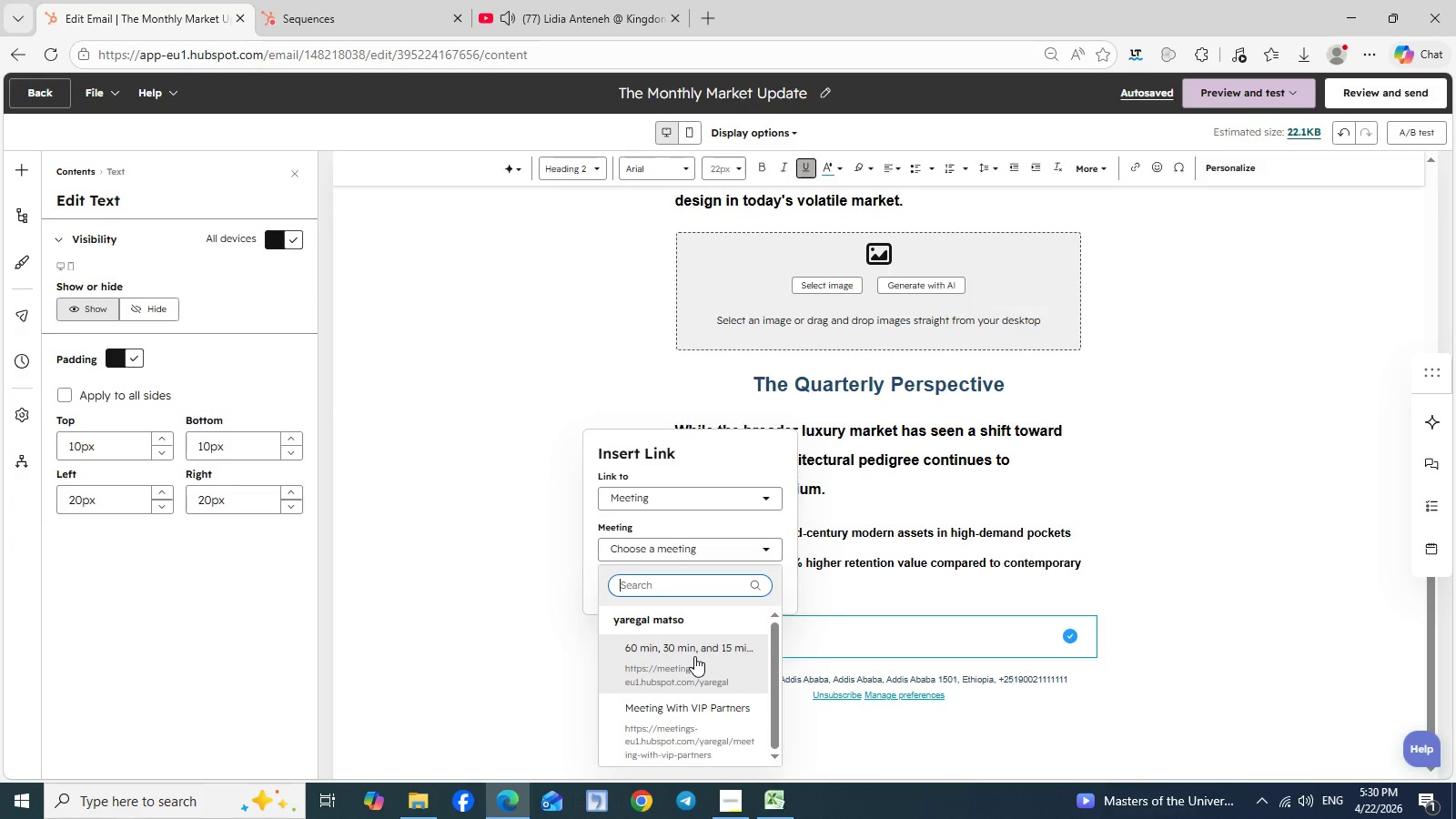 
wait(5.38)
 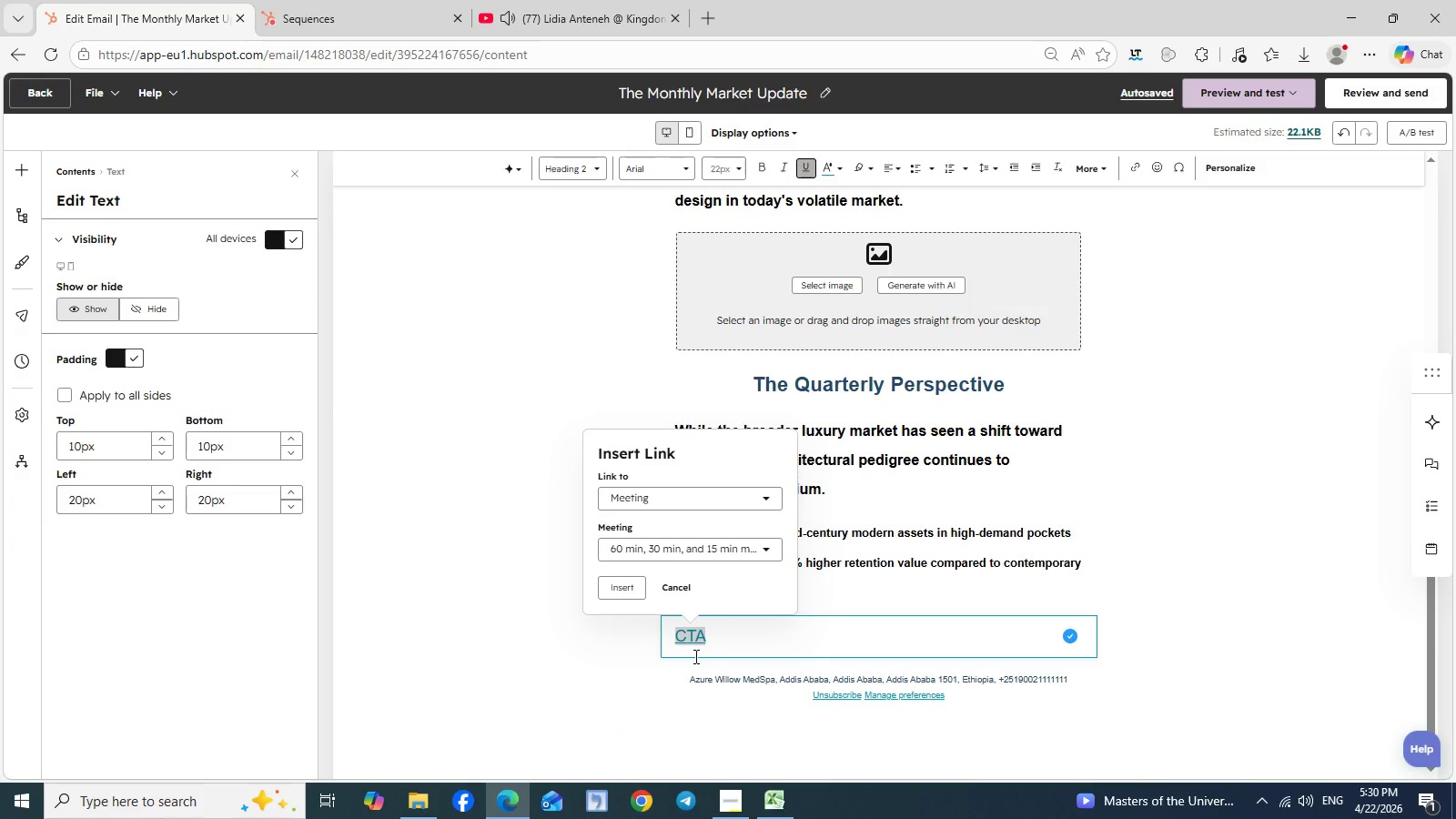 
left_click([694, 656])
 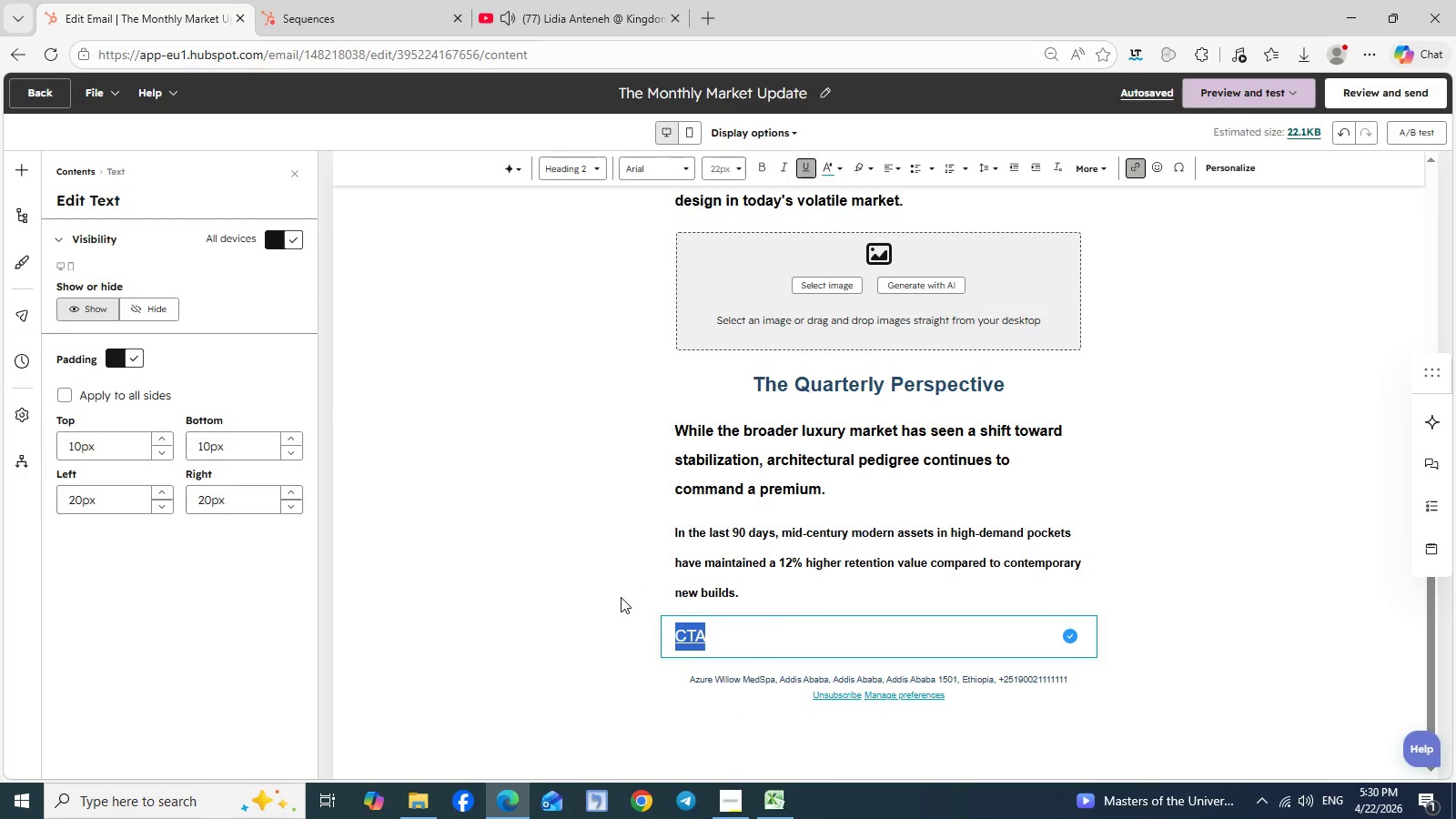 
scroll: coordinate [694, 656], scroll_direction: down, amount: 1.0
 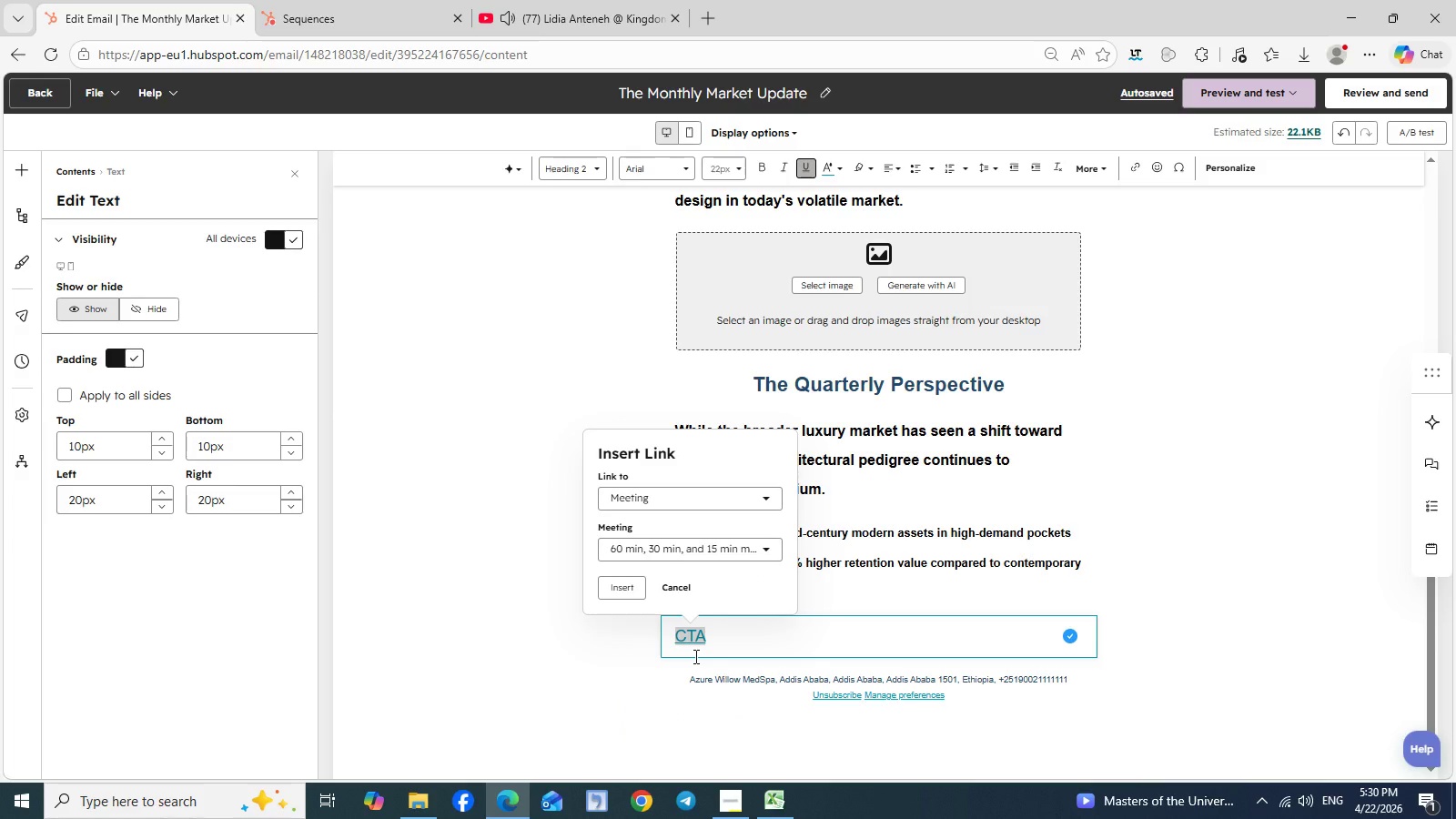 
left_click([621, 597])
 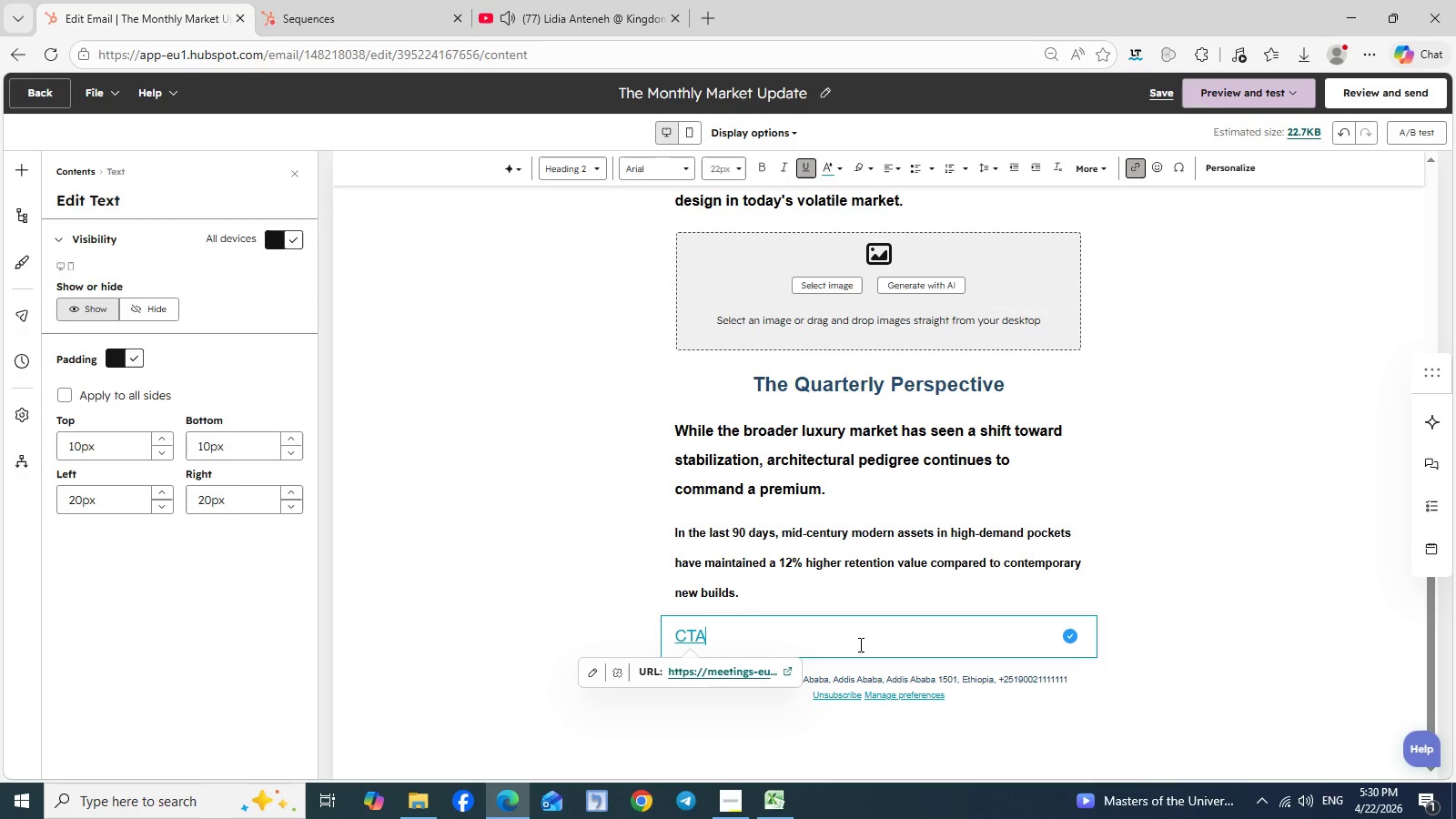 
left_click([859, 644])
 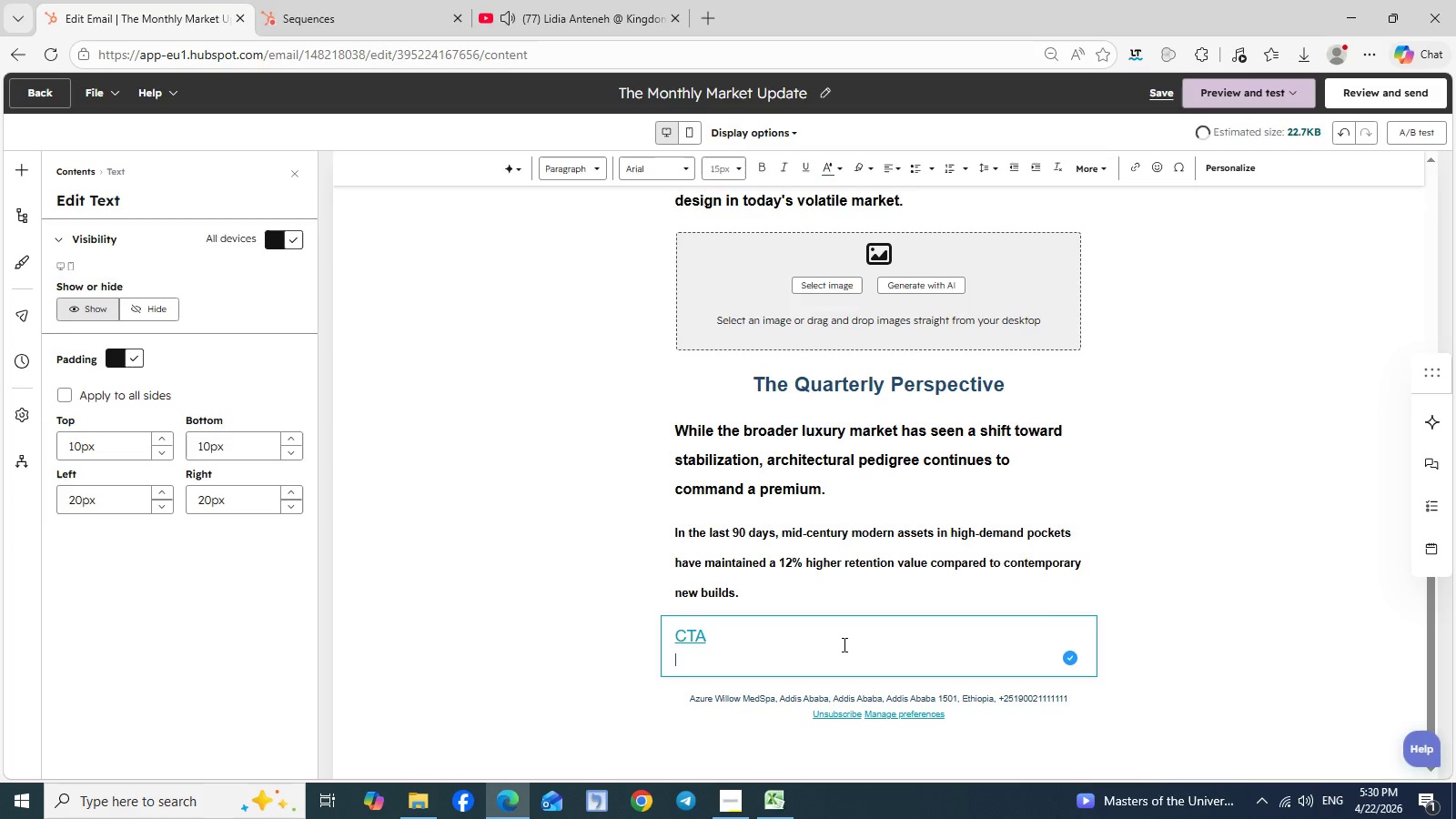 
key(Enter)
 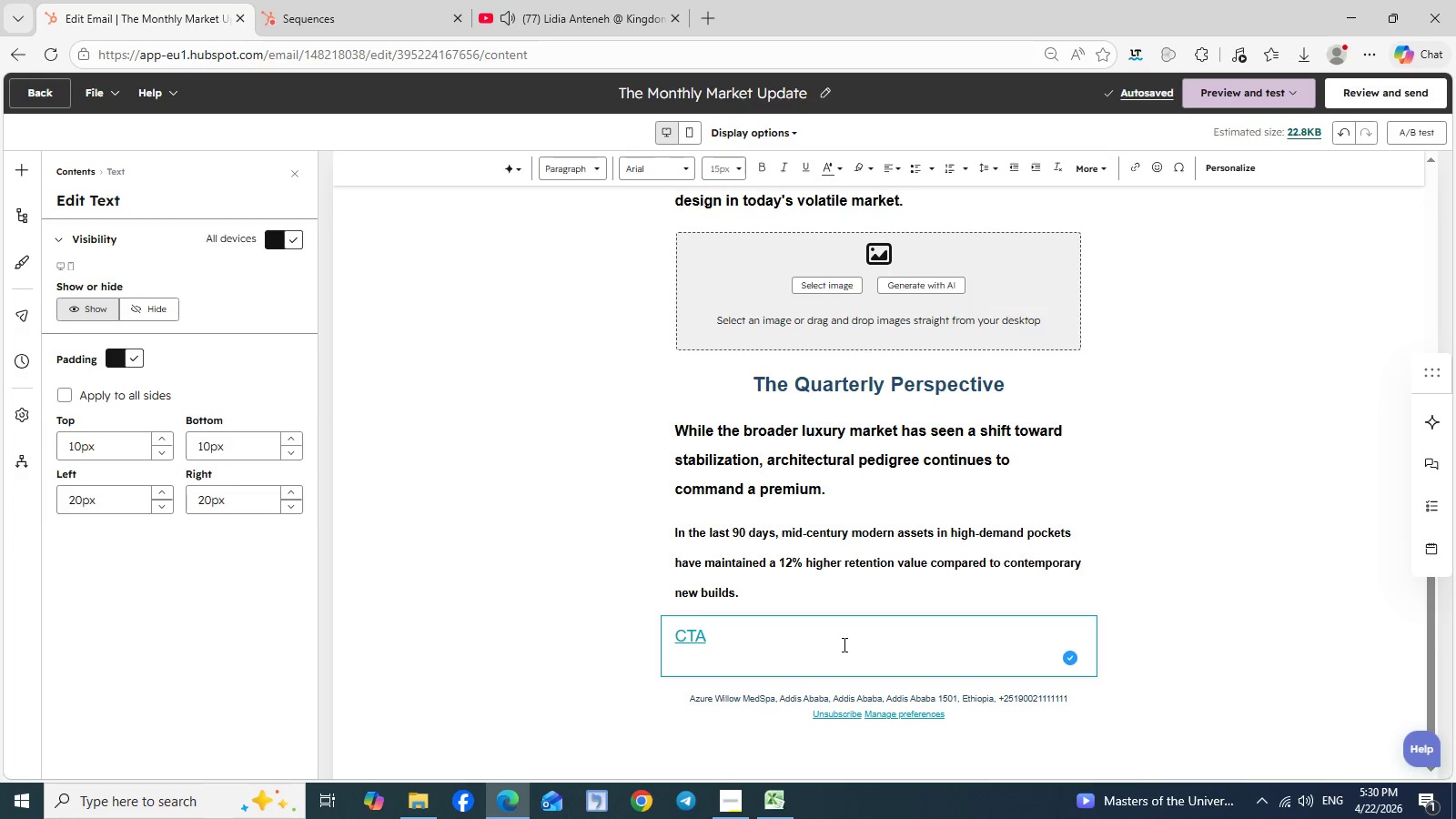 
key(Enter)
 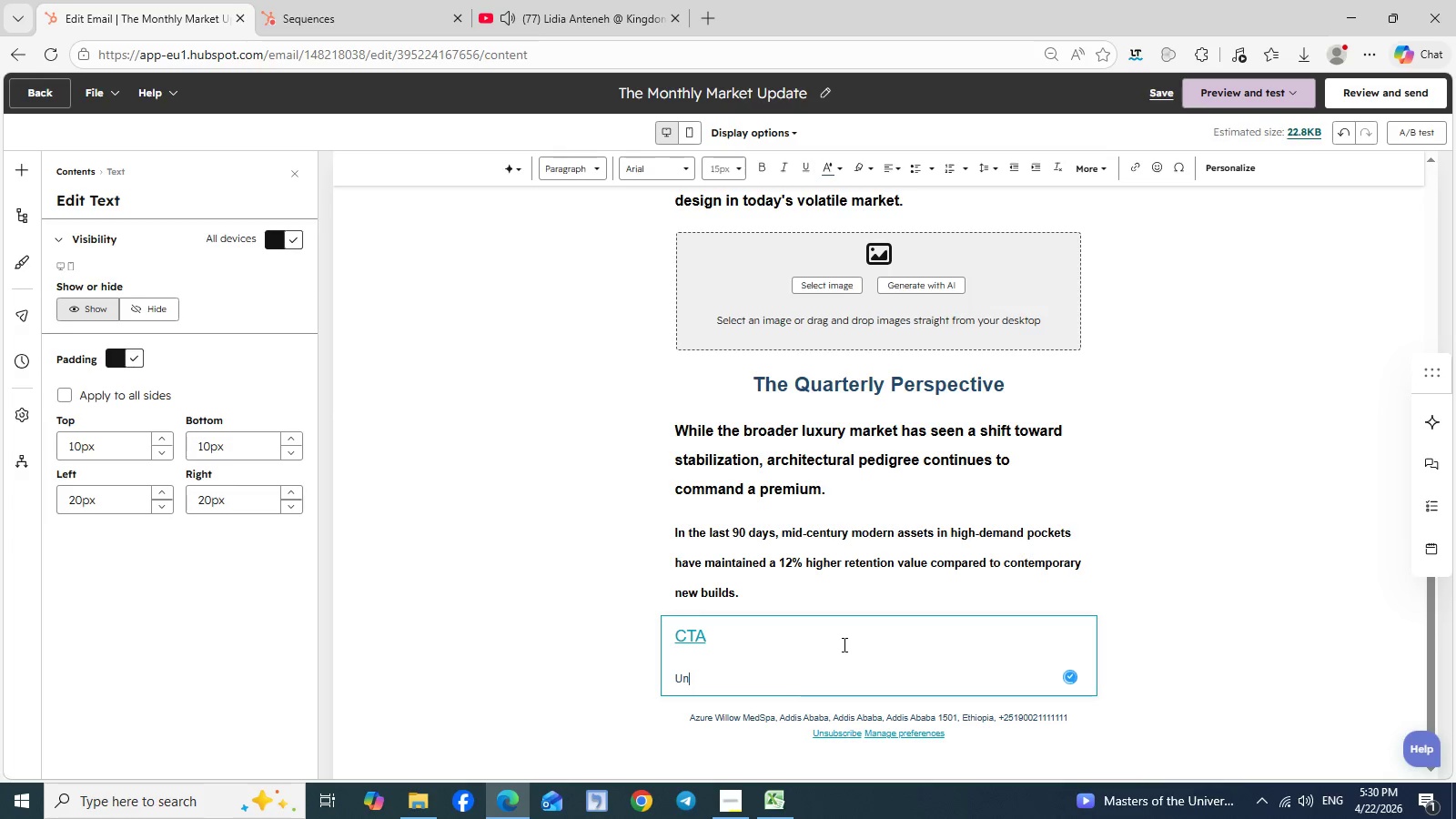 
type(Understanding the specific eqquity in your architectural)
 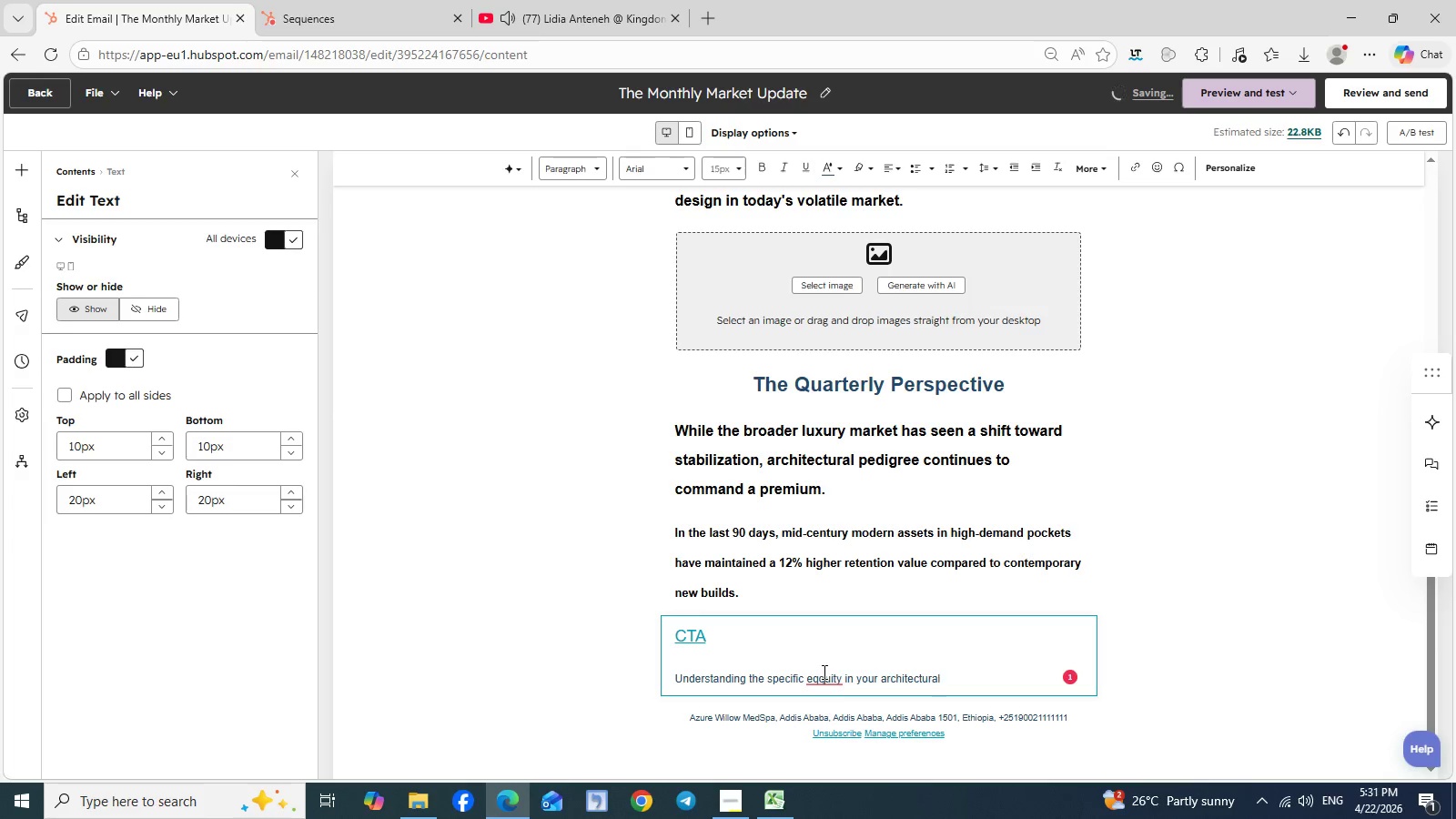 
left_click([823, 672])
 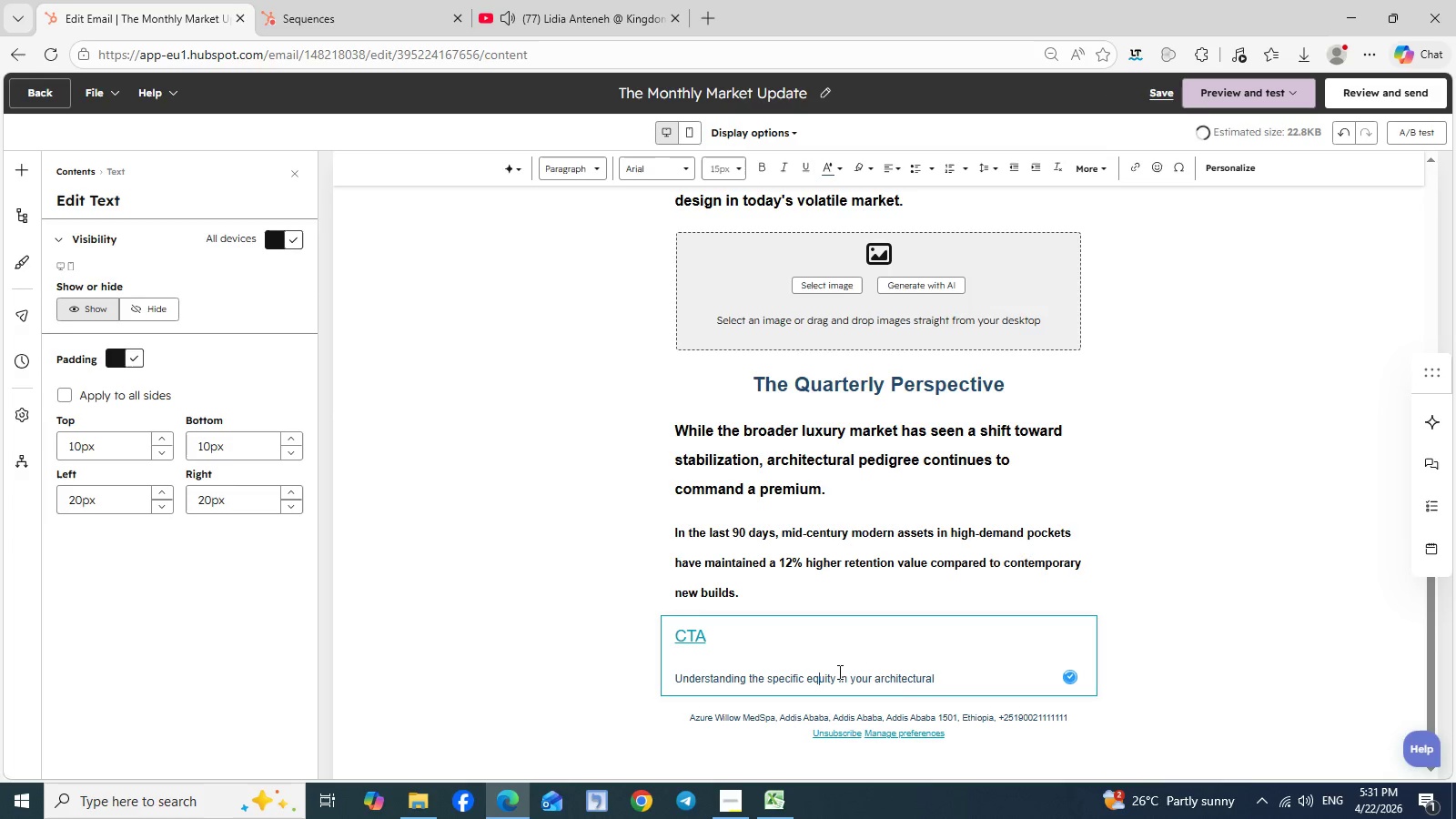 
key(Backspace)
 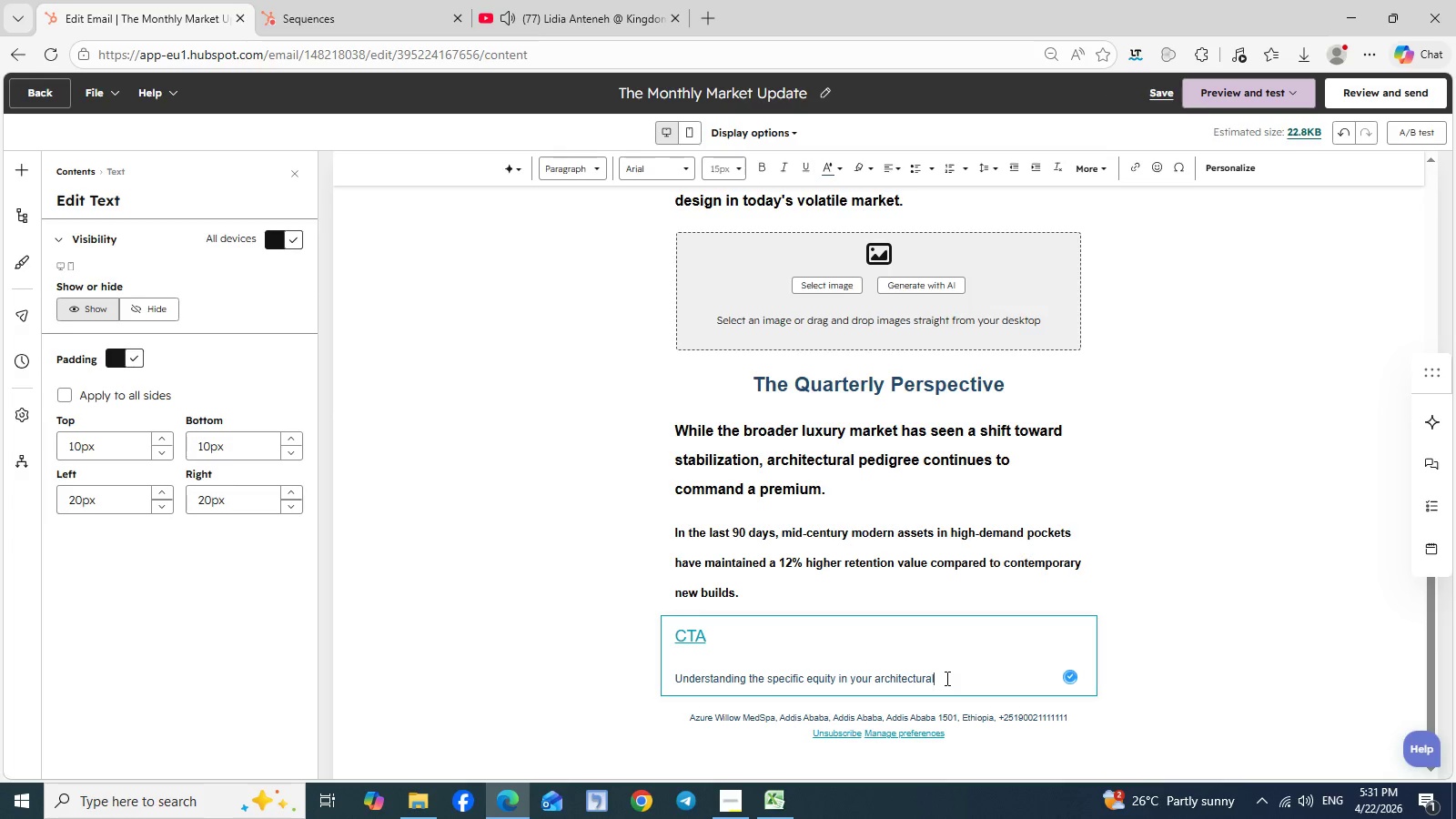 
left_click([945, 678])
 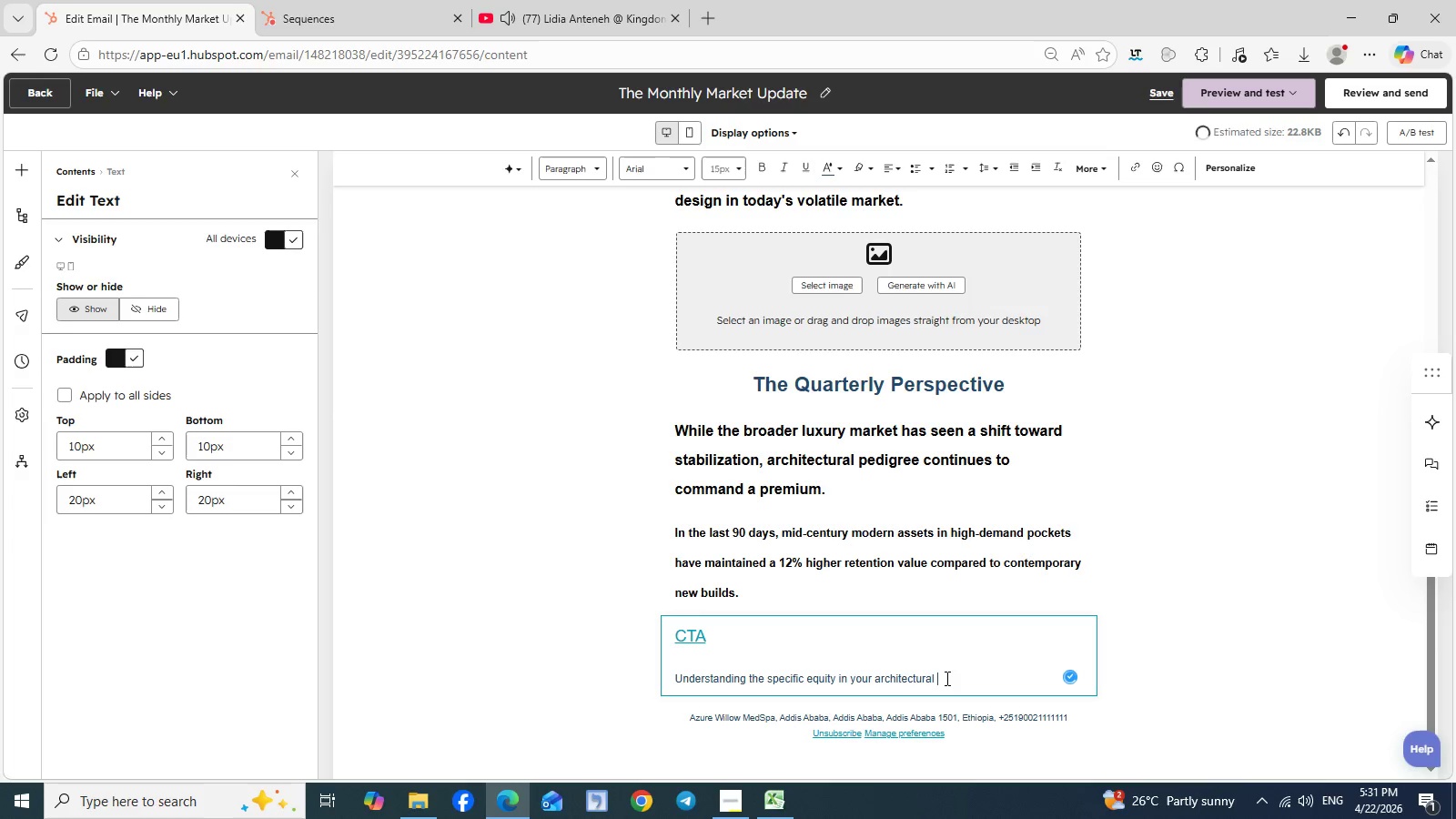 
type( home requires a nuanced approach)
 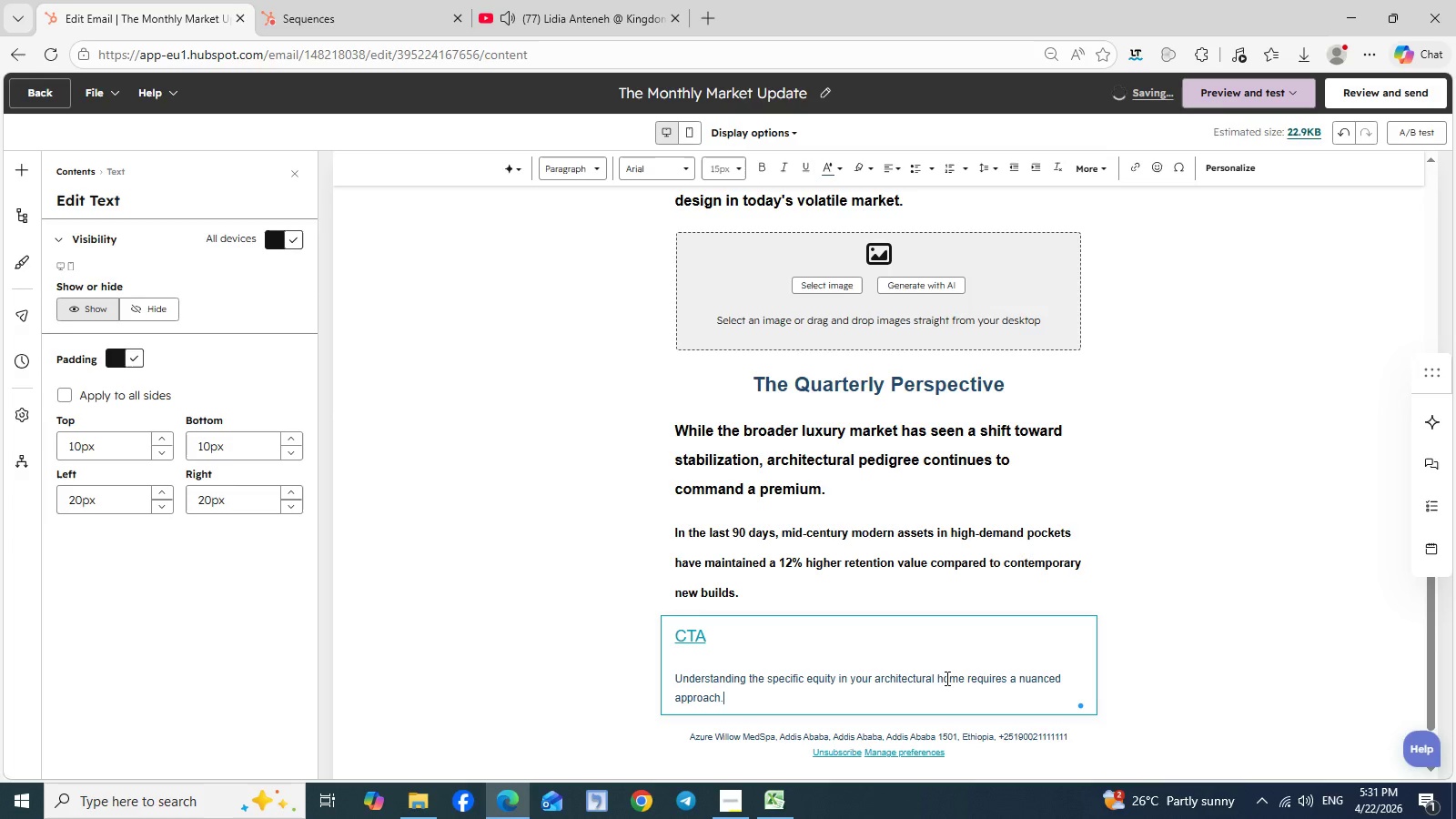 
type(. Request a bespoke valuation tailered)
 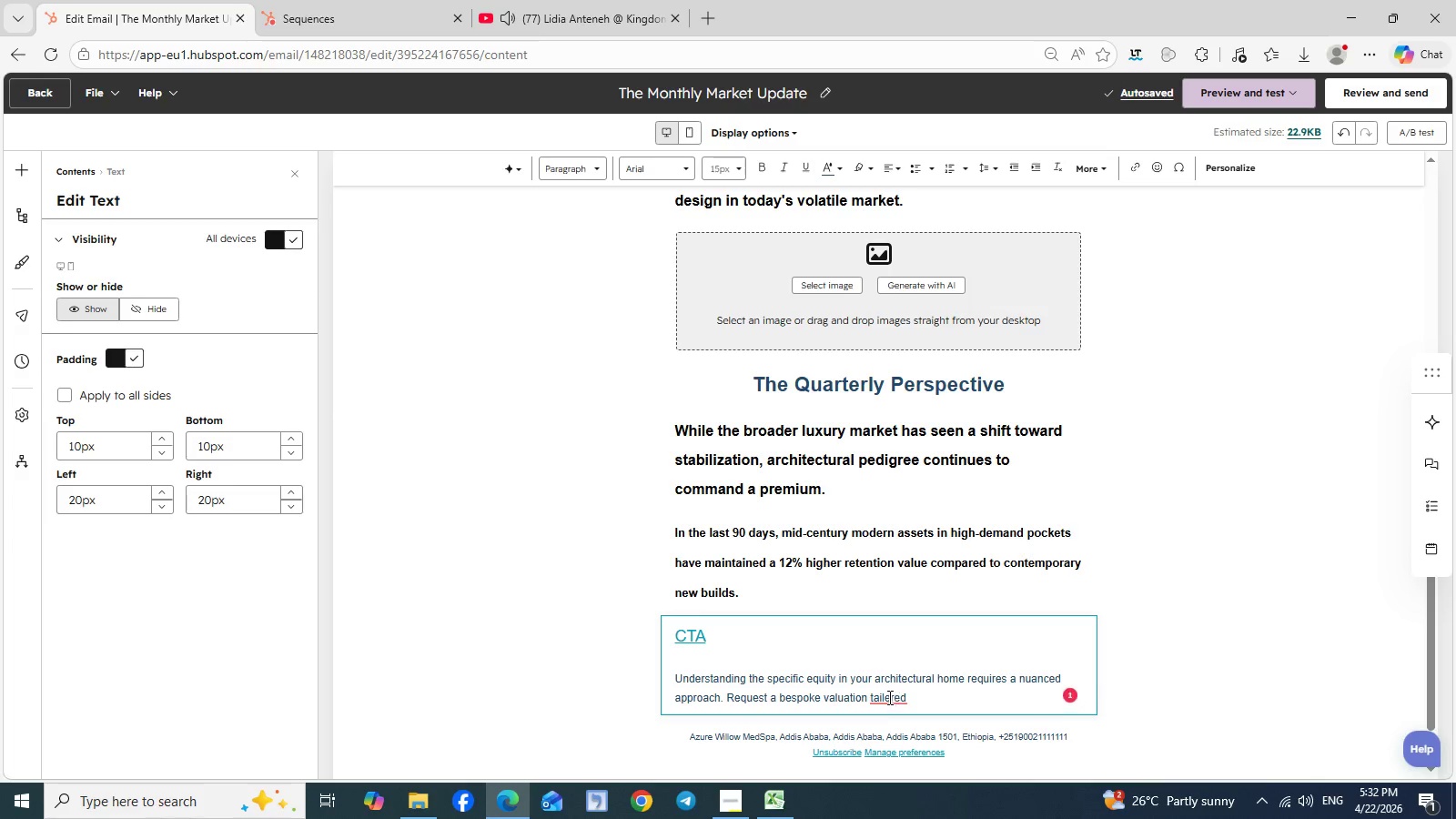 
wait(5.31)
 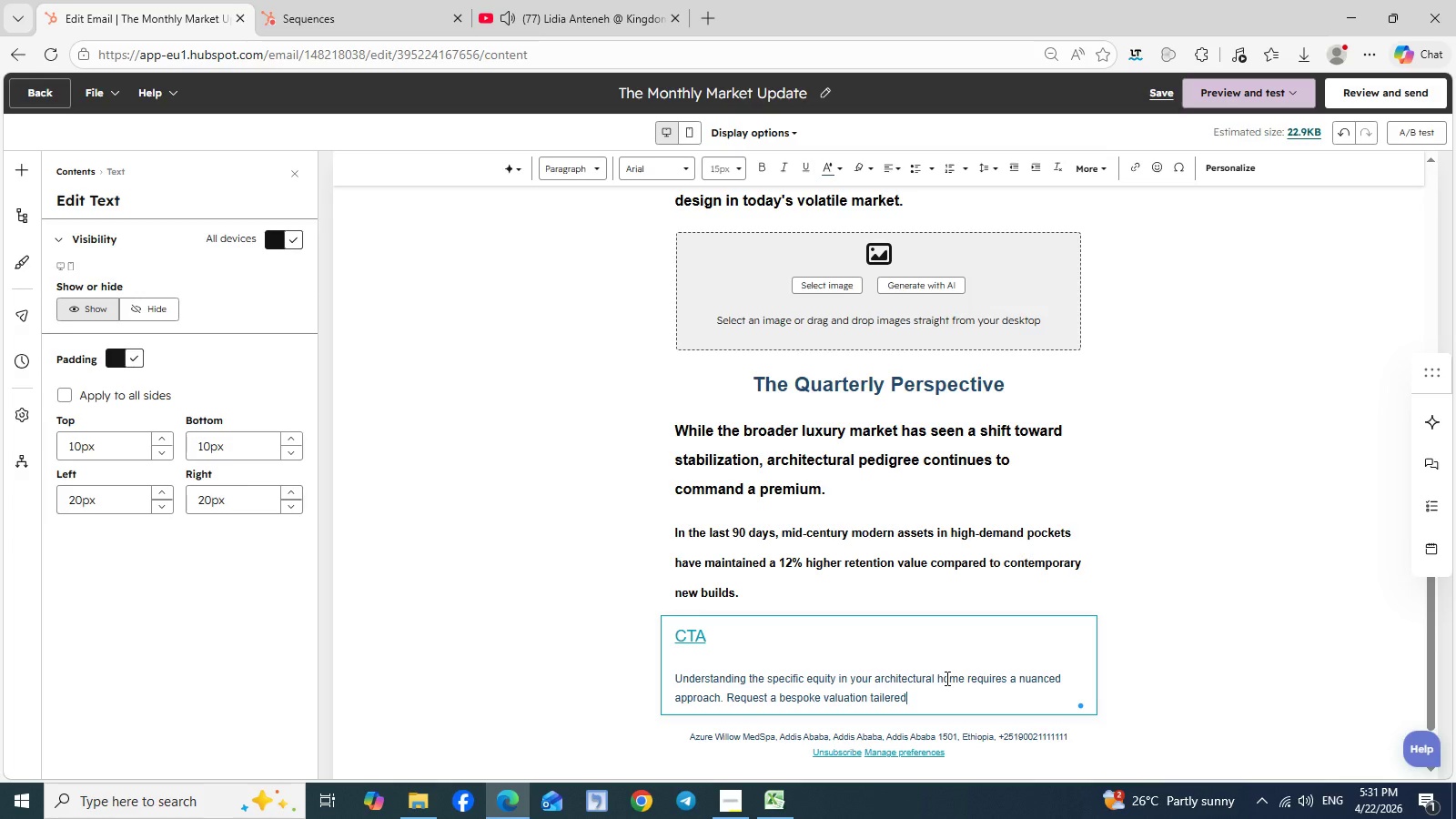 
left_click([887, 697])
 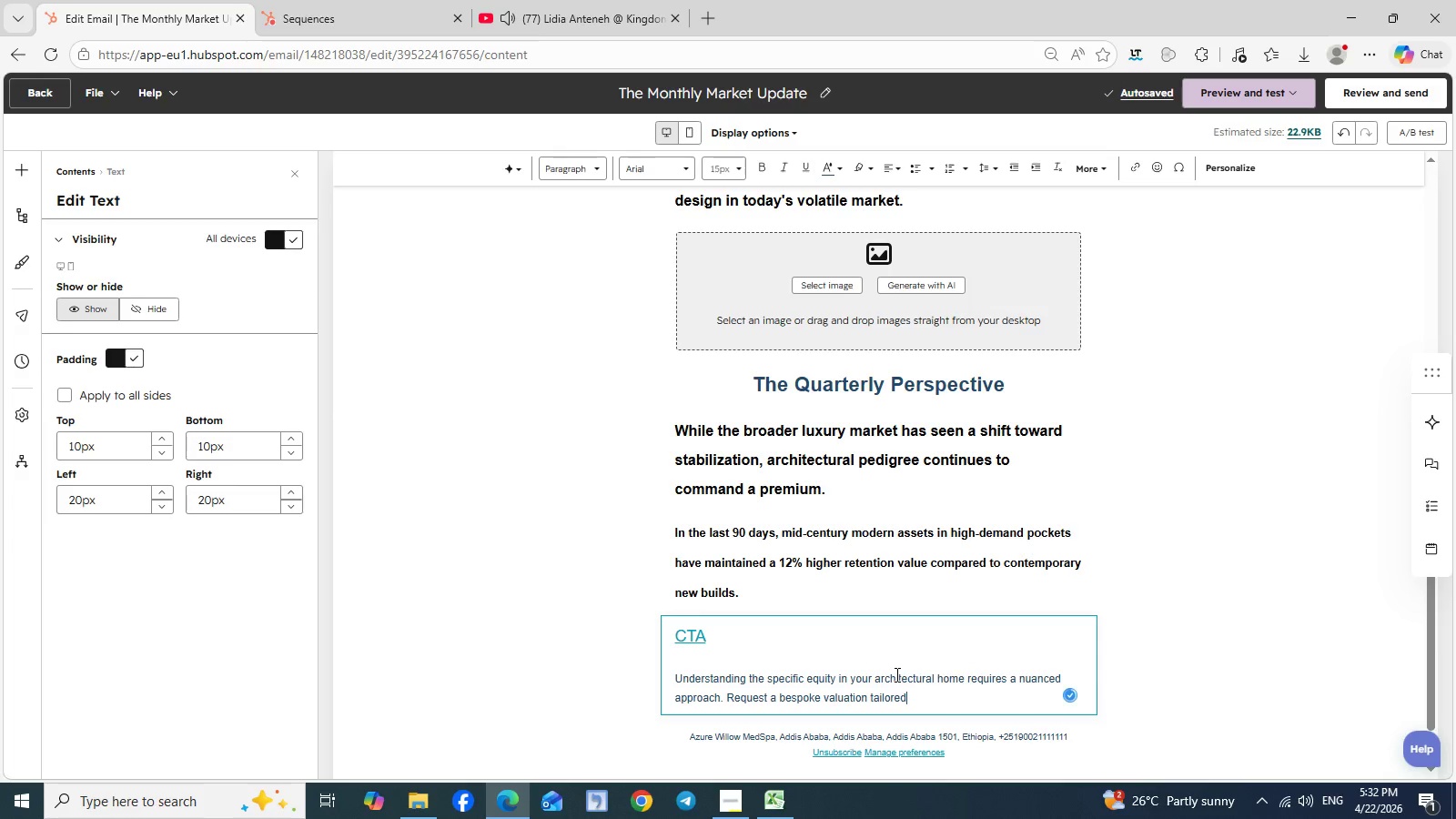 
left_click([895, 674])
 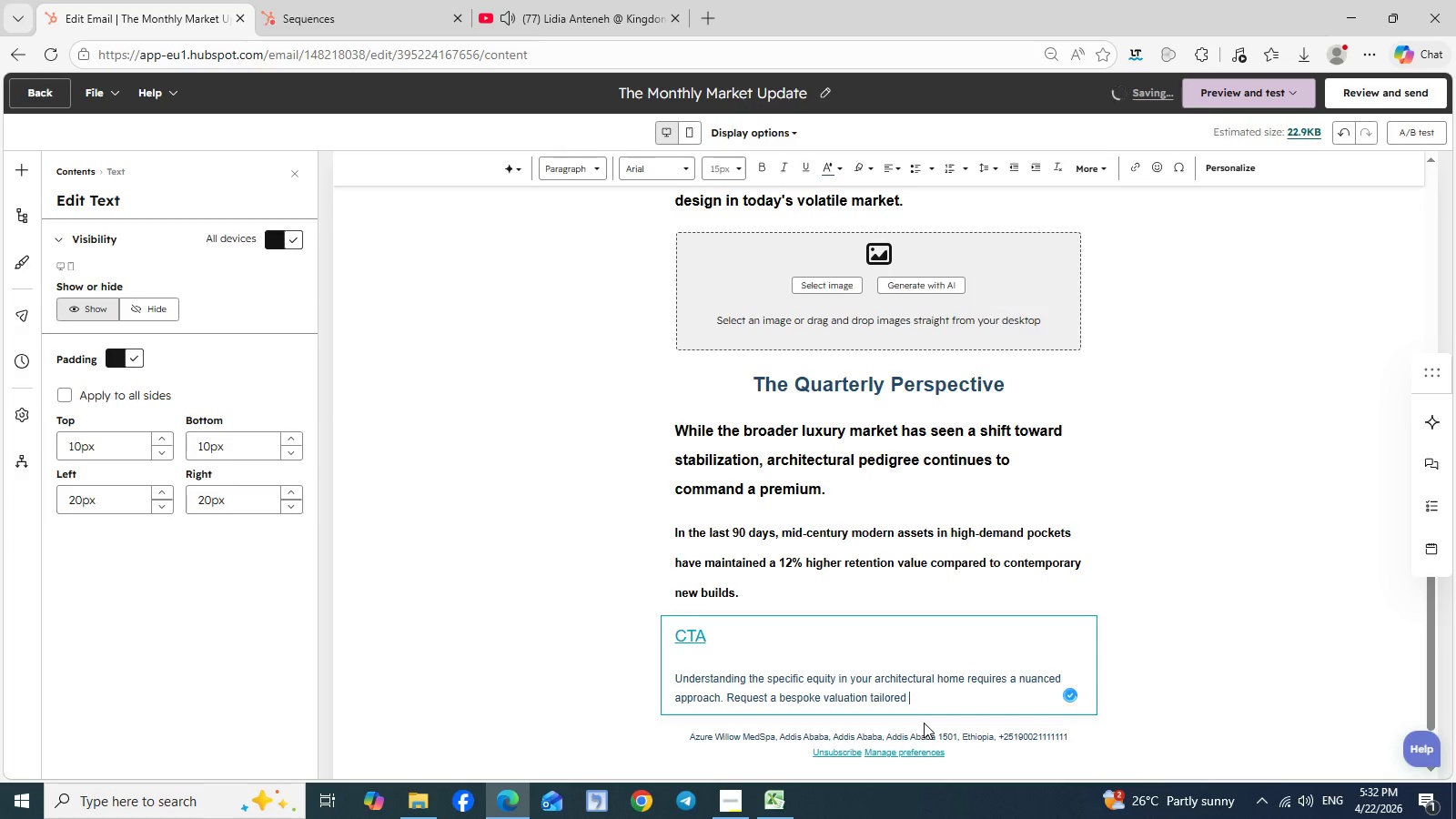 
type( to the unique provenance)
 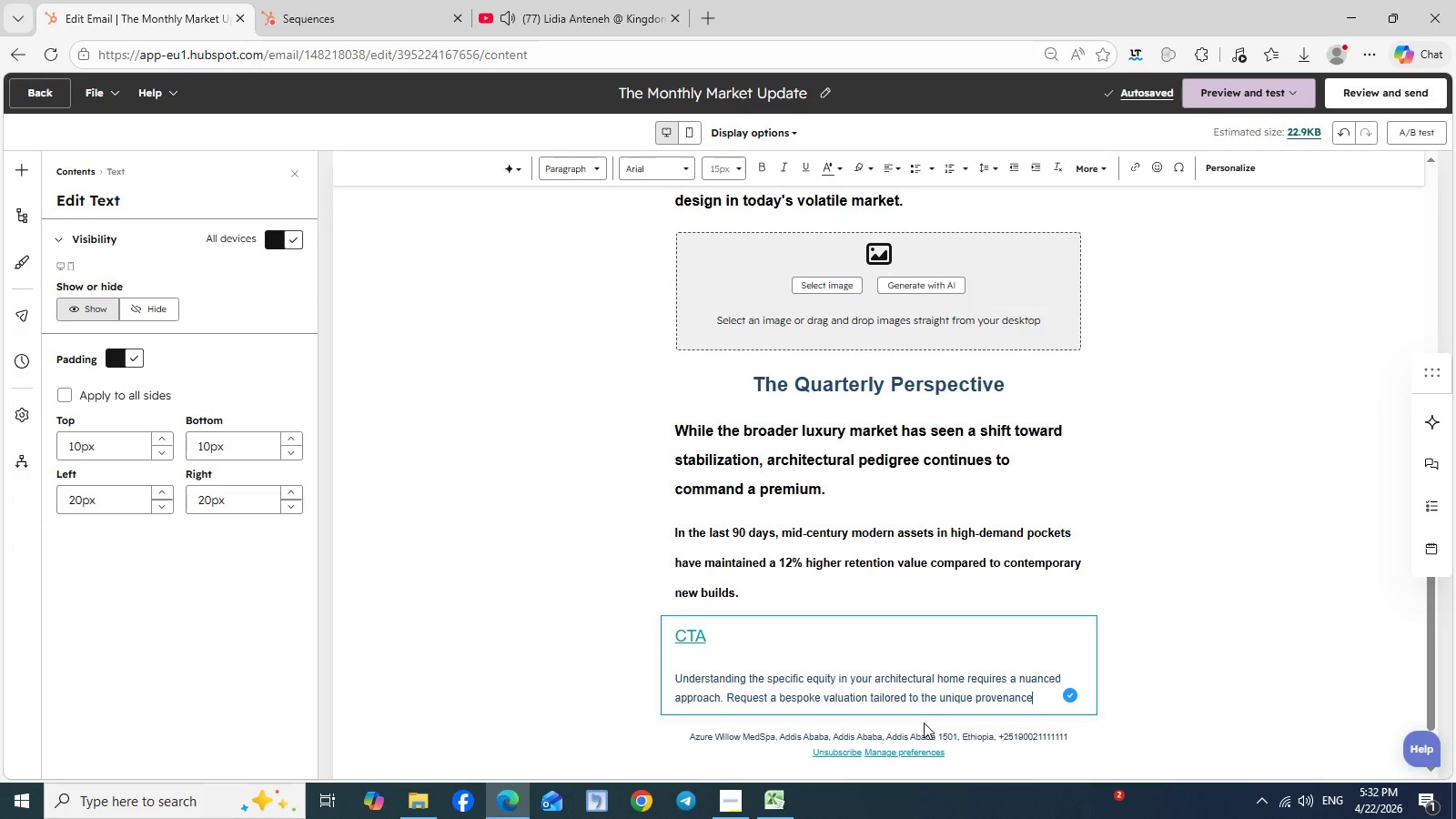 
type( of your propr)
key(Backspace)
type(erty)
 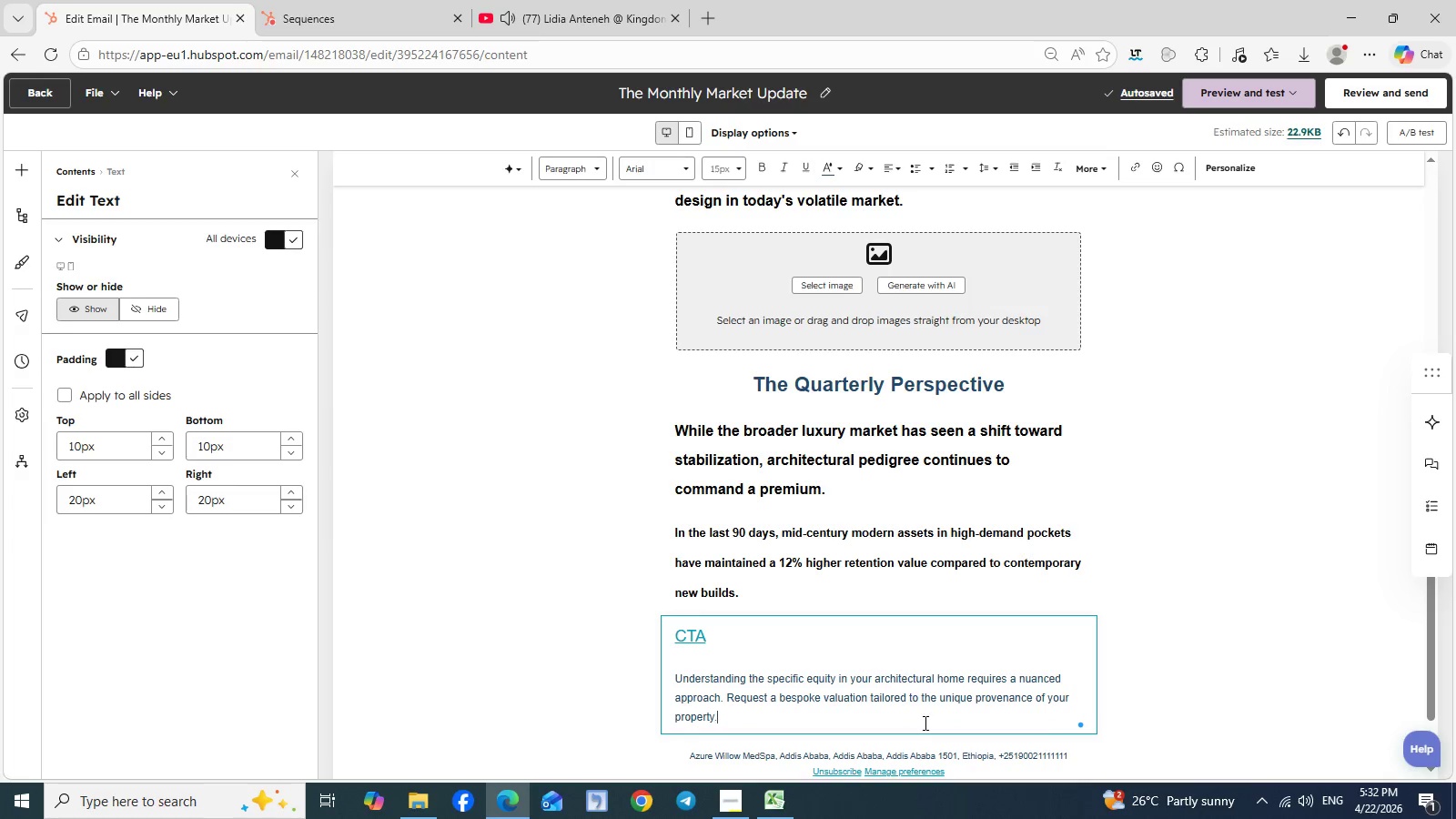 
key(Period)
 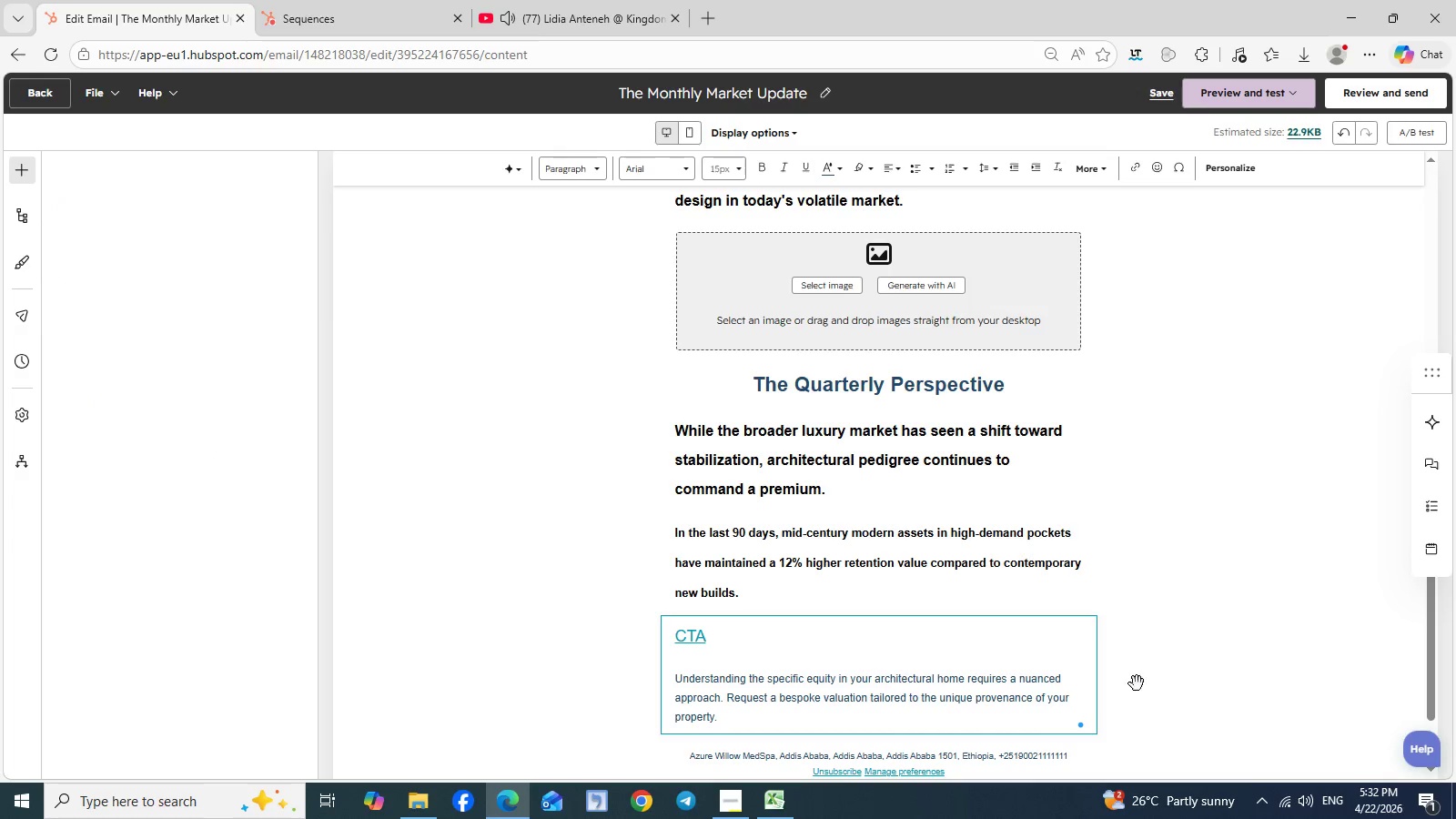 
left_click([1137, 683])
 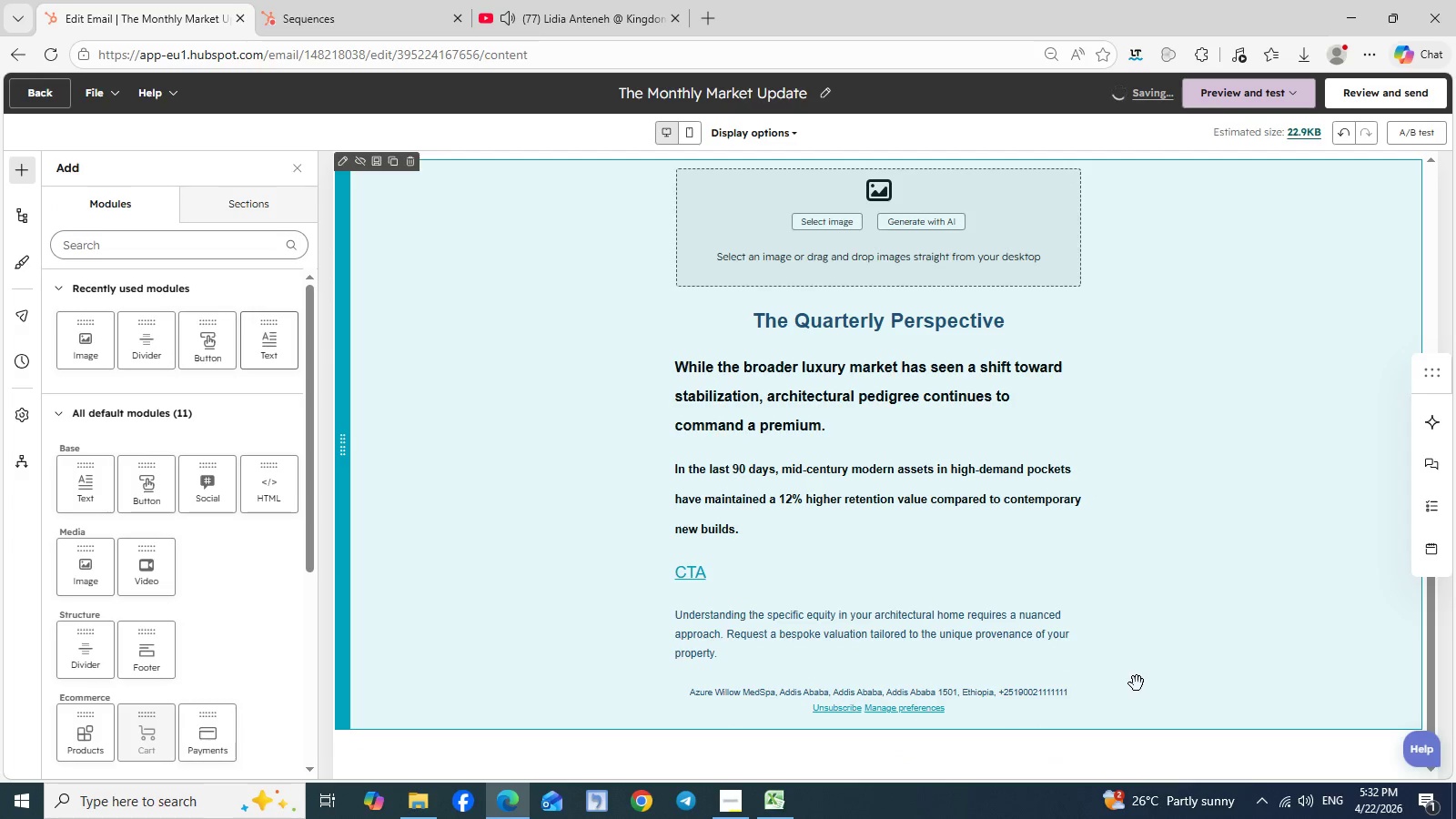 
scroll: coordinate [1137, 683], scroll_direction: none, amount: 0.0
 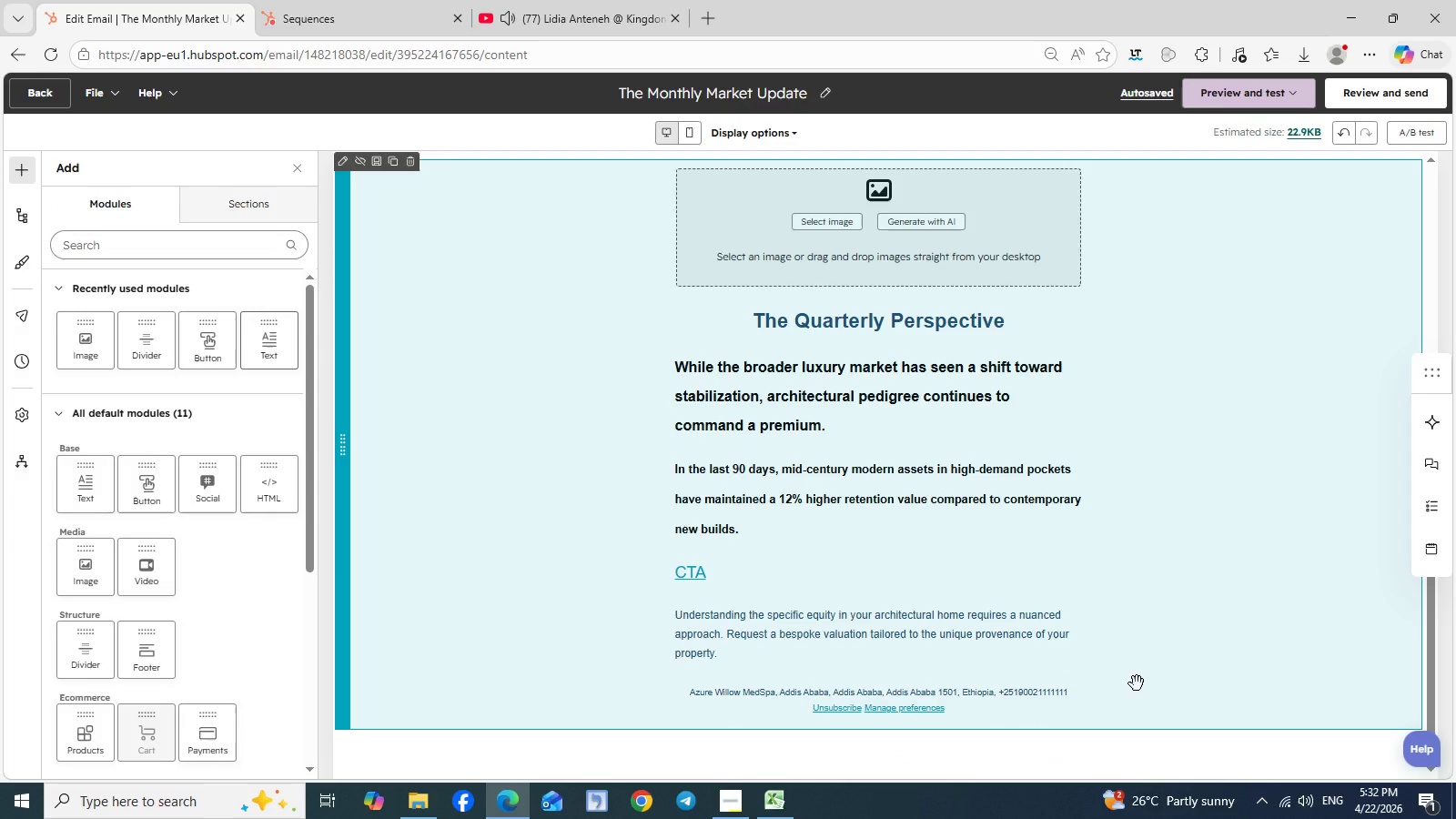 
wait(16.0)
 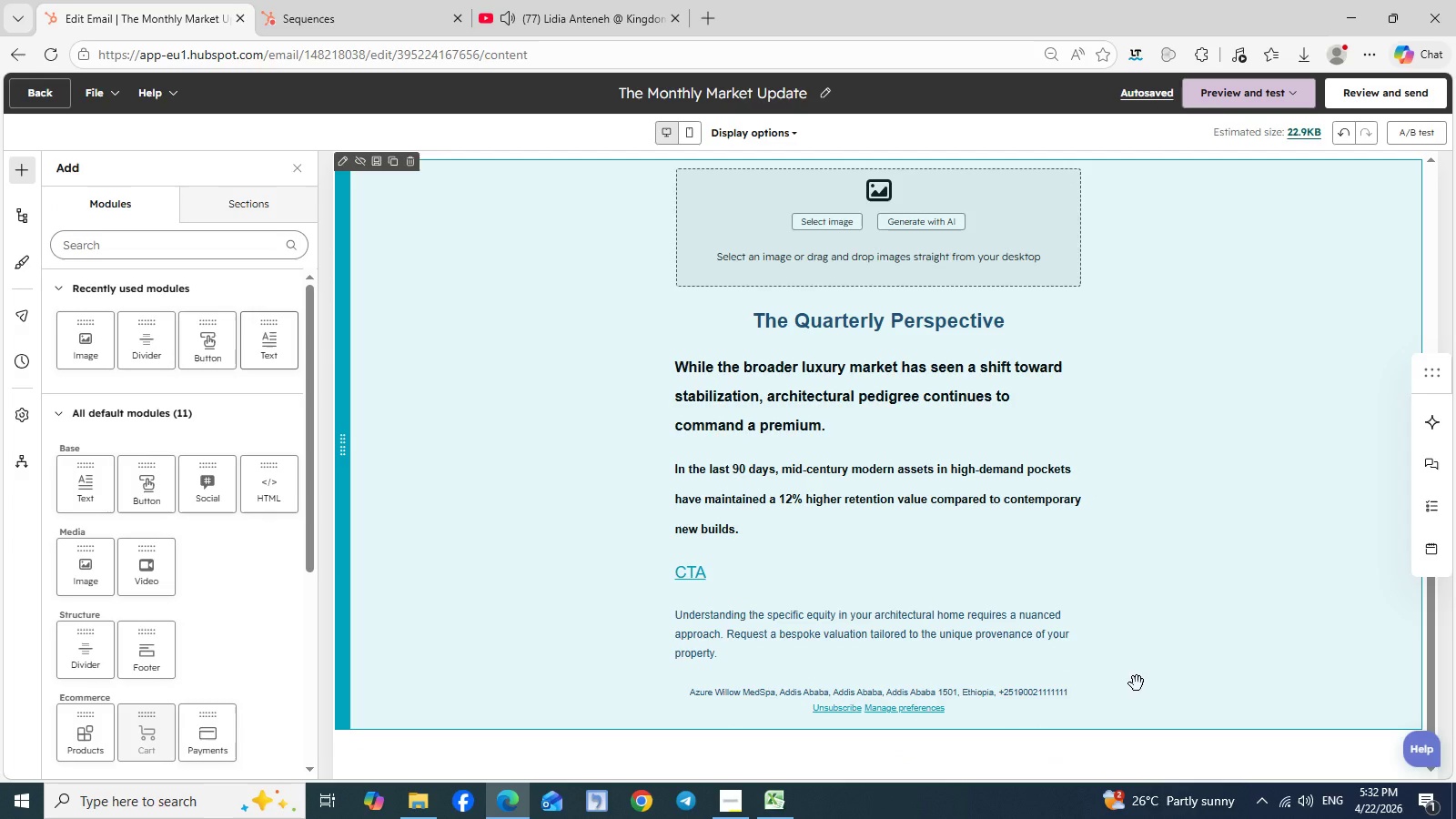 
scroll: coordinate [1137, 683], scroll_direction: down, amount: 2.0
 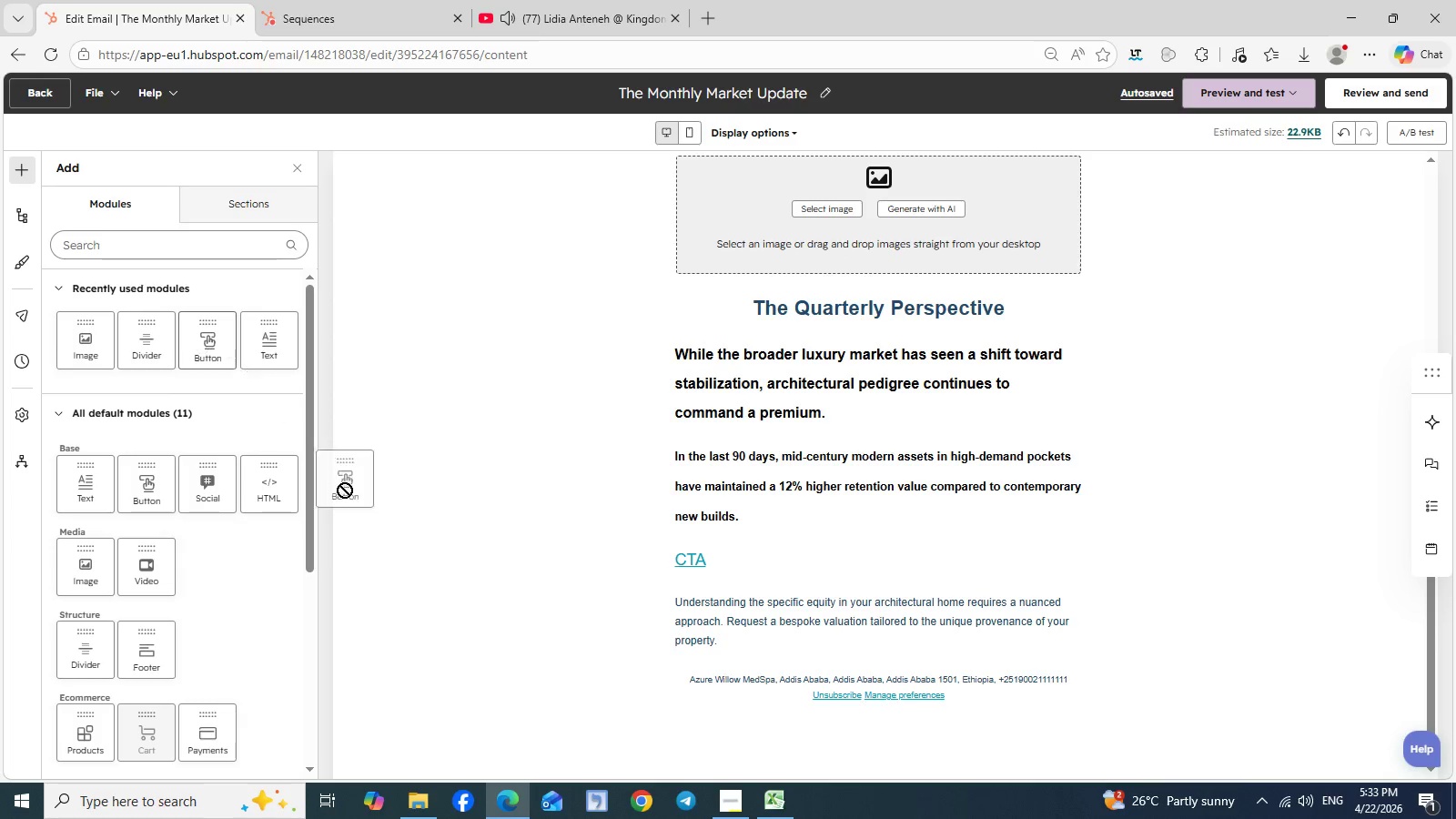 
left_click_drag(start_coordinate=[200, 342], to_coordinate=[755, 665])
 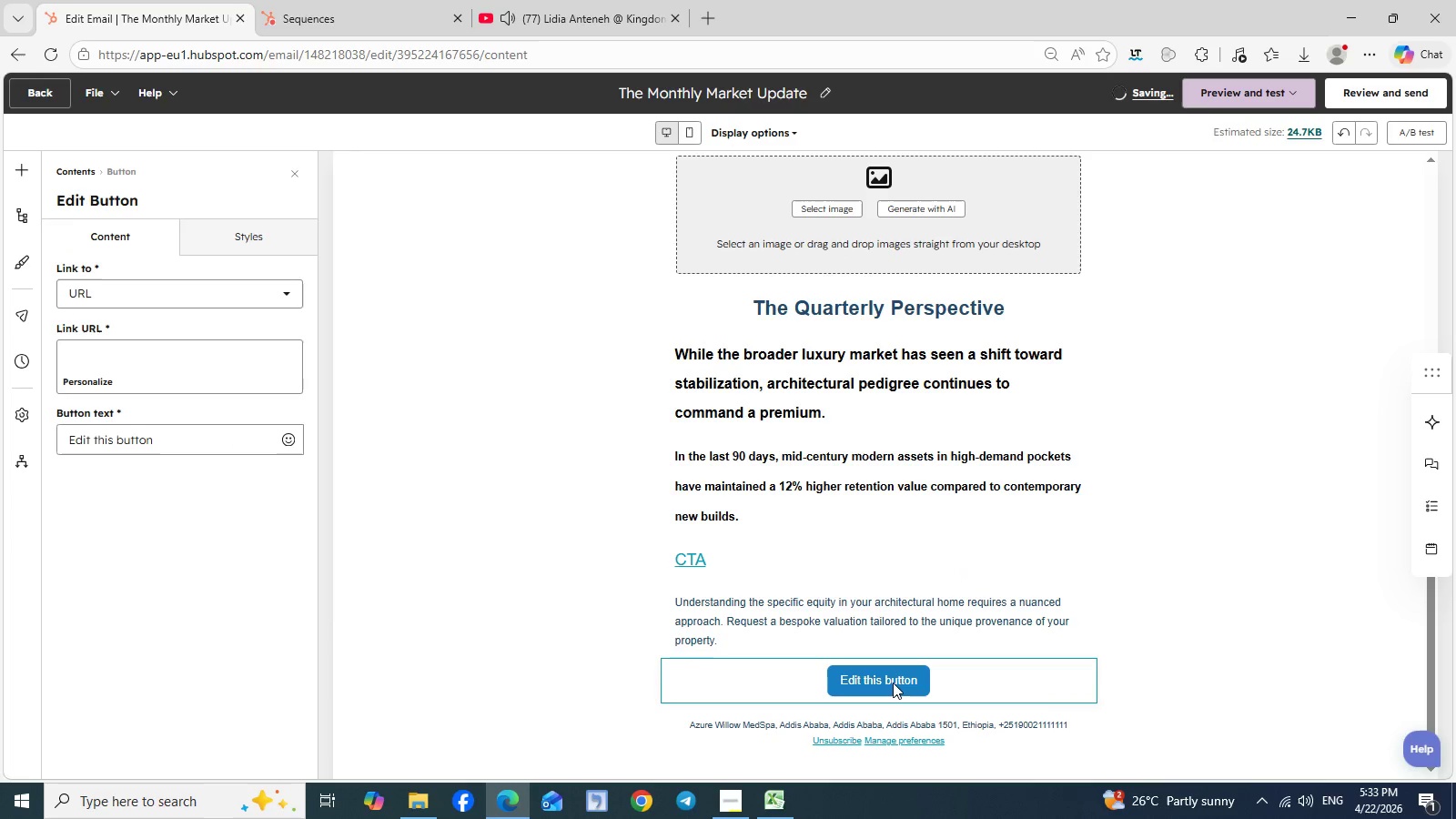 
left_click([893, 682])
 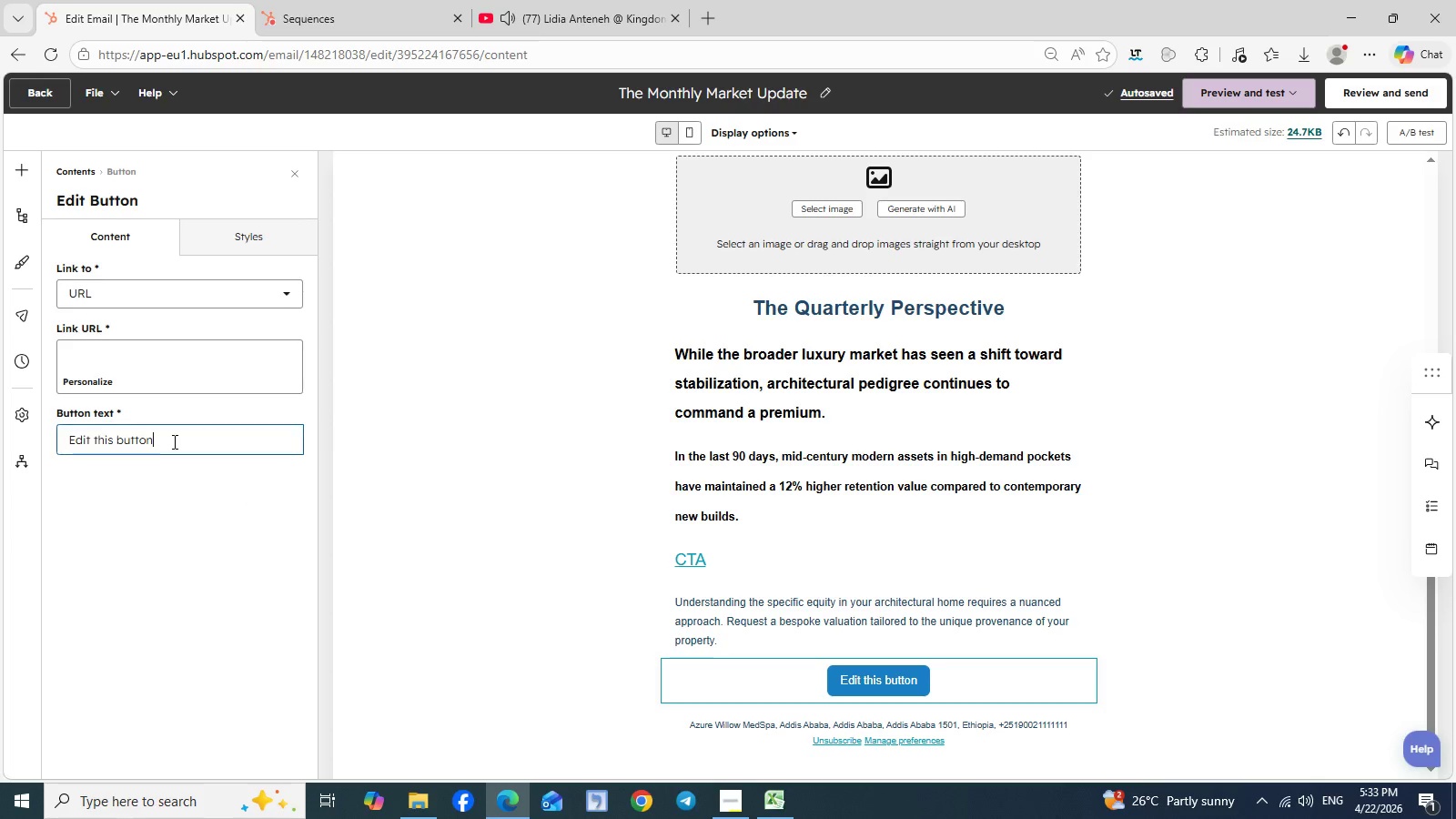 
left_click_drag(start_coordinate=[173, 441], to_coordinate=[39, 437])
 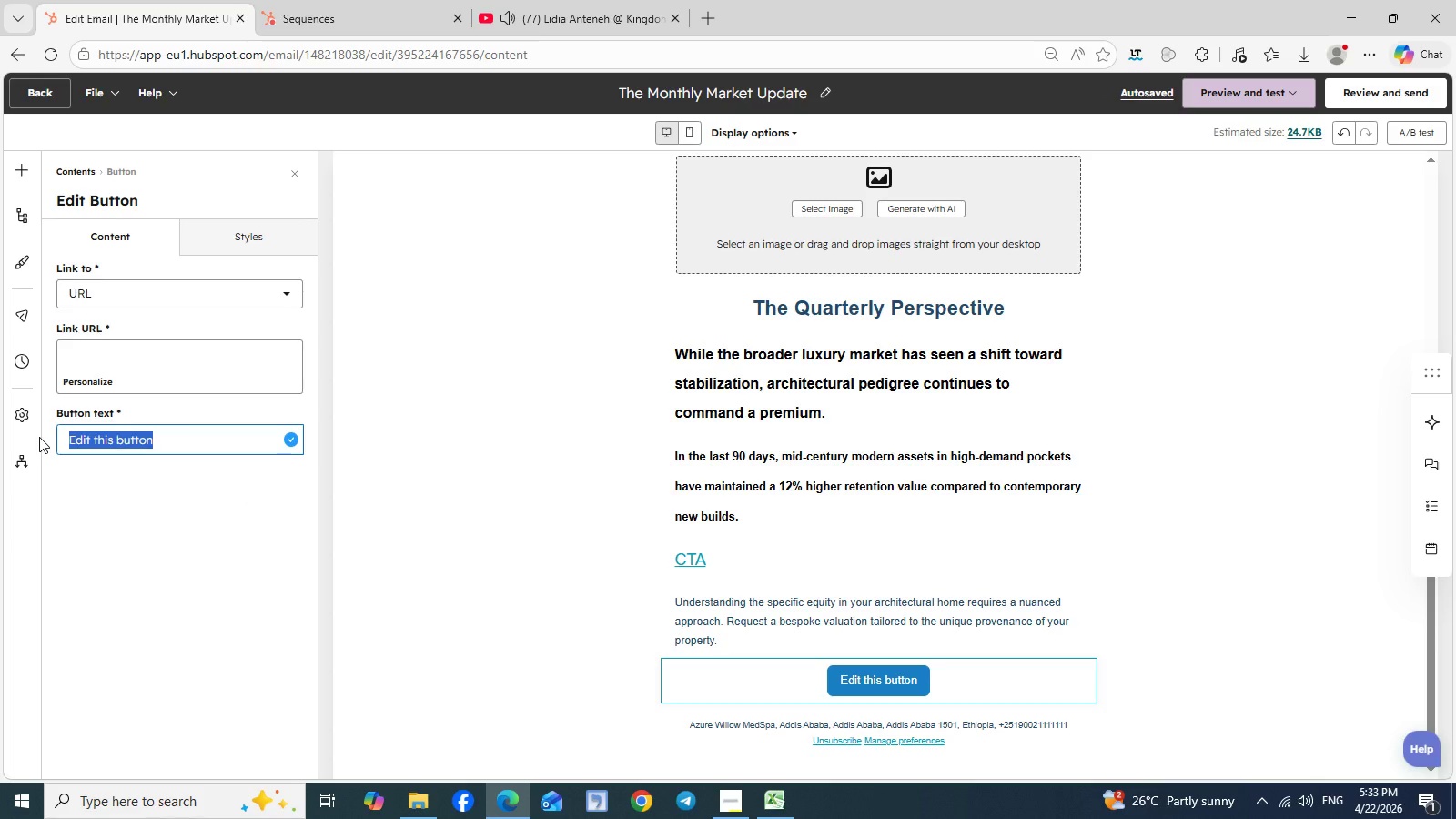 
wait(9.67)
 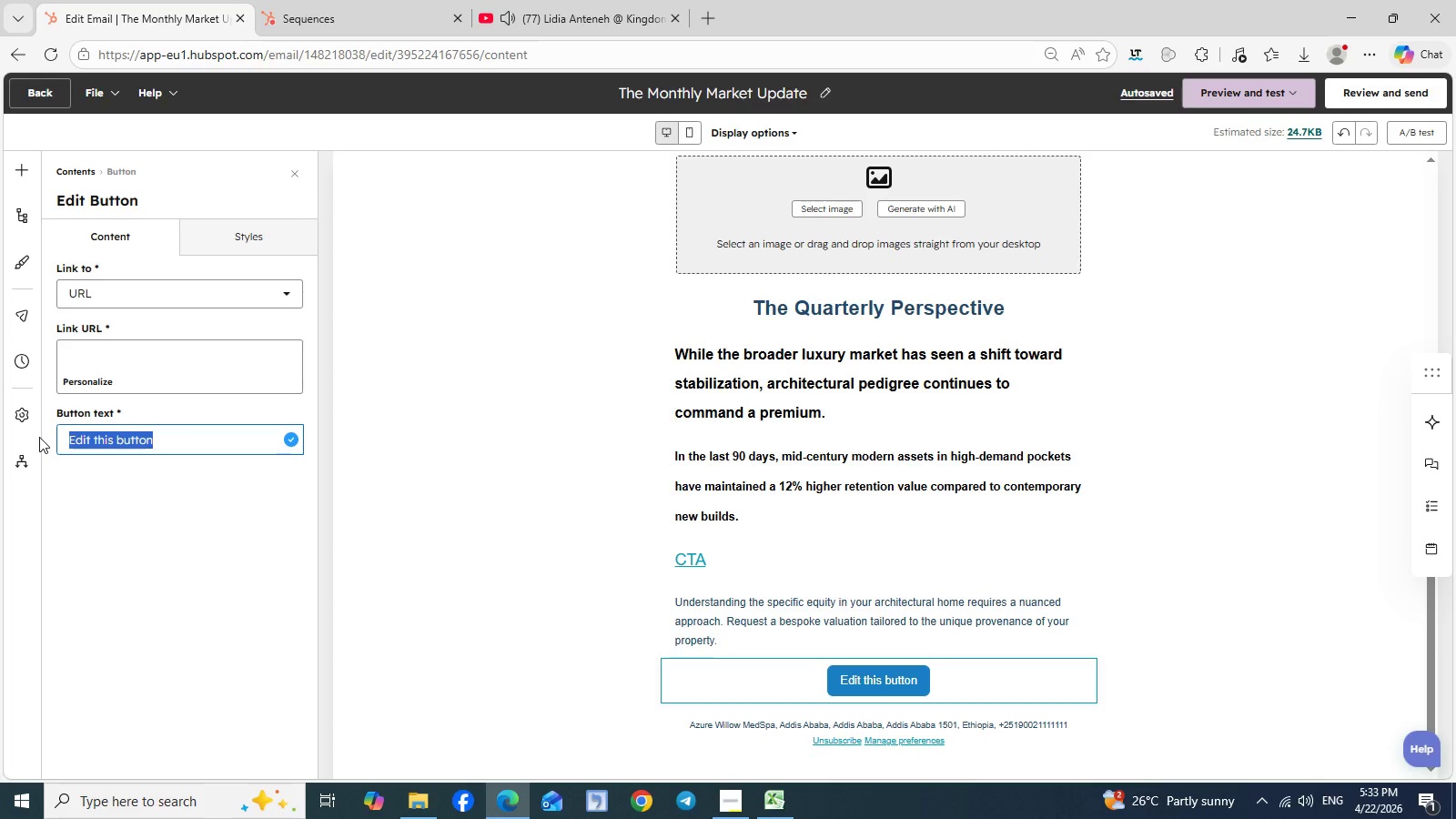 
type(Book )
 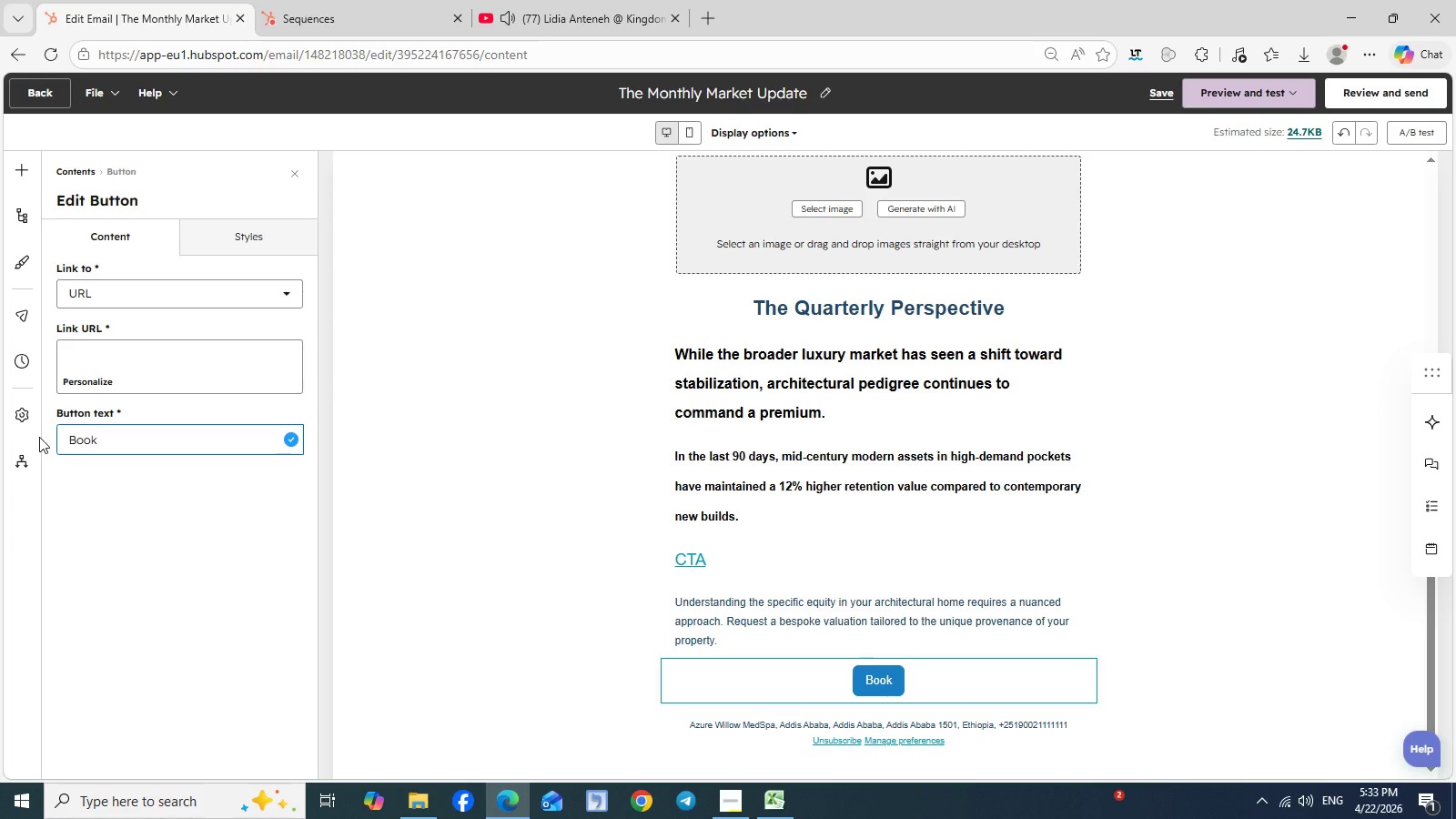 
type(A private VALUATION)
 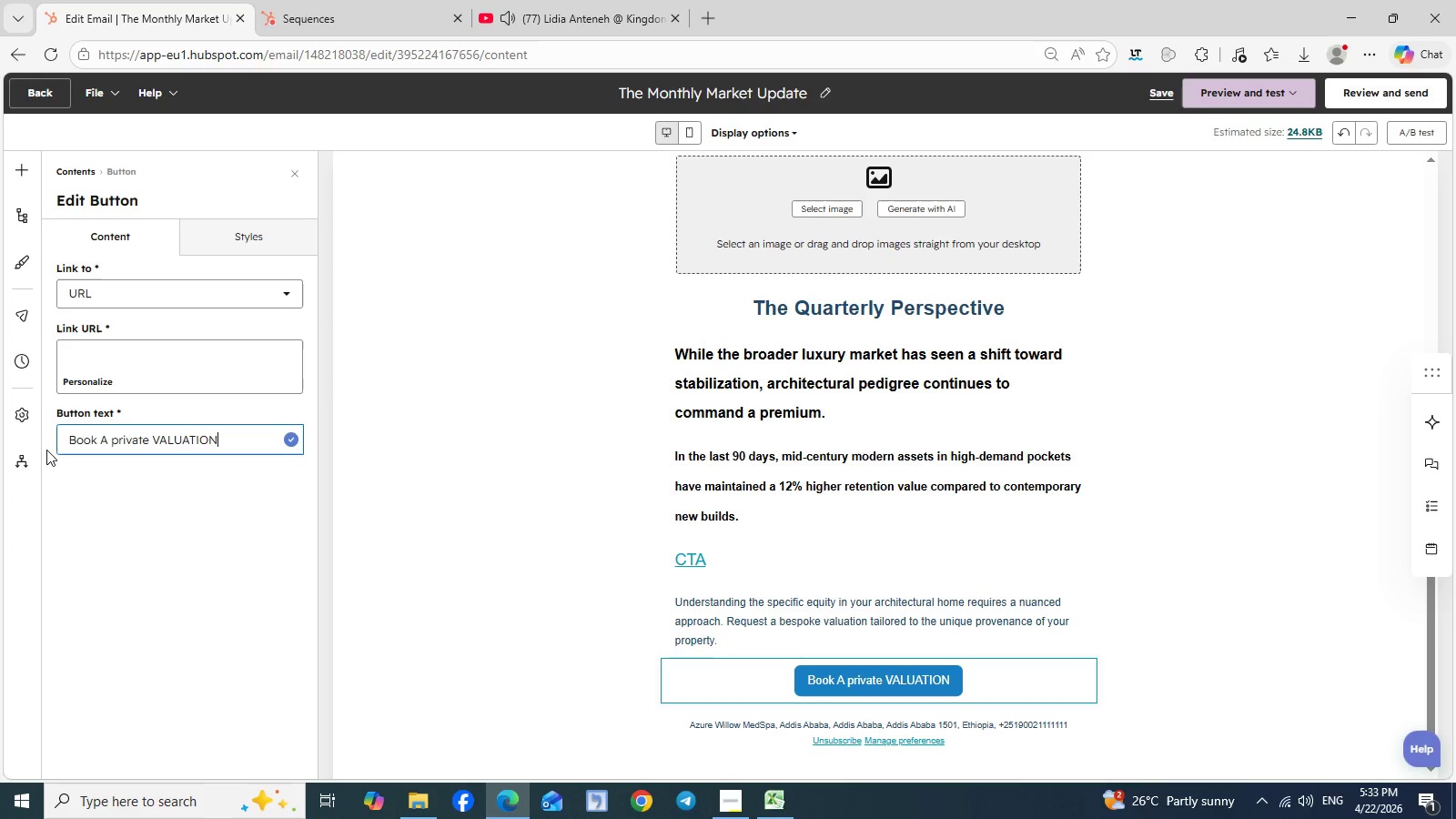 
left_click_drag(start_coordinate=[68, 439], to_coordinate=[151, 439])
 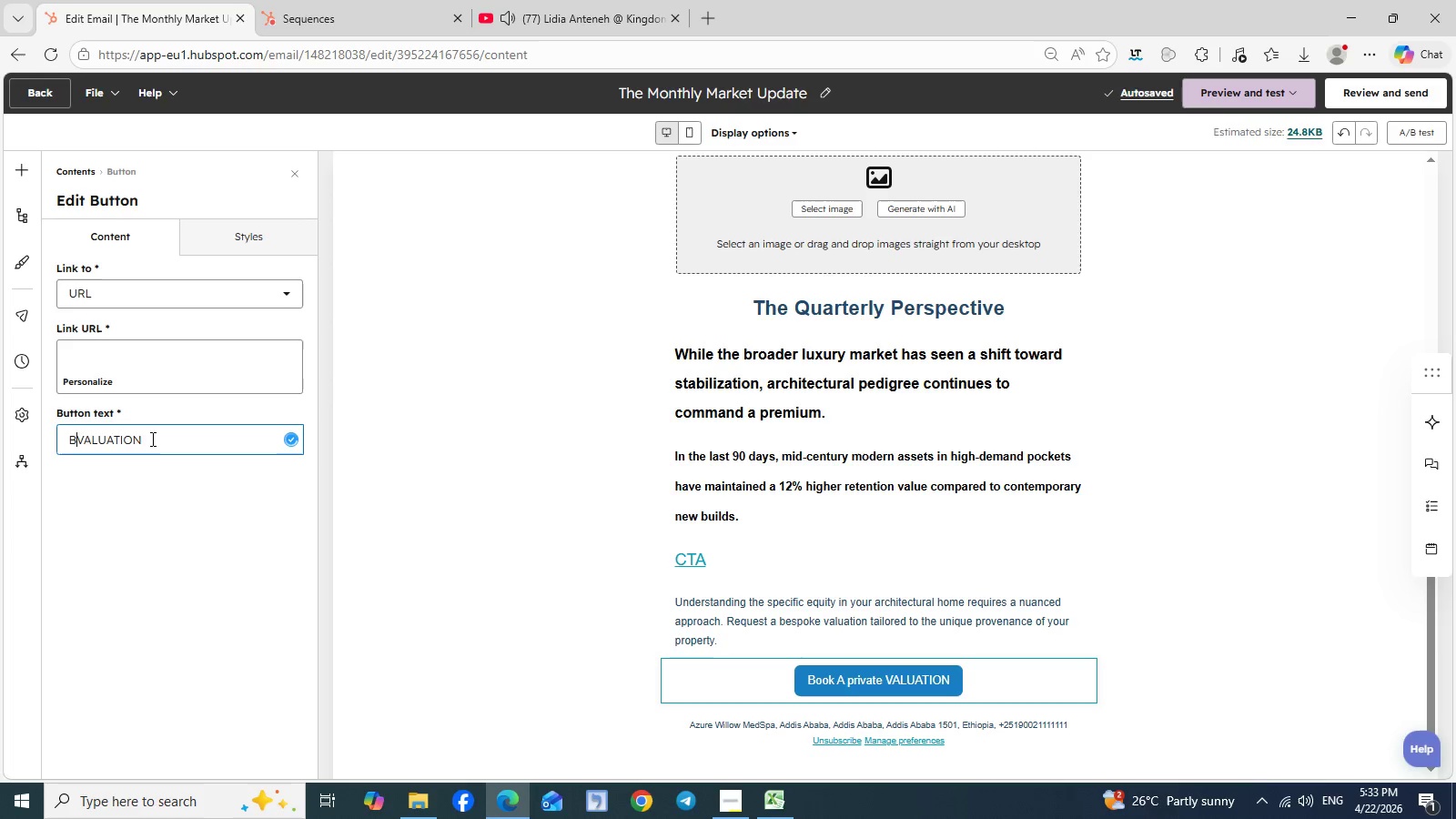 
type(BOOK A PRIVATE )
 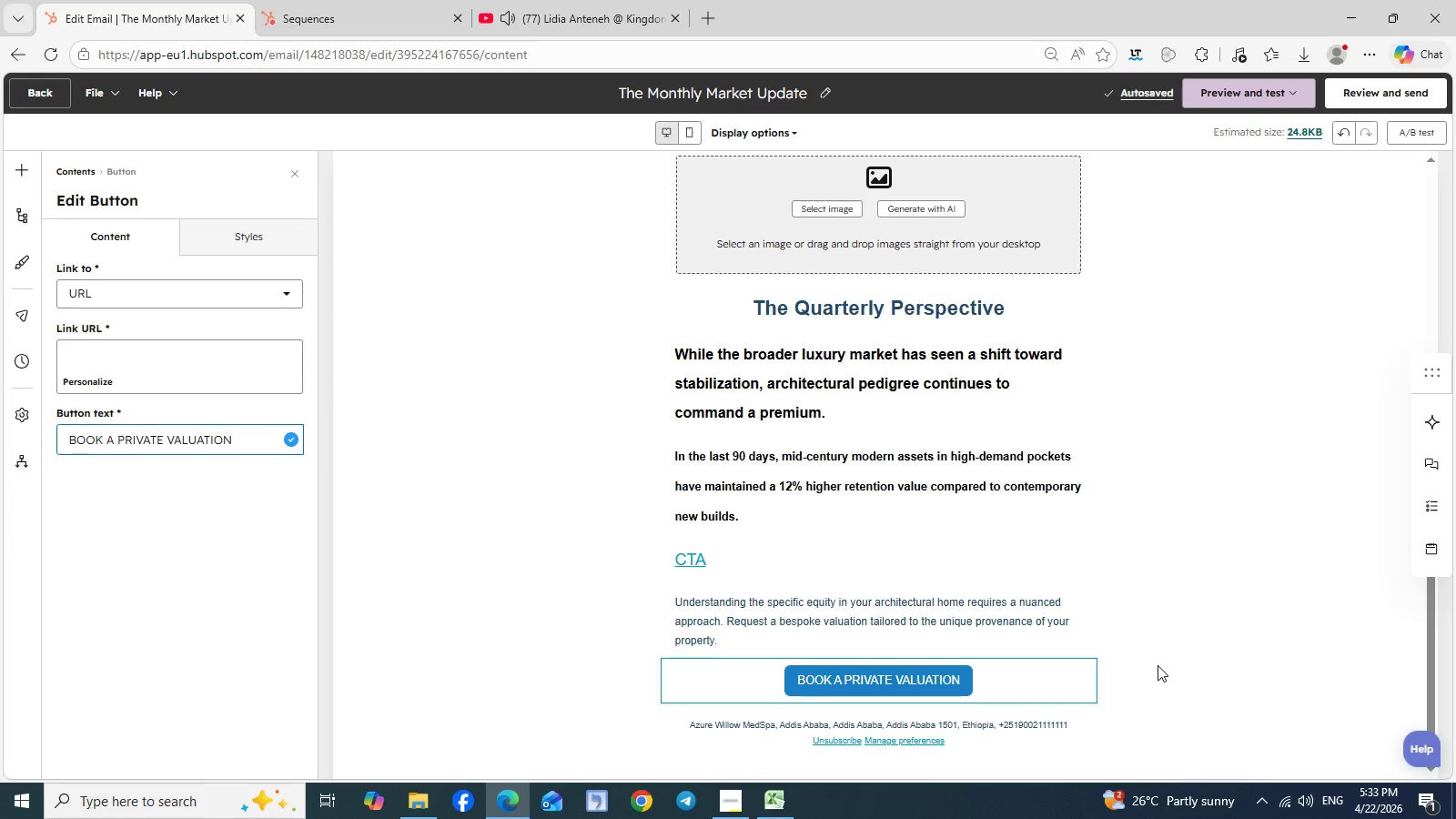 
left_click([1158, 665])
 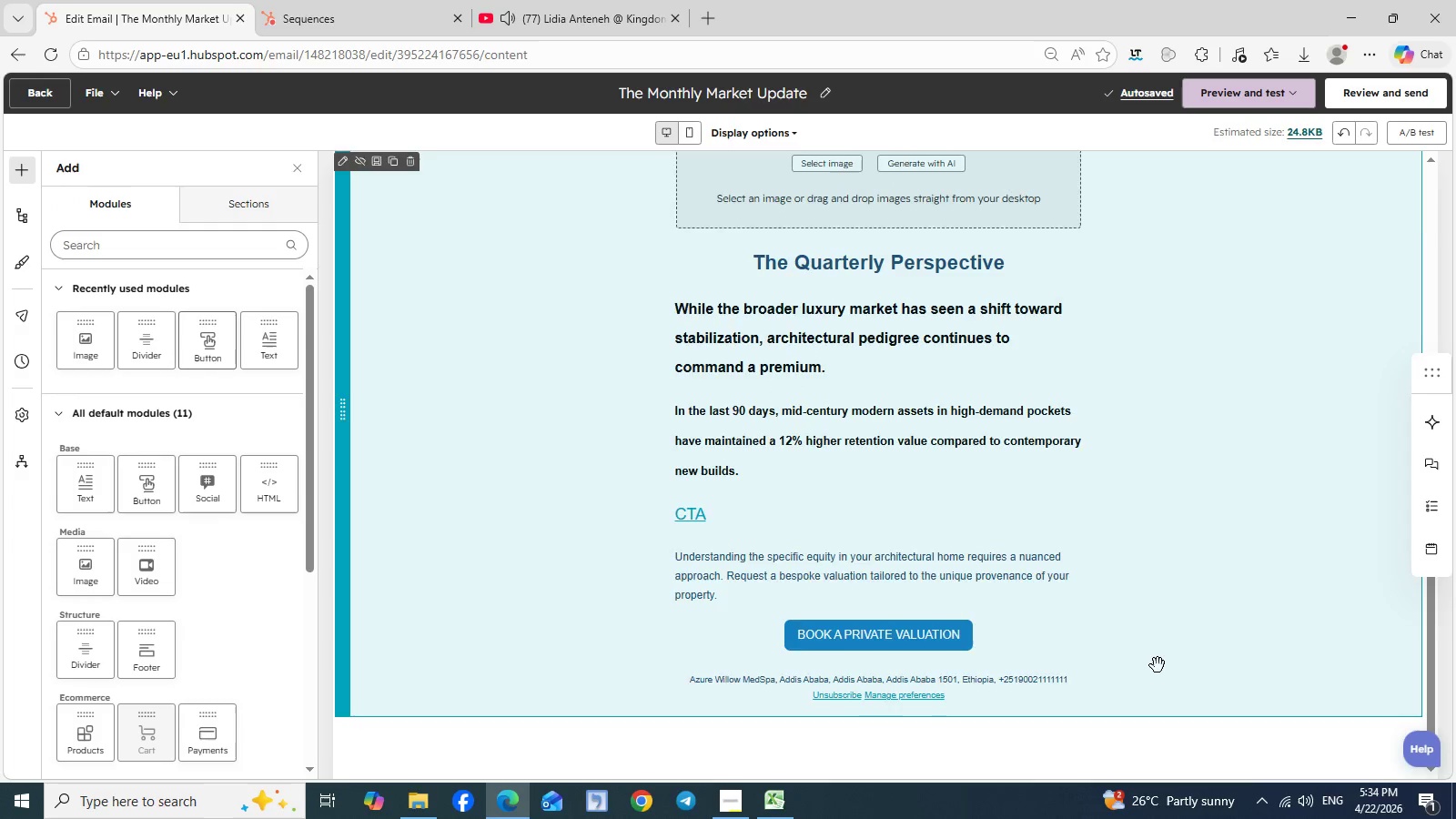 
scroll: coordinate [1158, 665], scroll_direction: none, amount: 0.0
 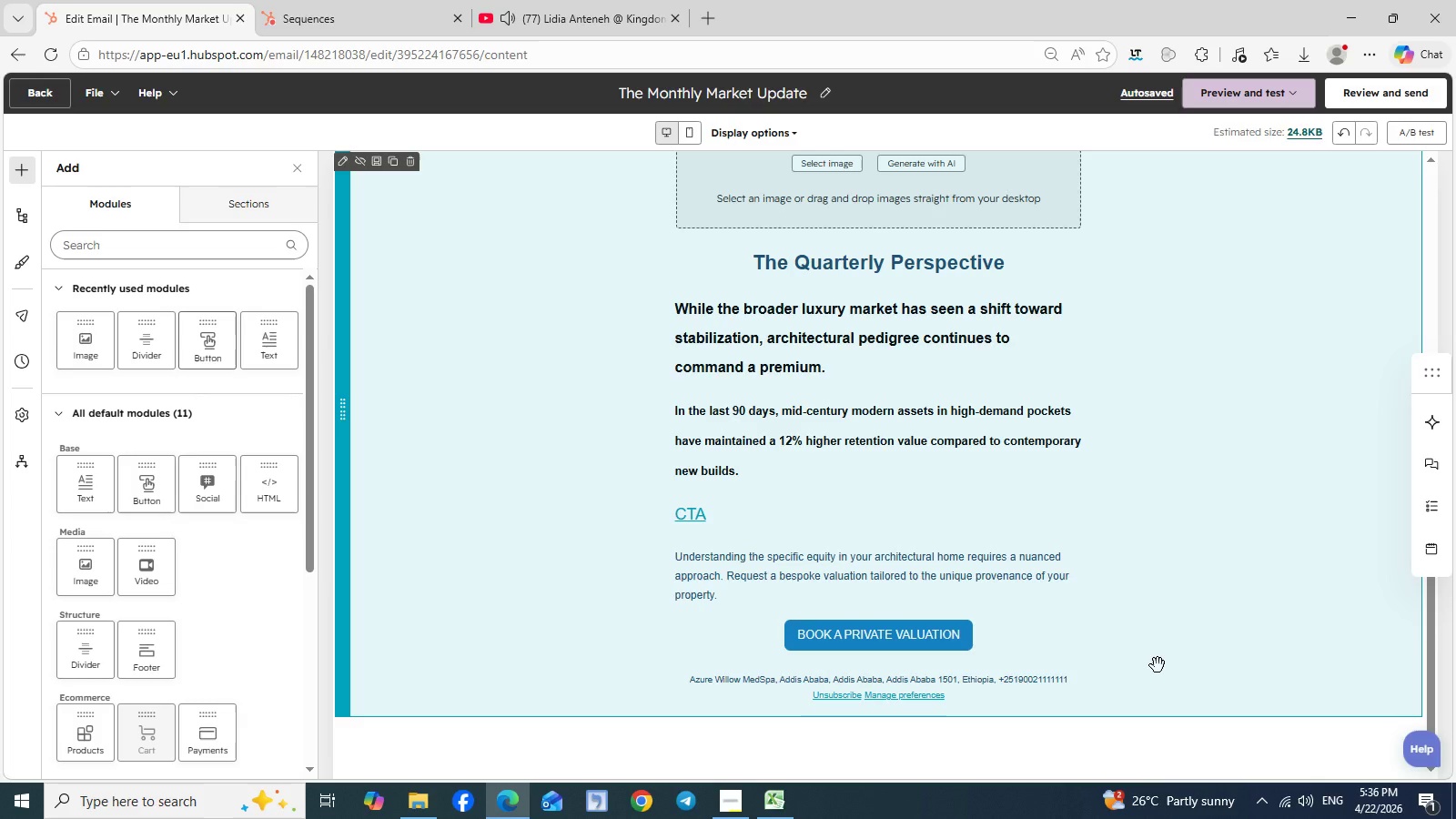 
wait(132.74)
 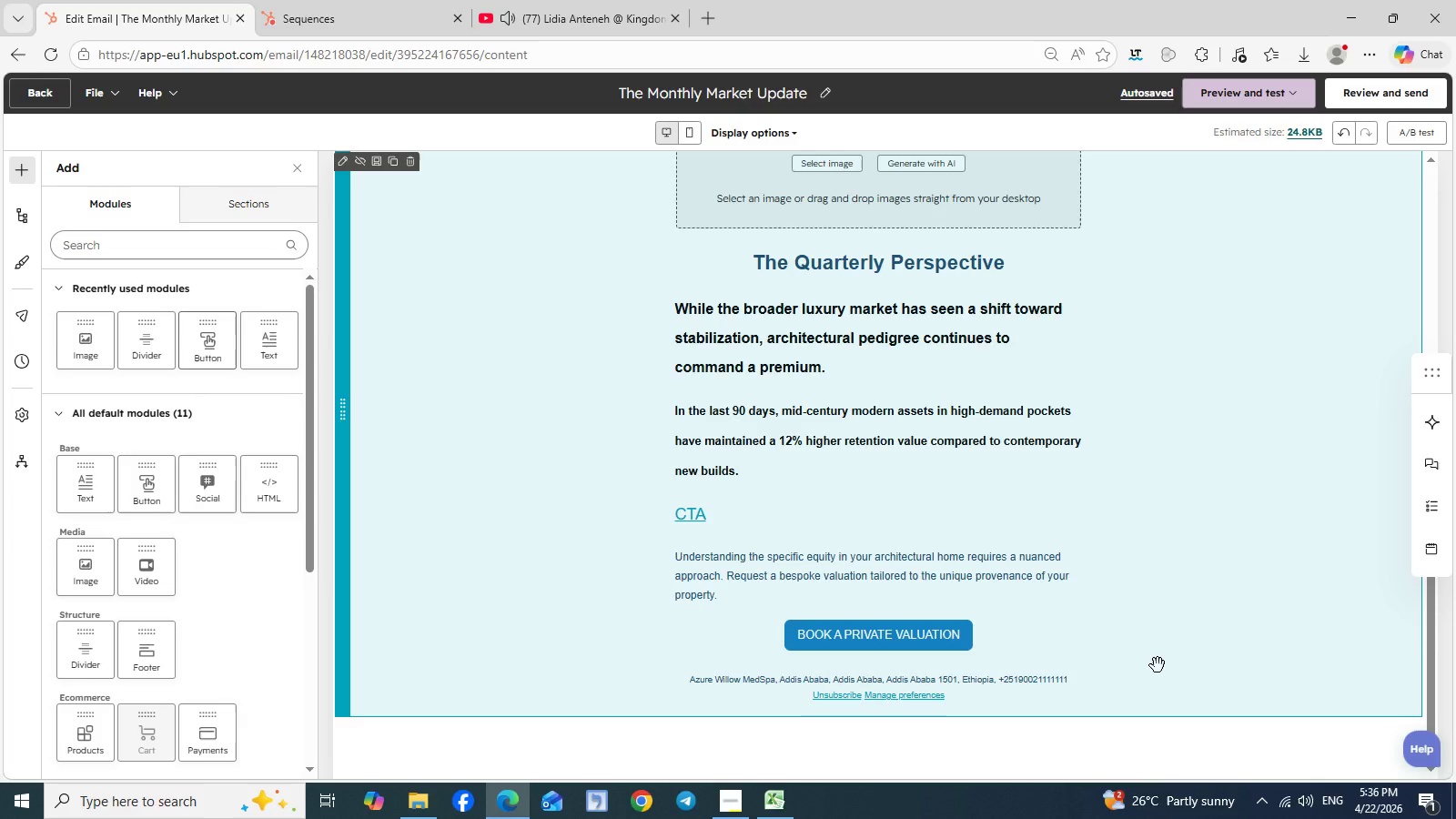 
scroll: coordinate [1190, 305], scroll_direction: up, amount: 6.0
 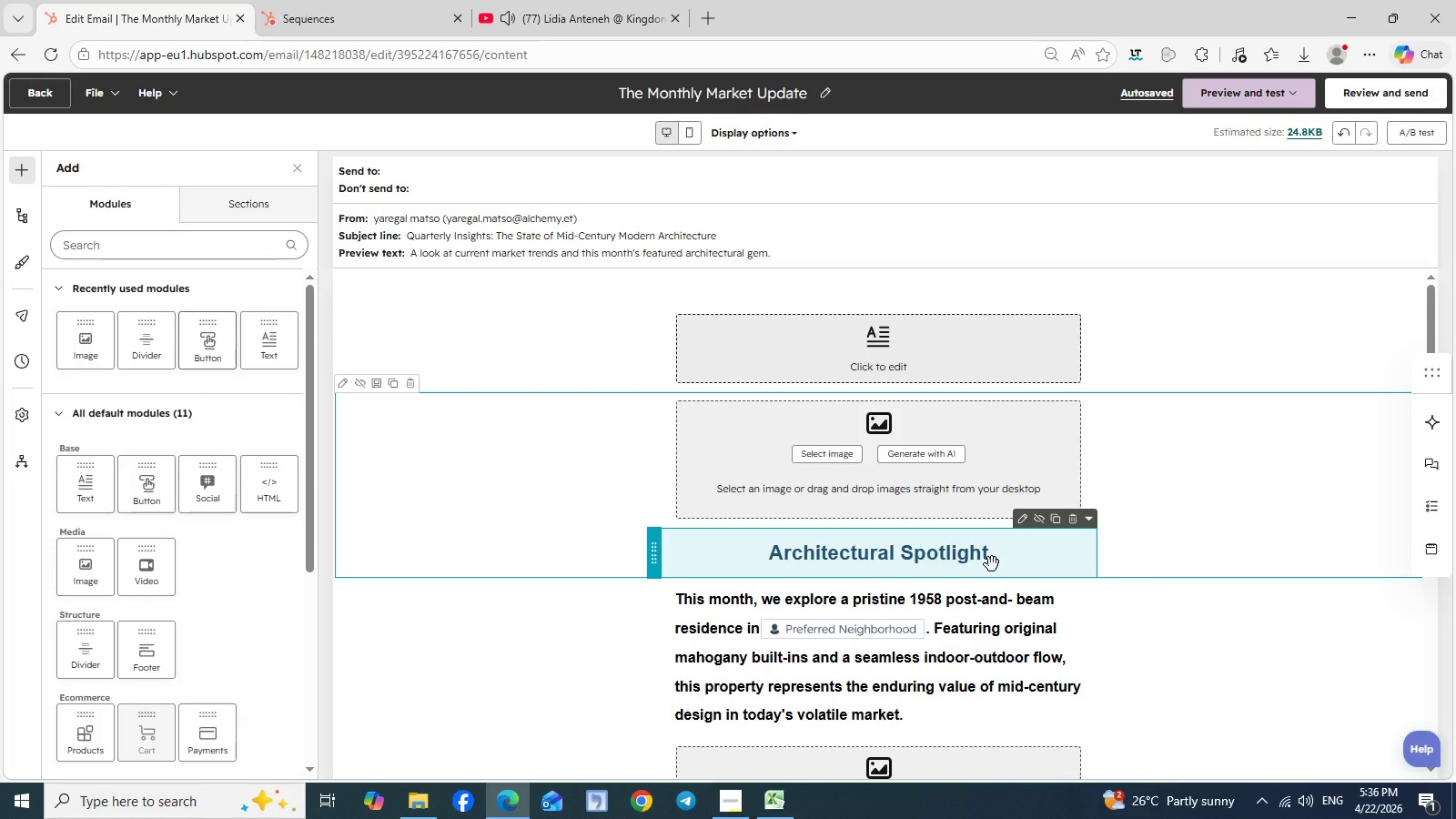 
wait(29.19)
 